 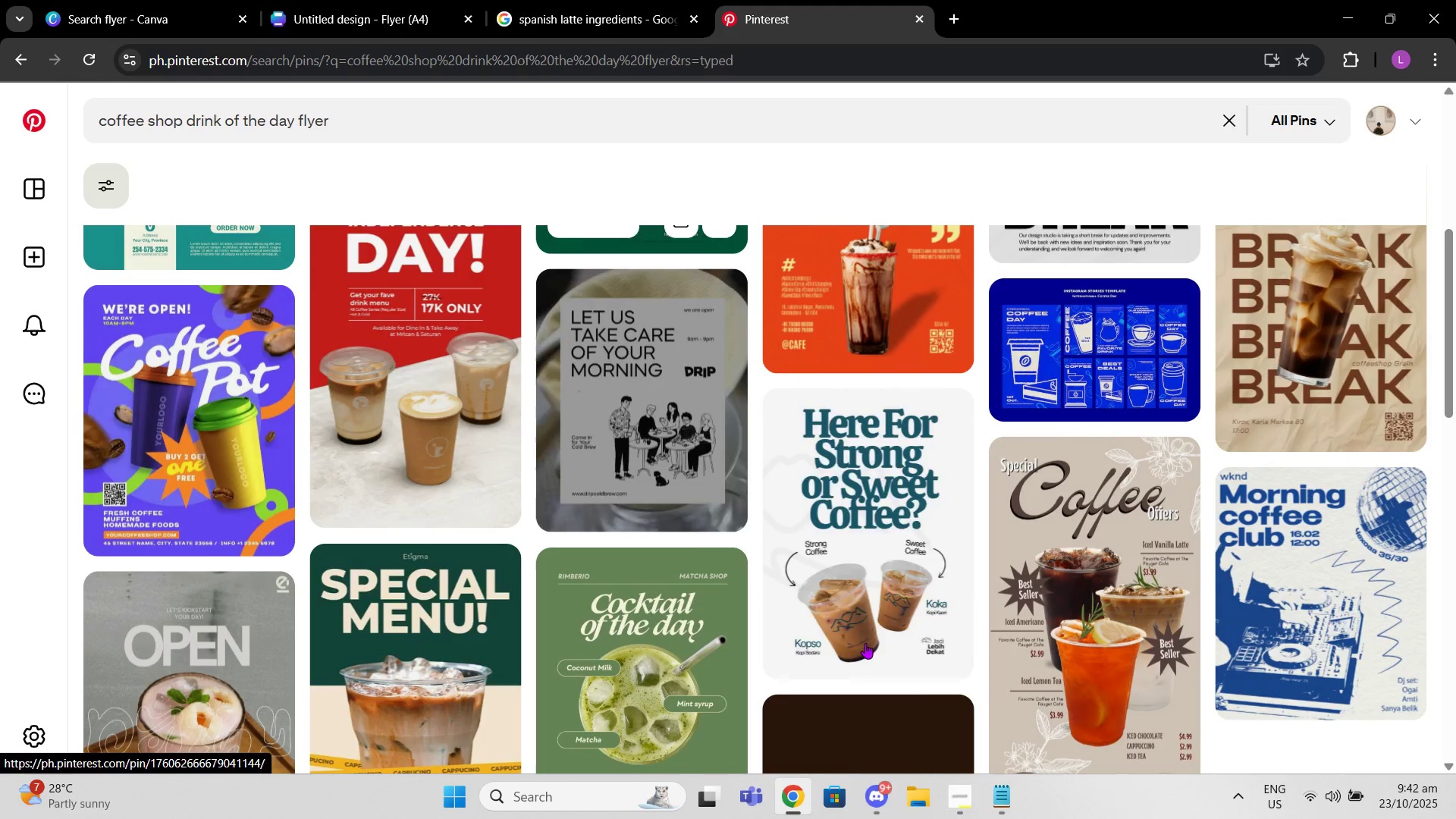 
scroll: coordinate [871, 500], scroll_direction: down, amount: 6.0
 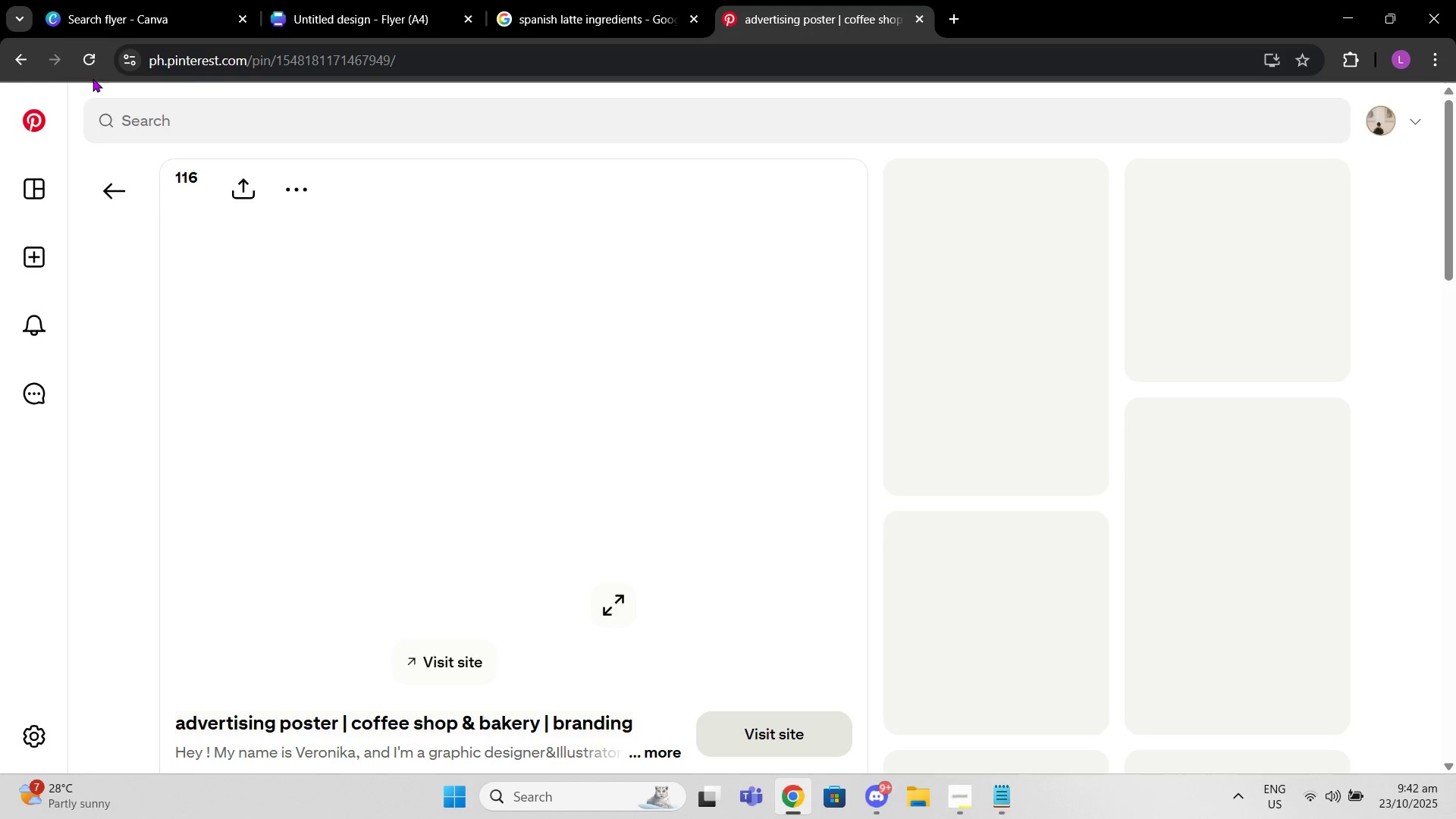 
left_click([114, 184])
 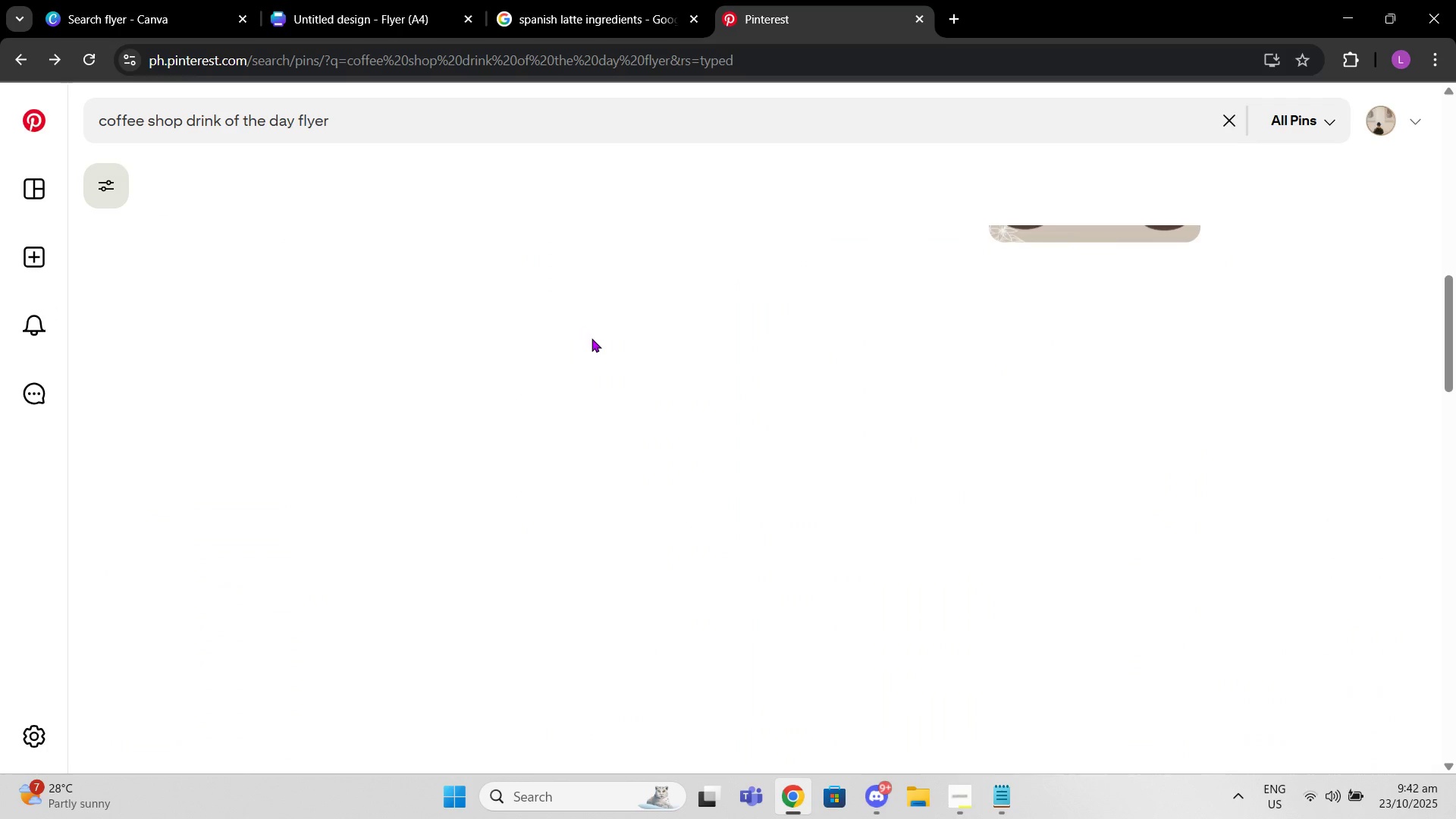 
scroll: coordinate [613, 378], scroll_direction: up, amount: 12.0
 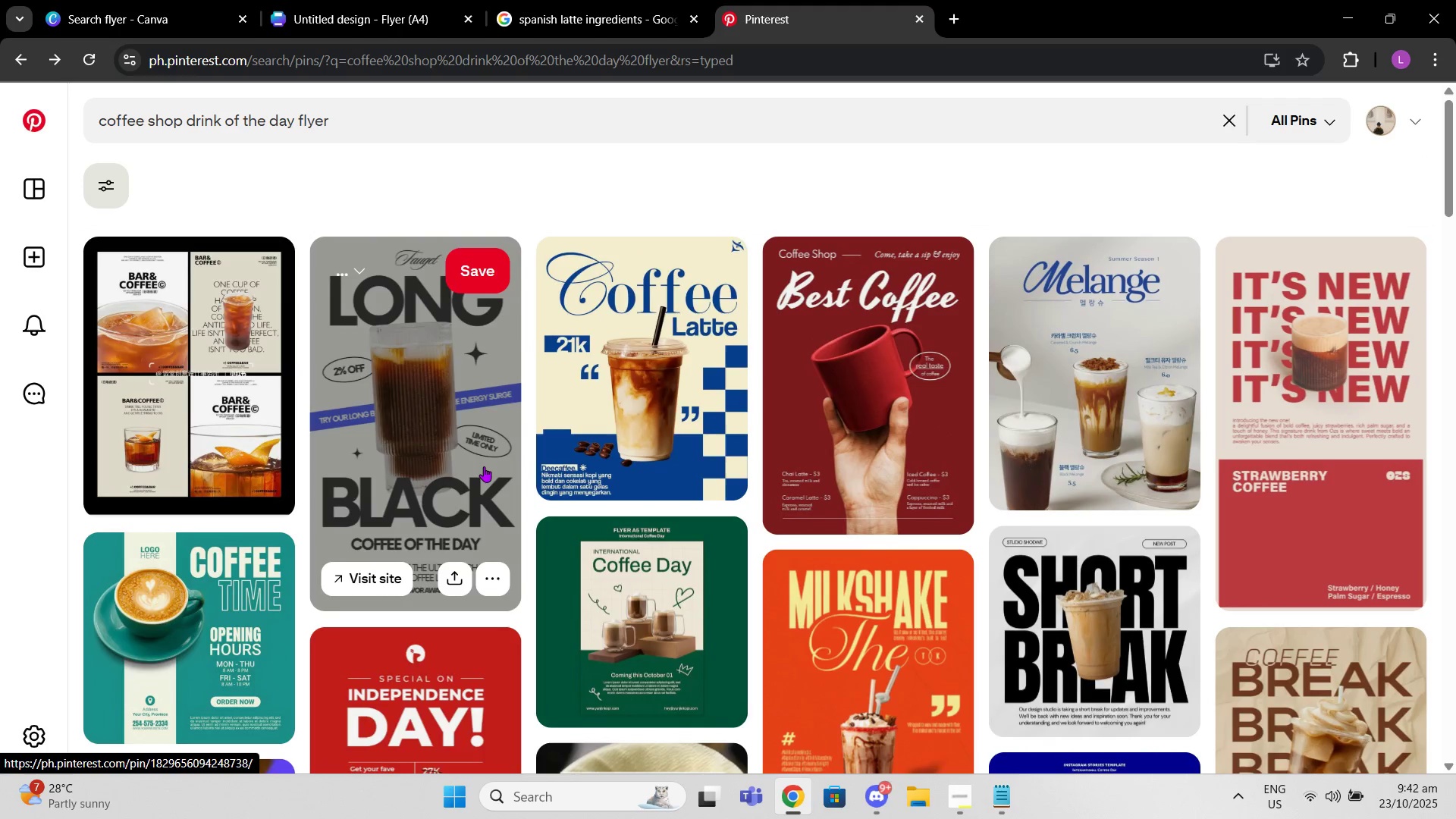 
left_click([483, 467])
 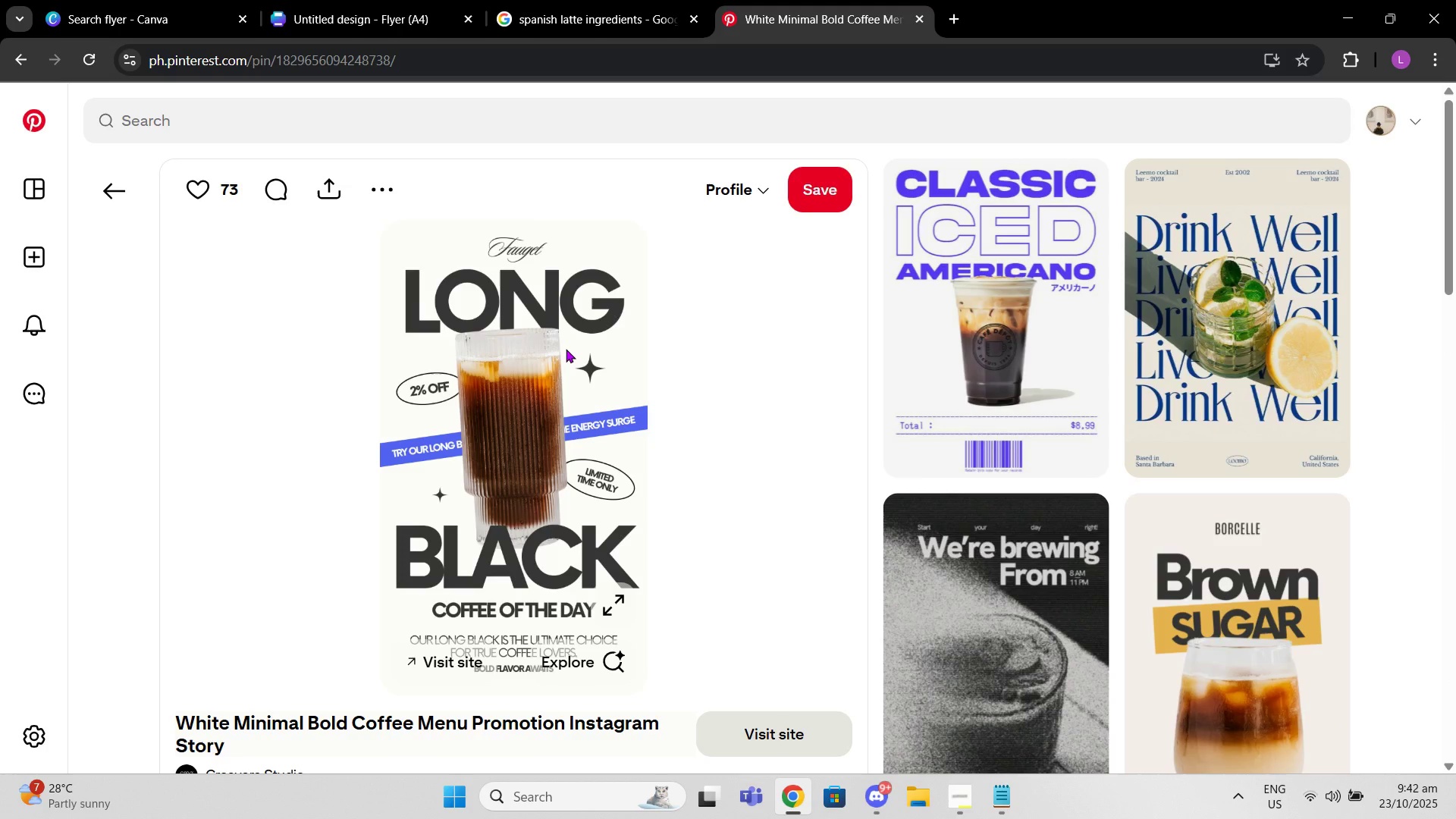 
wait(8.59)
 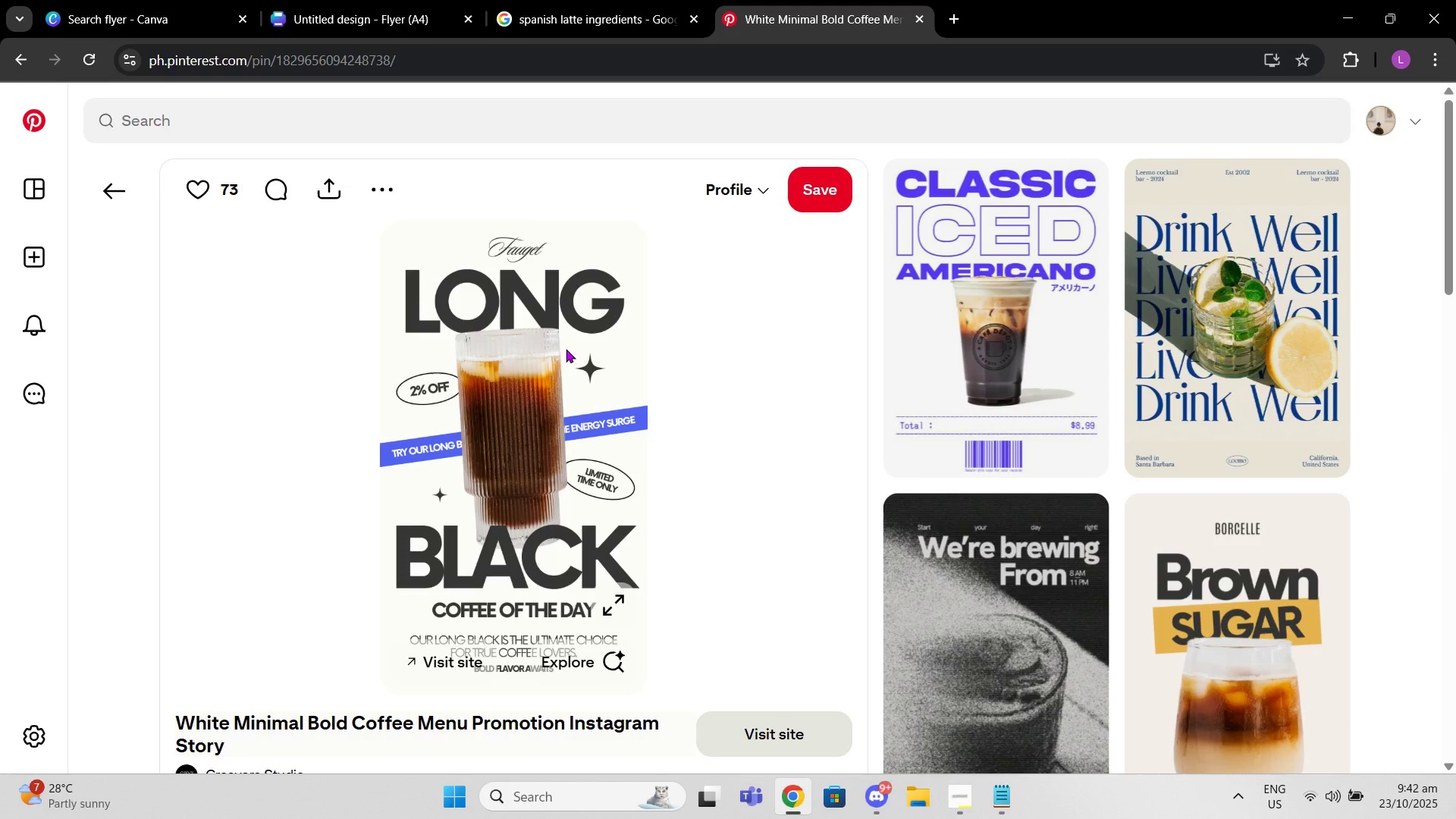 
scroll: coordinate [712, 408], scroll_direction: down, amount: 3.0
 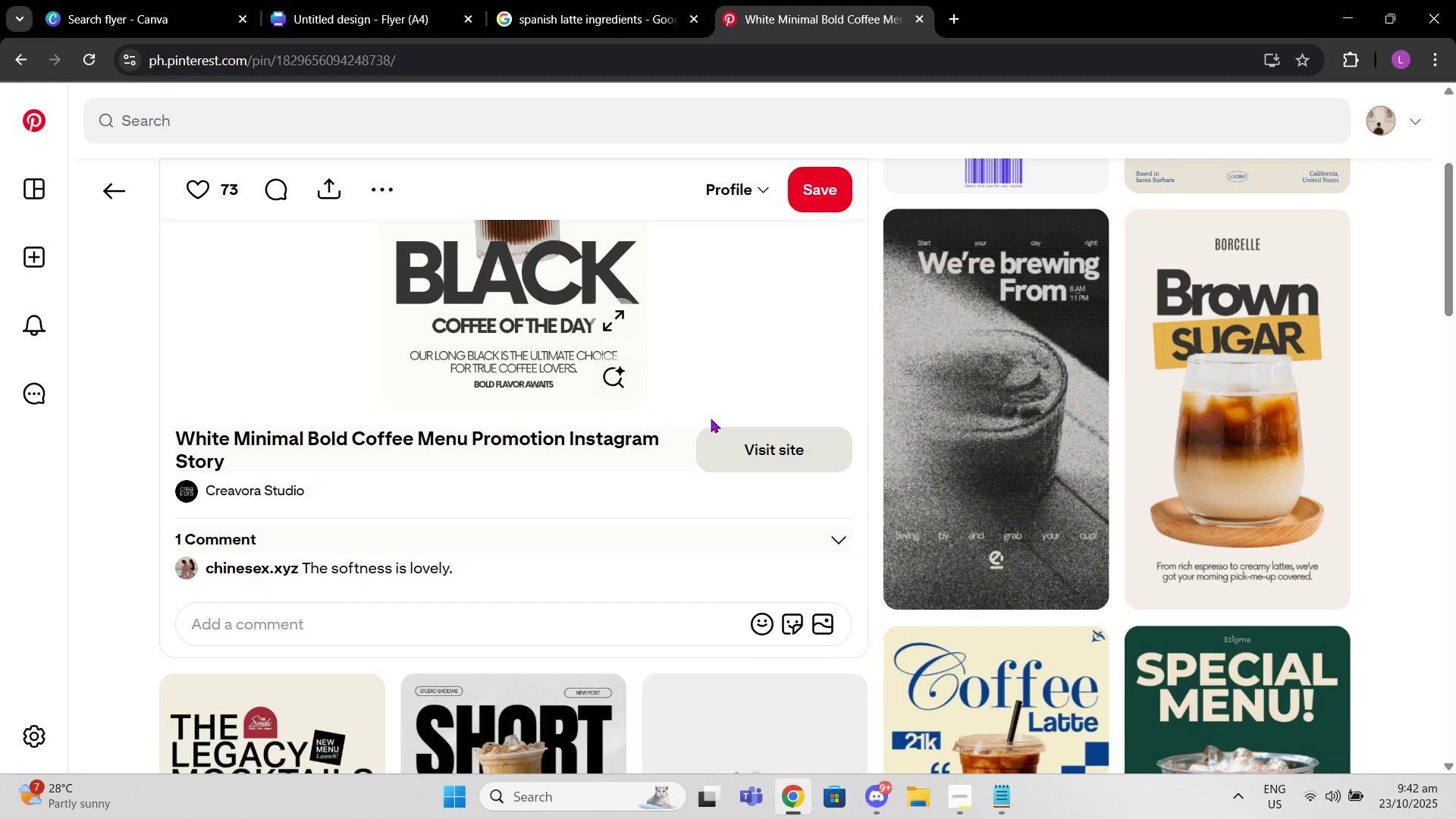 
scroll: coordinate [711, 420], scroll_direction: up, amount: 6.0
 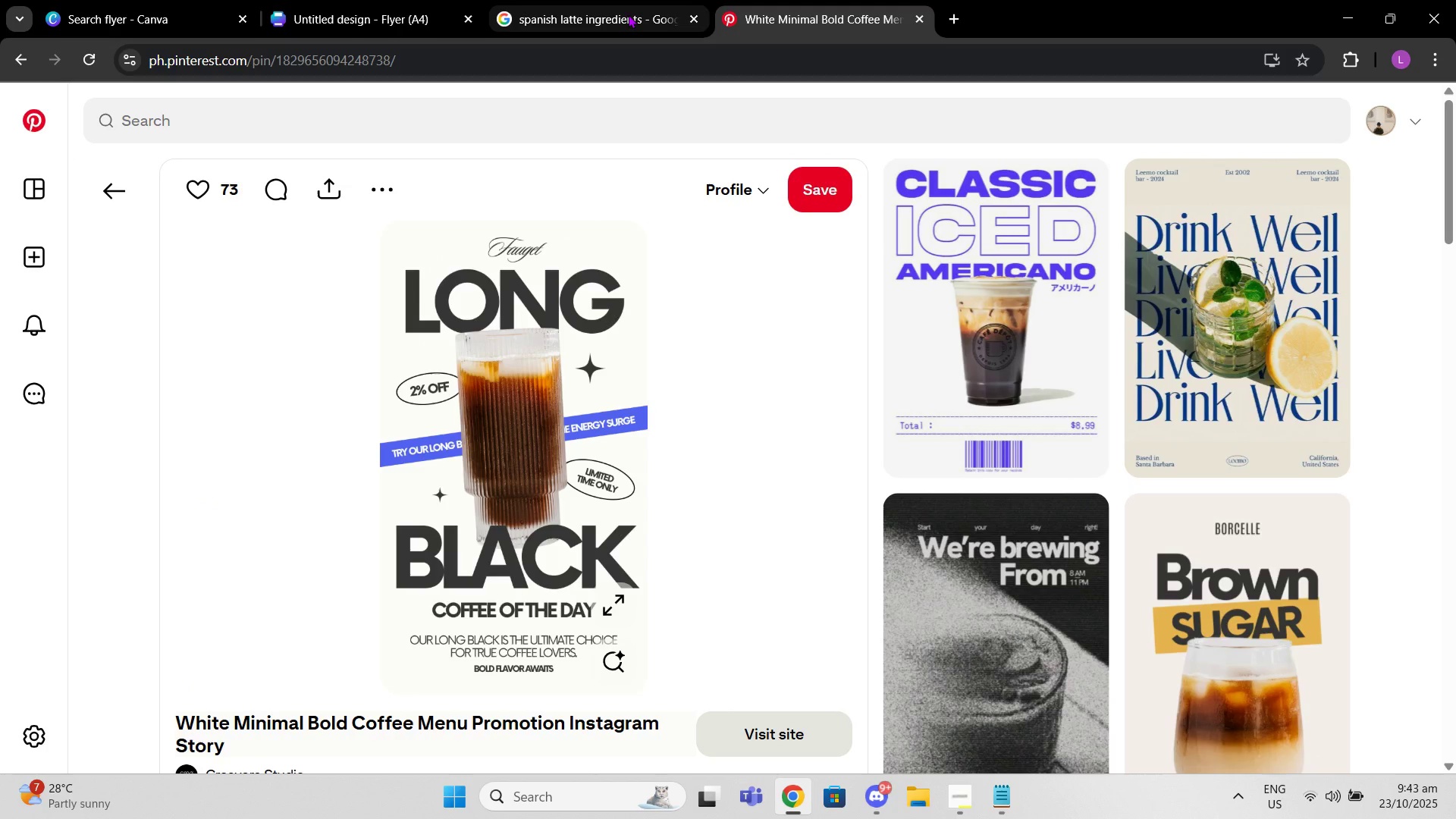 
left_click([628, 14])
 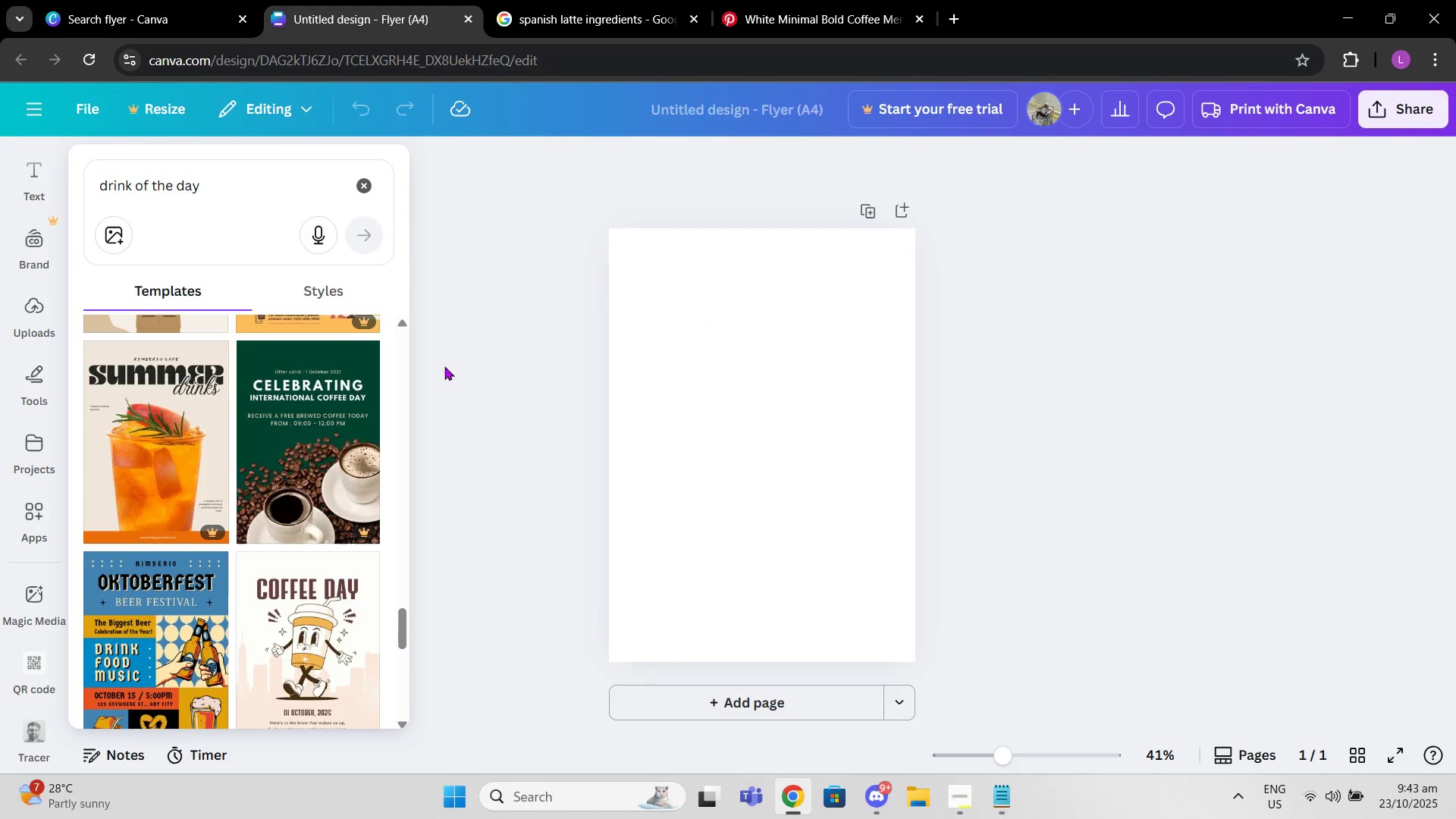 
scroll: coordinate [316, 516], scroll_direction: down, amount: 10.0
 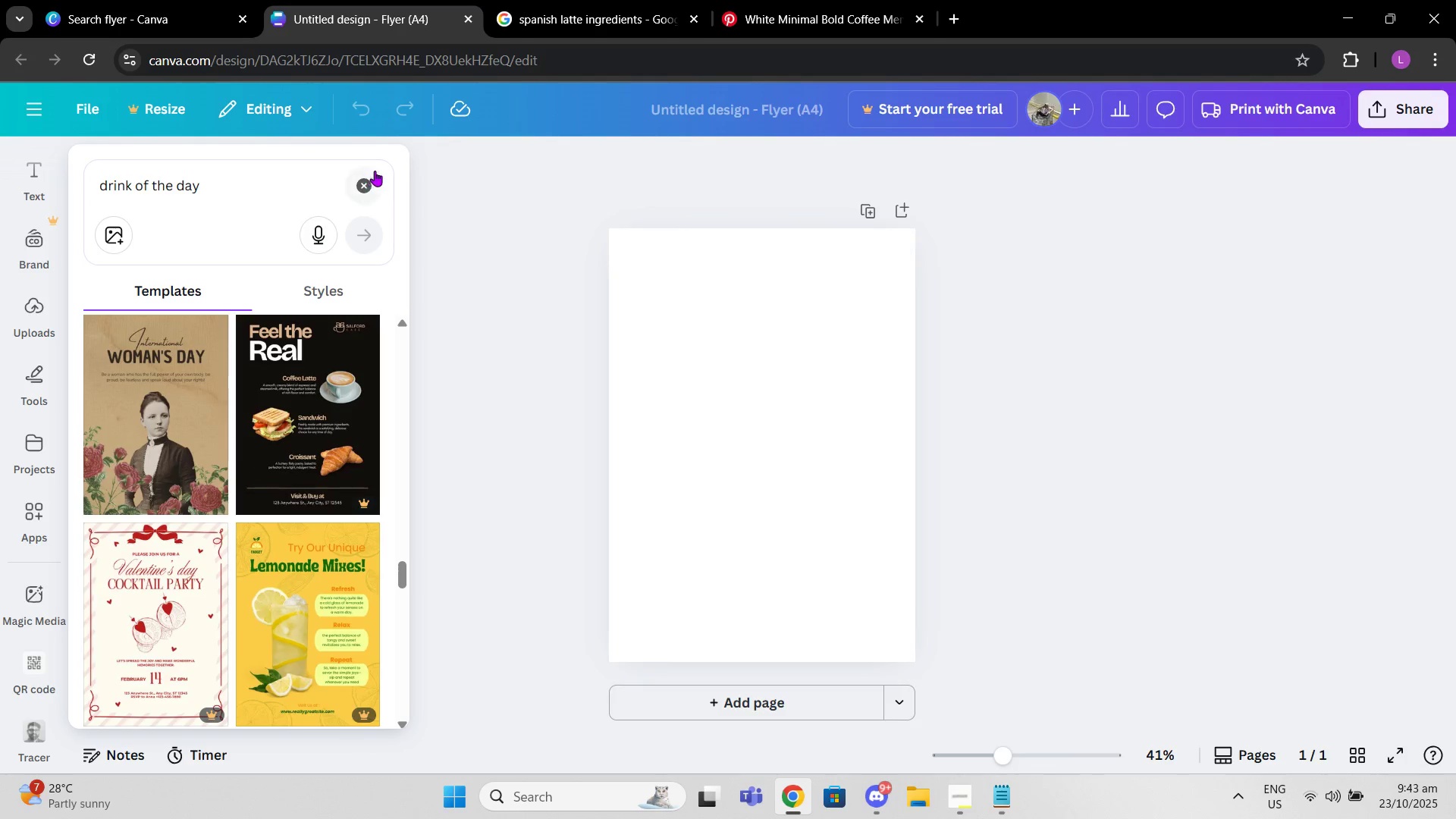 
left_click([359, 190])
 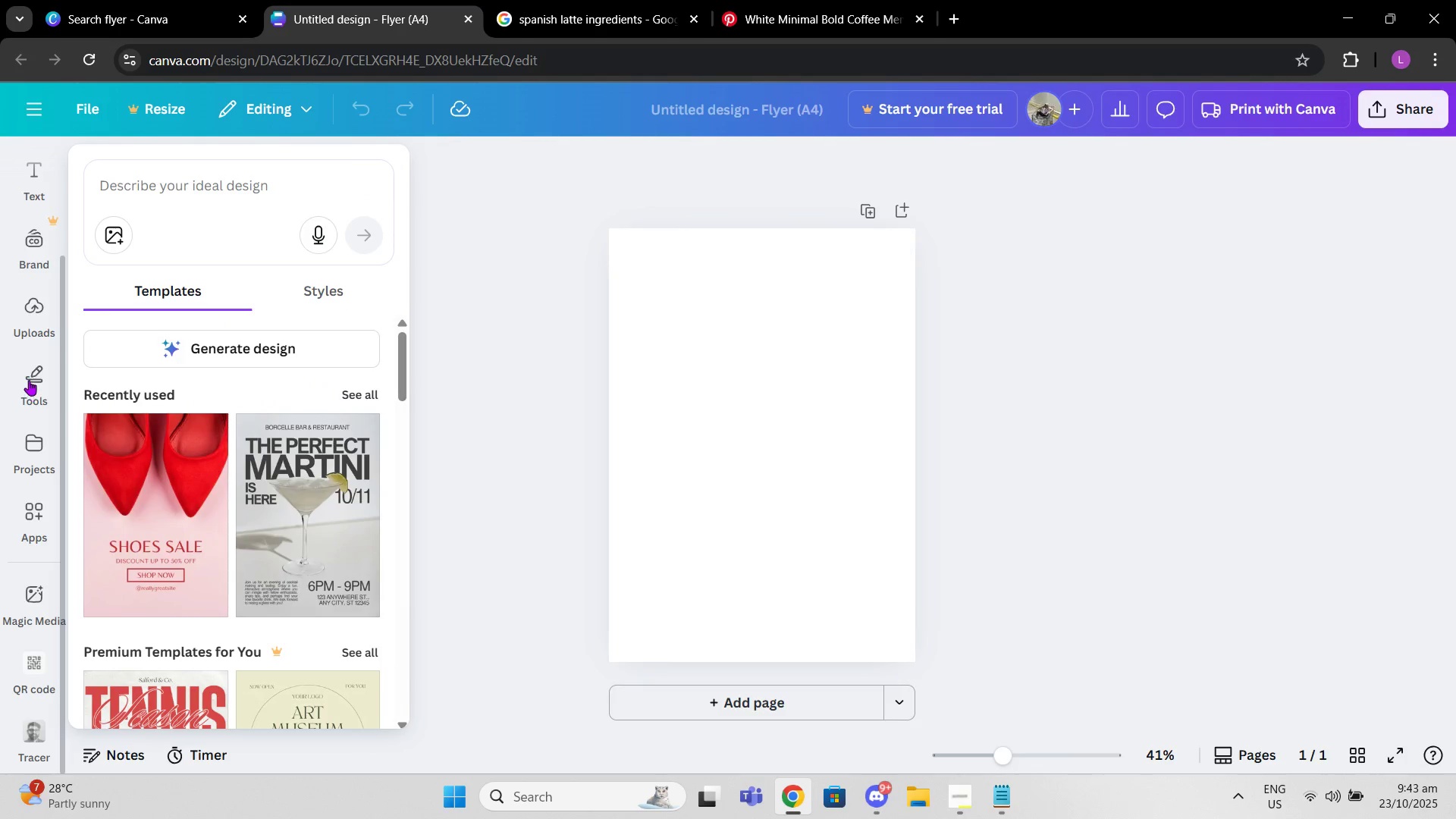 
scroll: coordinate [20, 529], scroll_direction: down, amount: 2.0
 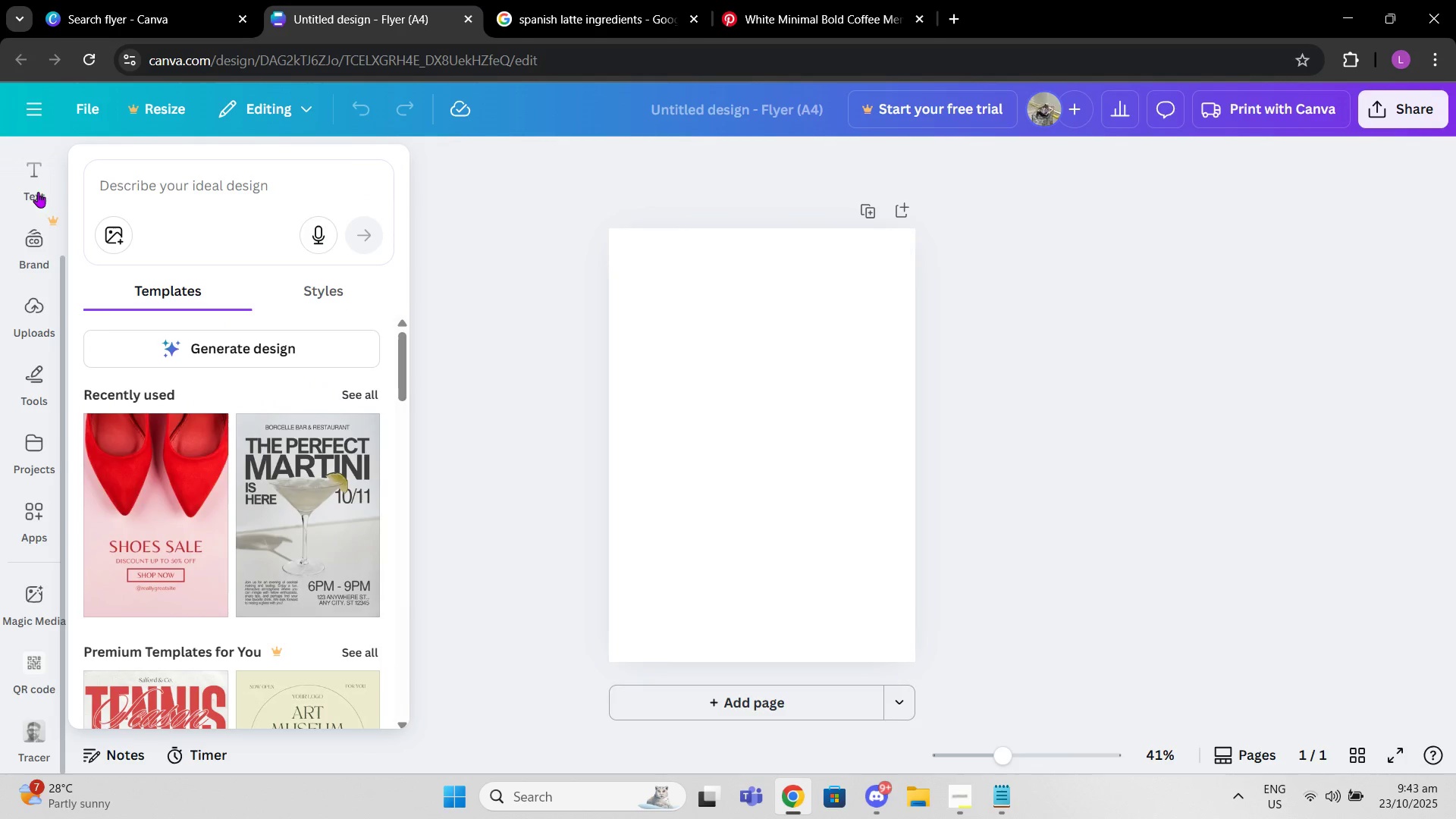 
scroll: coordinate [24, 389], scroll_direction: up, amount: 4.0
 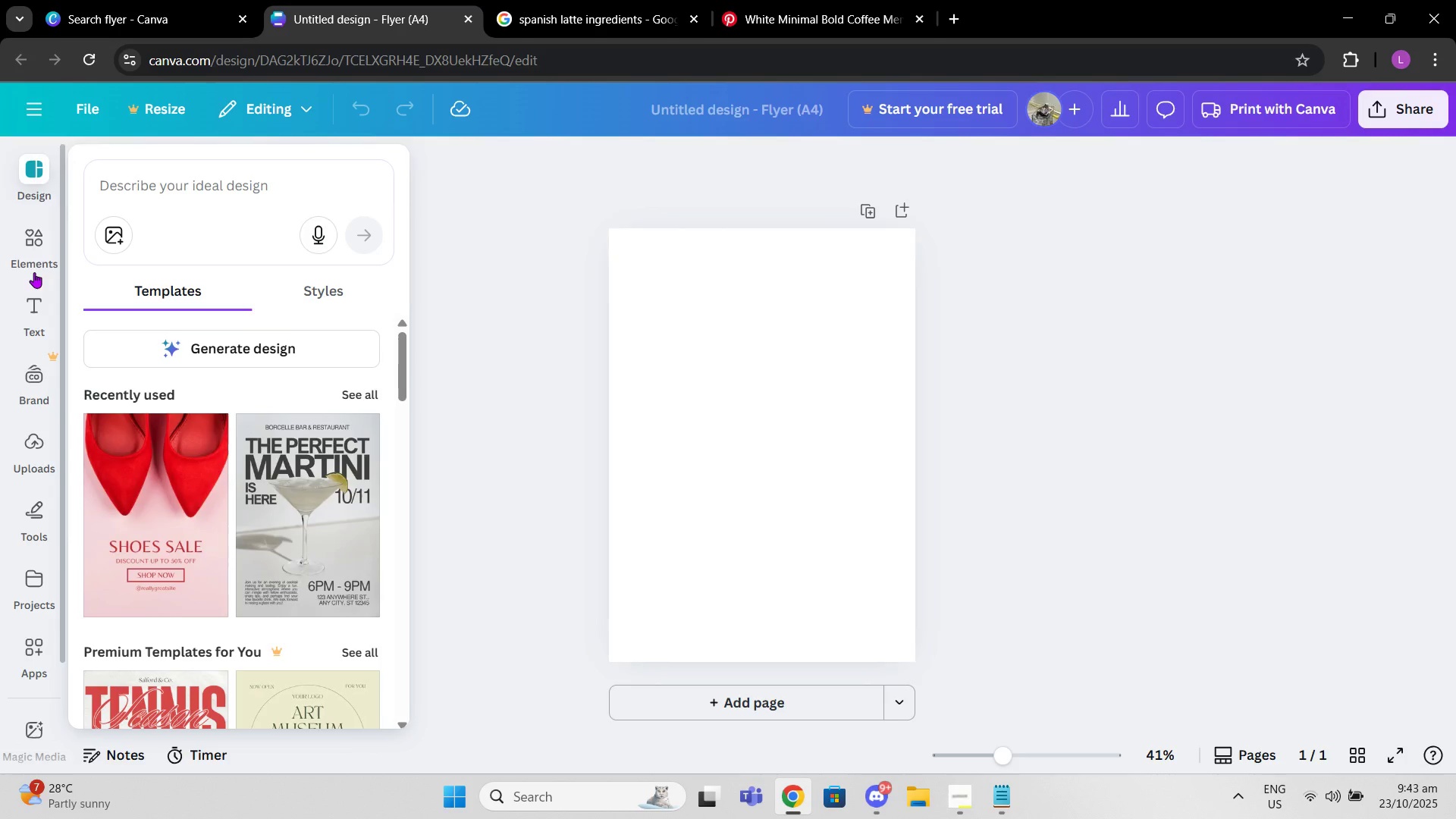 
left_click([34, 272])
 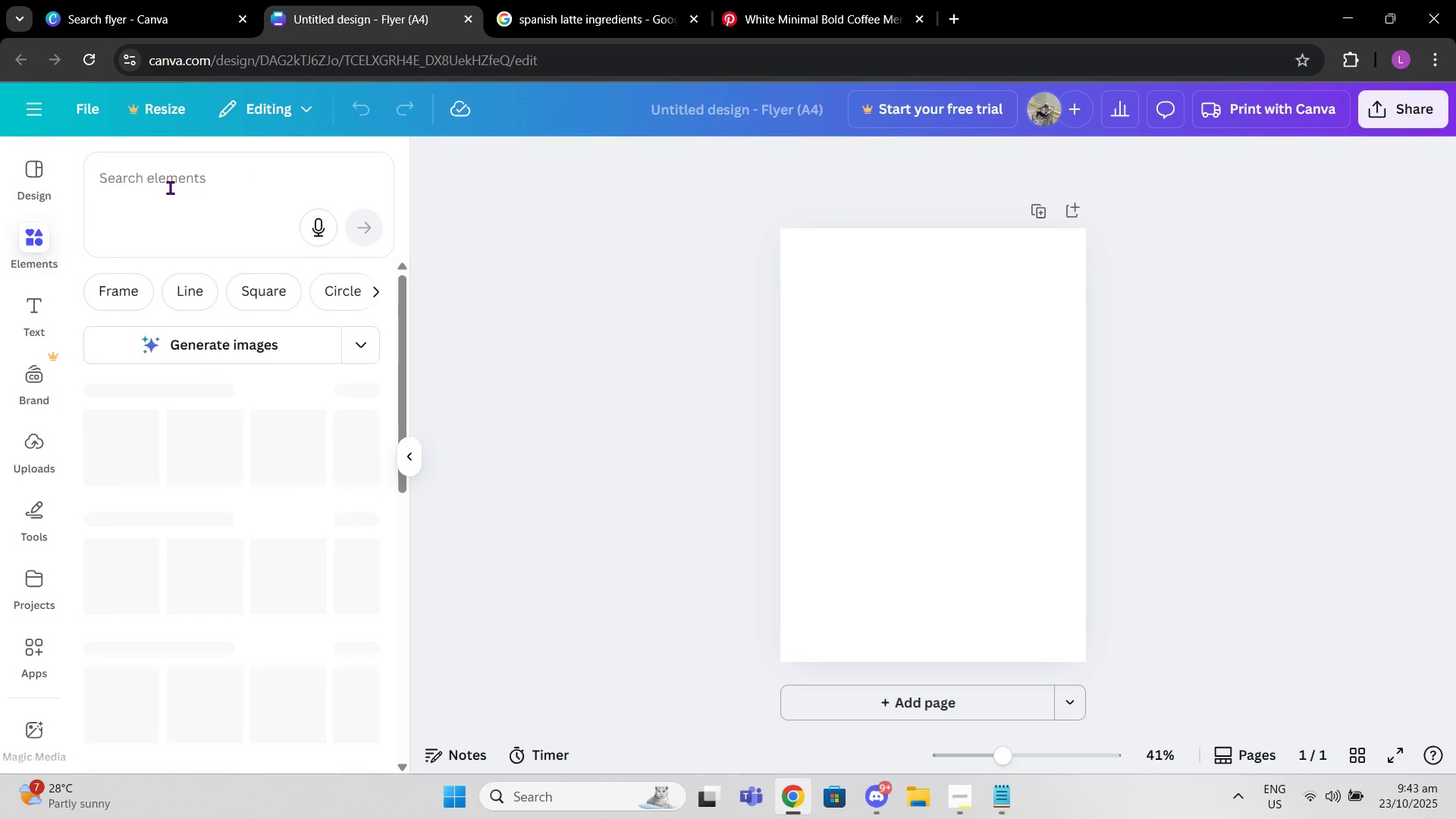 
left_click([170, 187])
 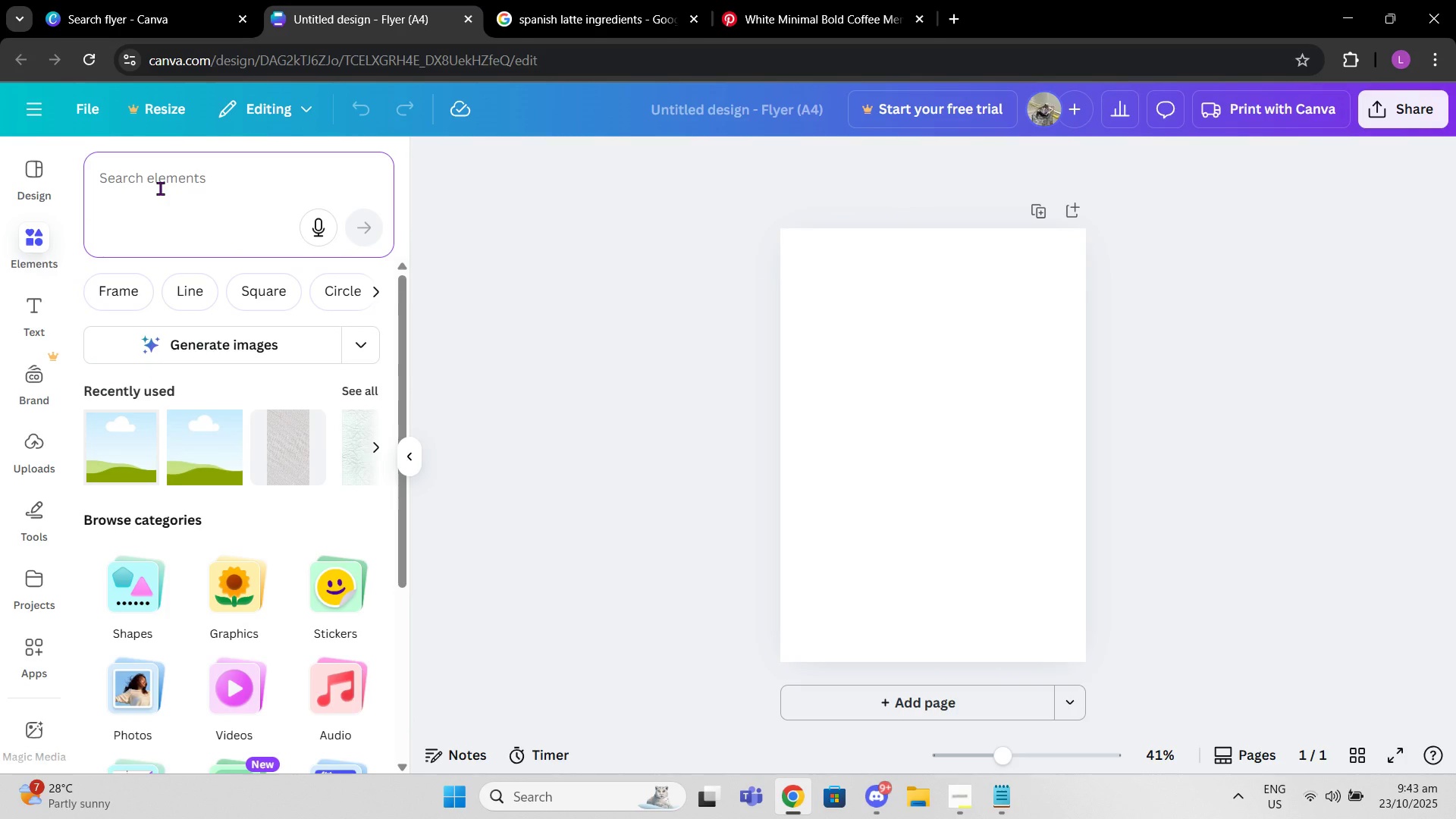 
type(nackdropwj)
key(Backspace)
type(hiote)
key(Backspace)
key(Backspace)
key(Backspace)
type(te backdrop)
 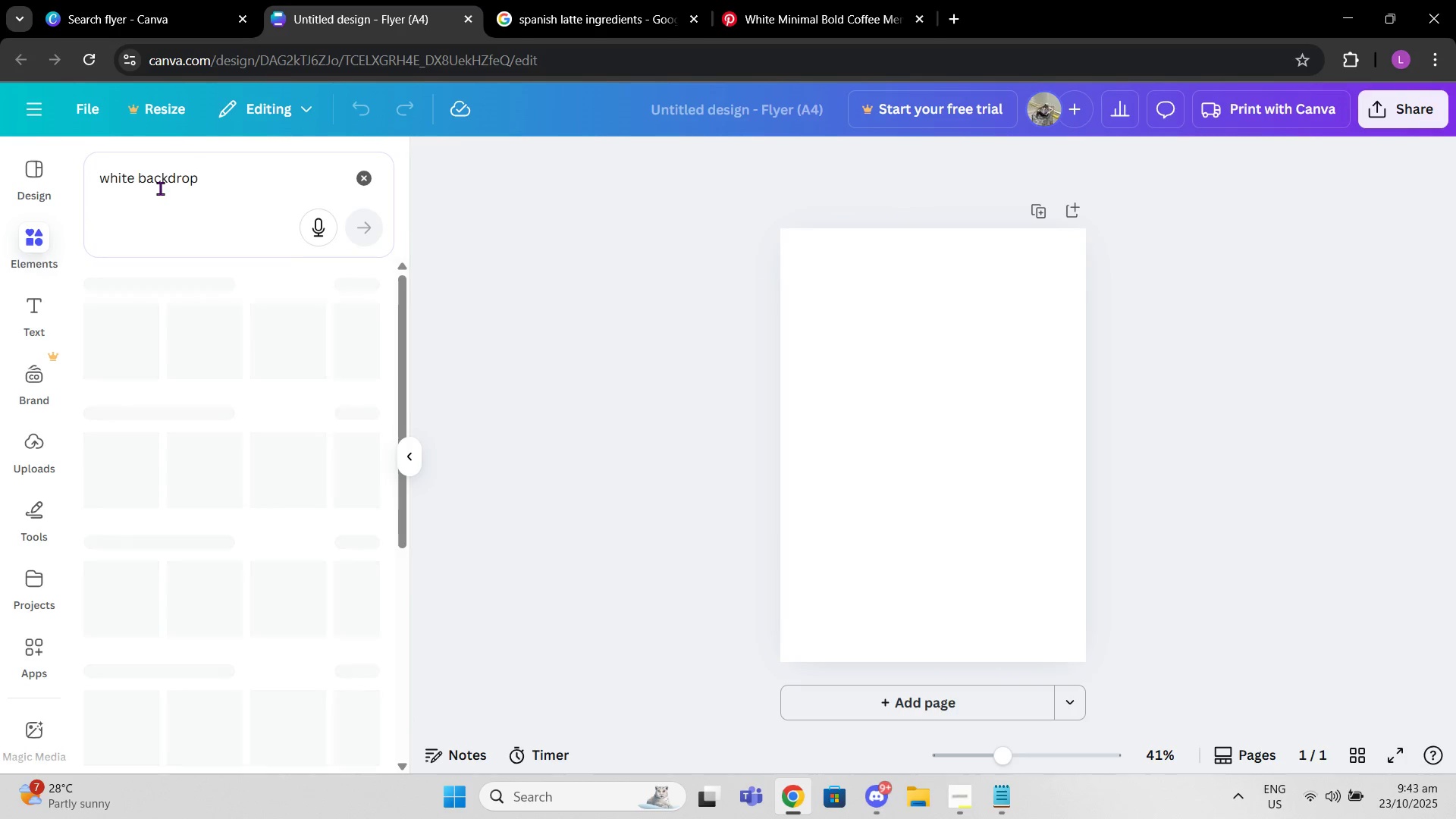 
key(Enter)
 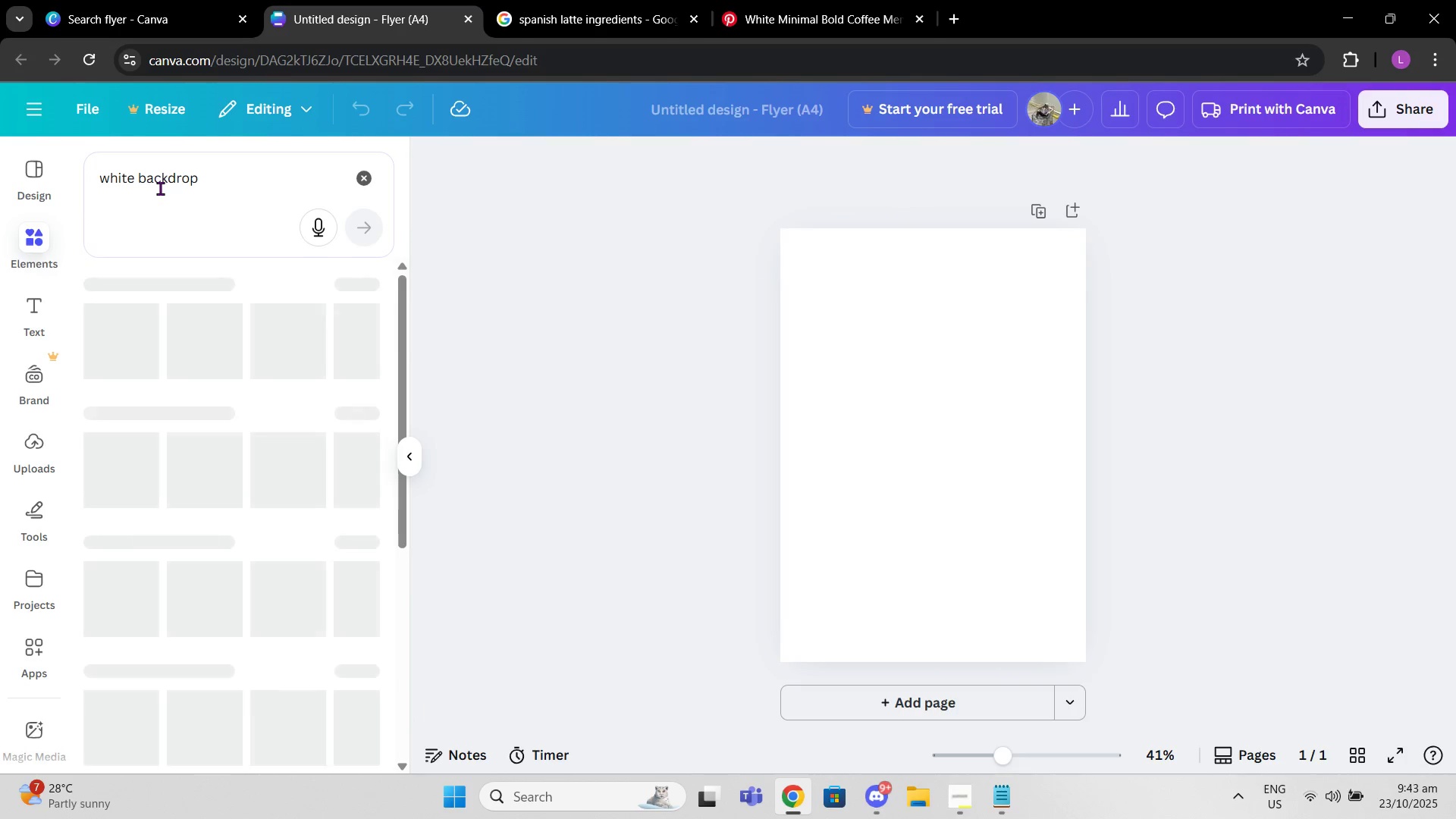 
mouse_move([337, 291])
 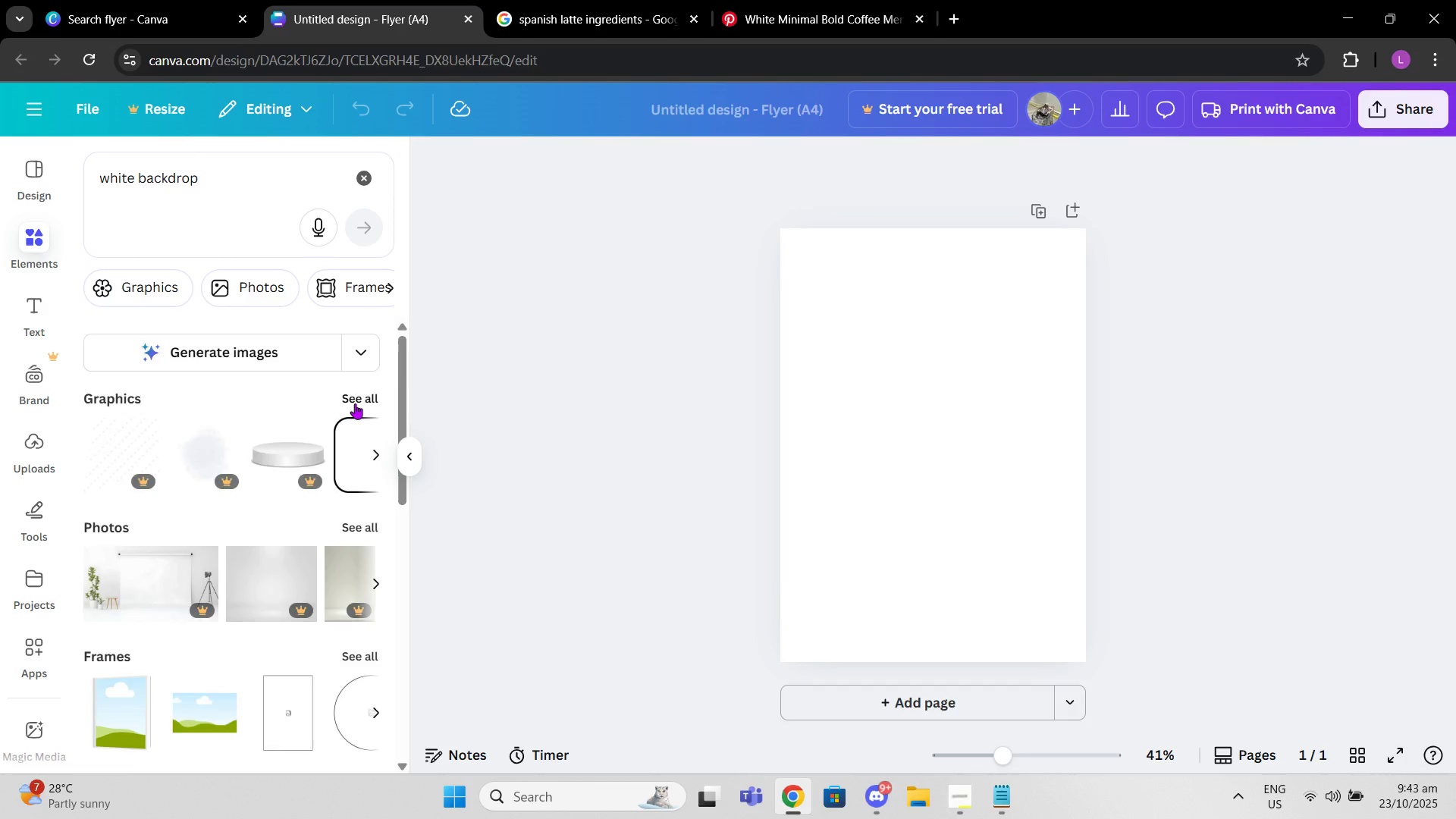 
left_click([355, 403])
 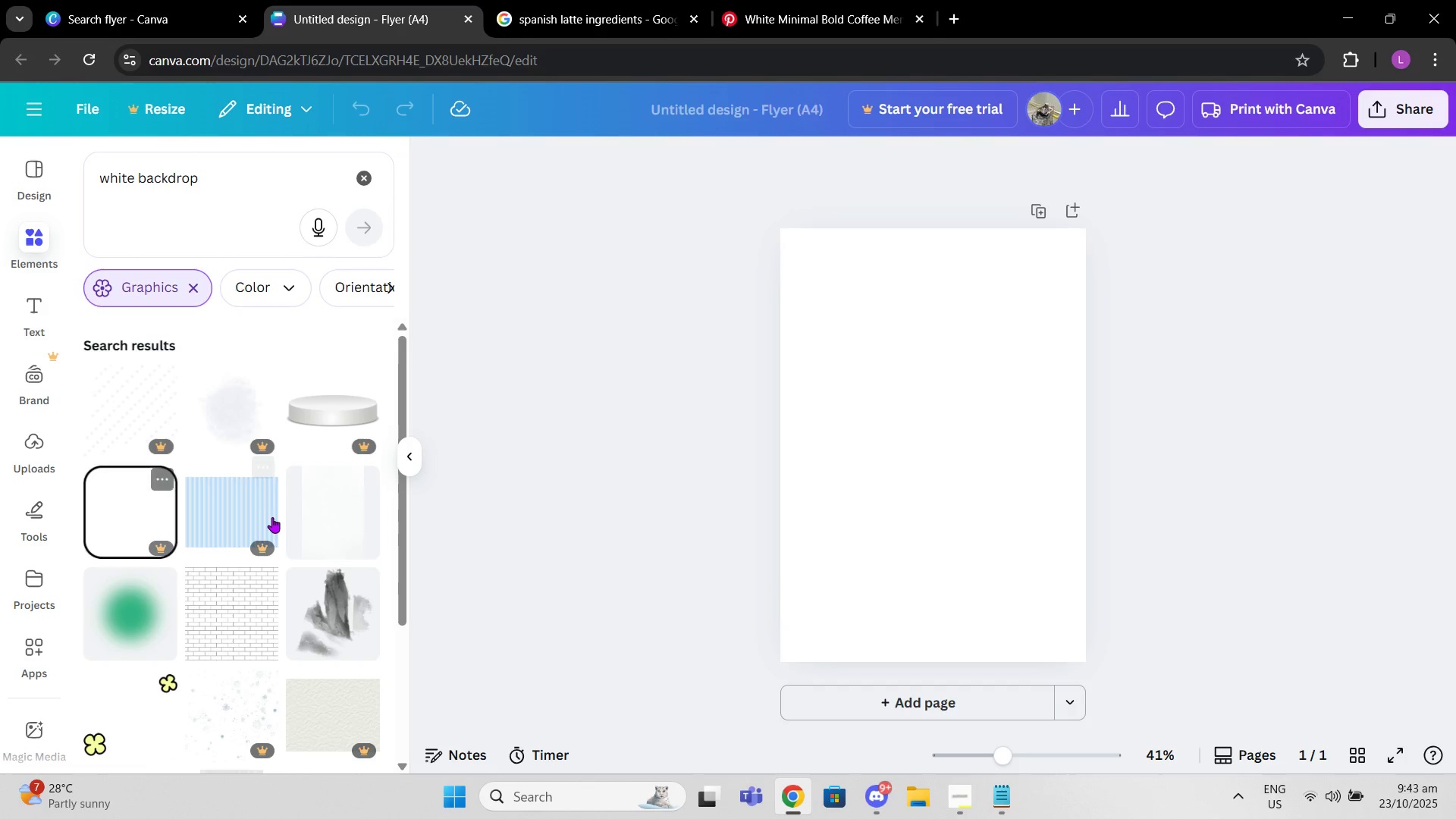 
scroll: coordinate [300, 522], scroll_direction: down, amount: 9.0
 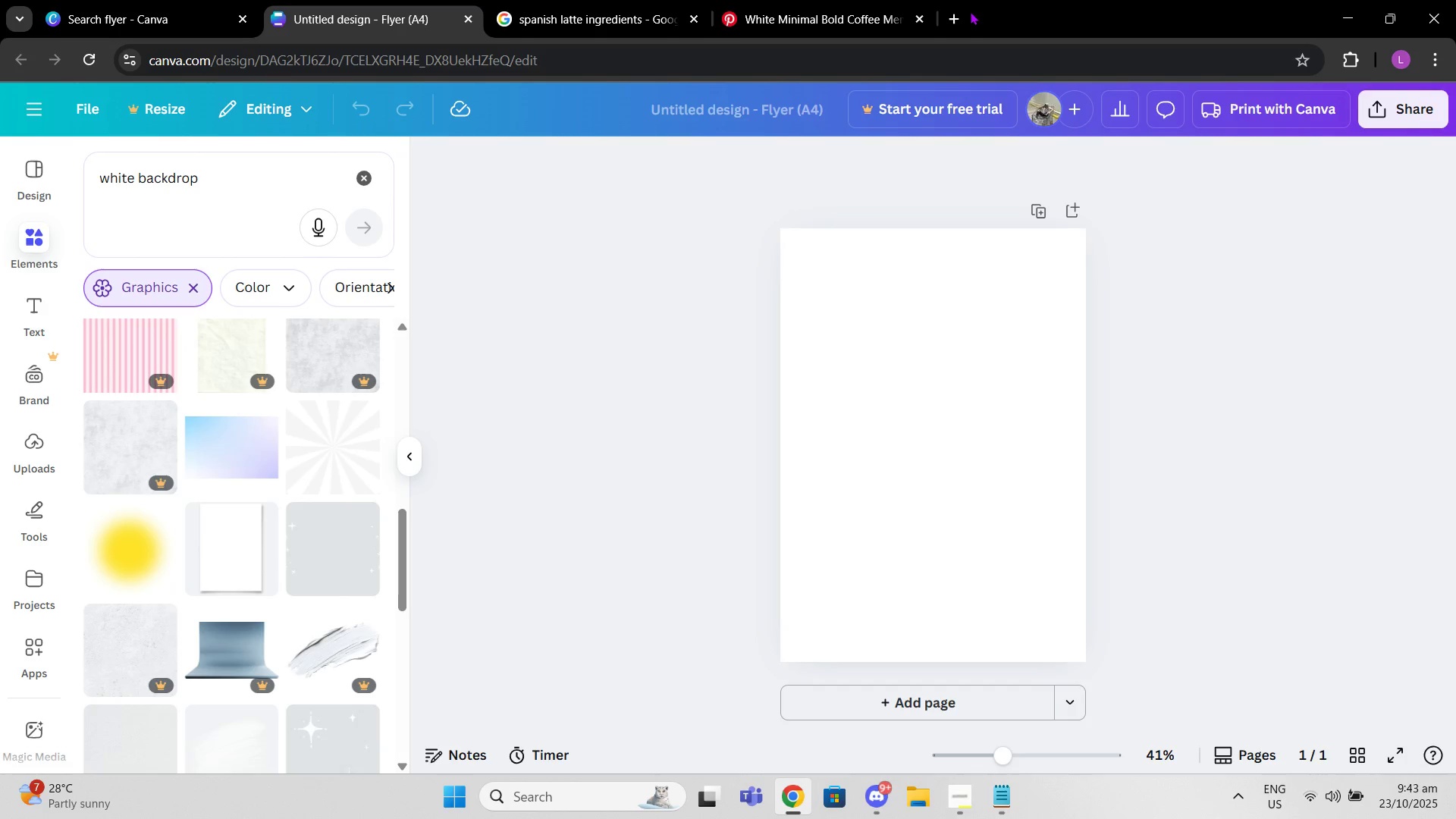 
left_click([953, 17])
 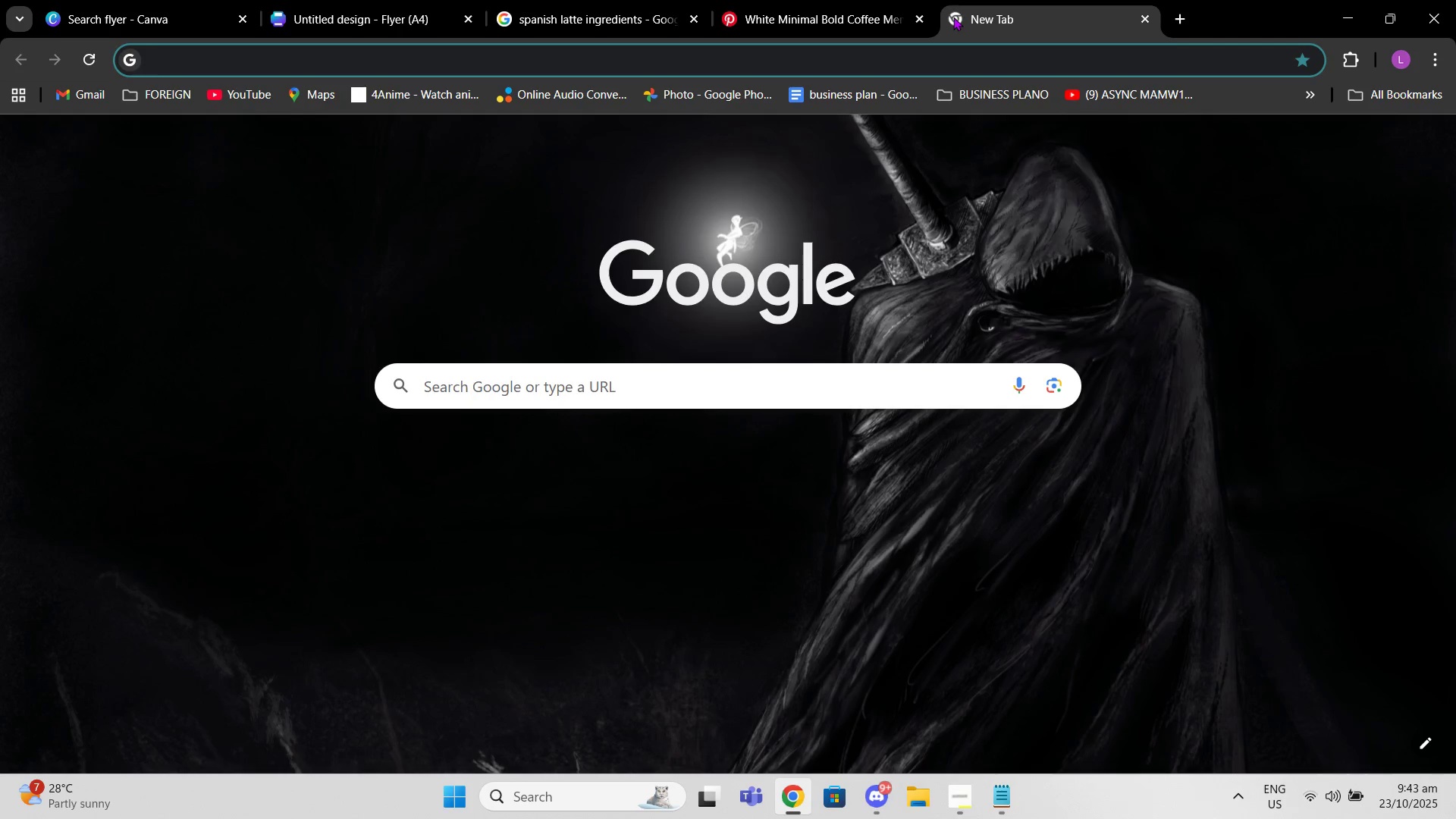 
type(white backdrop)
 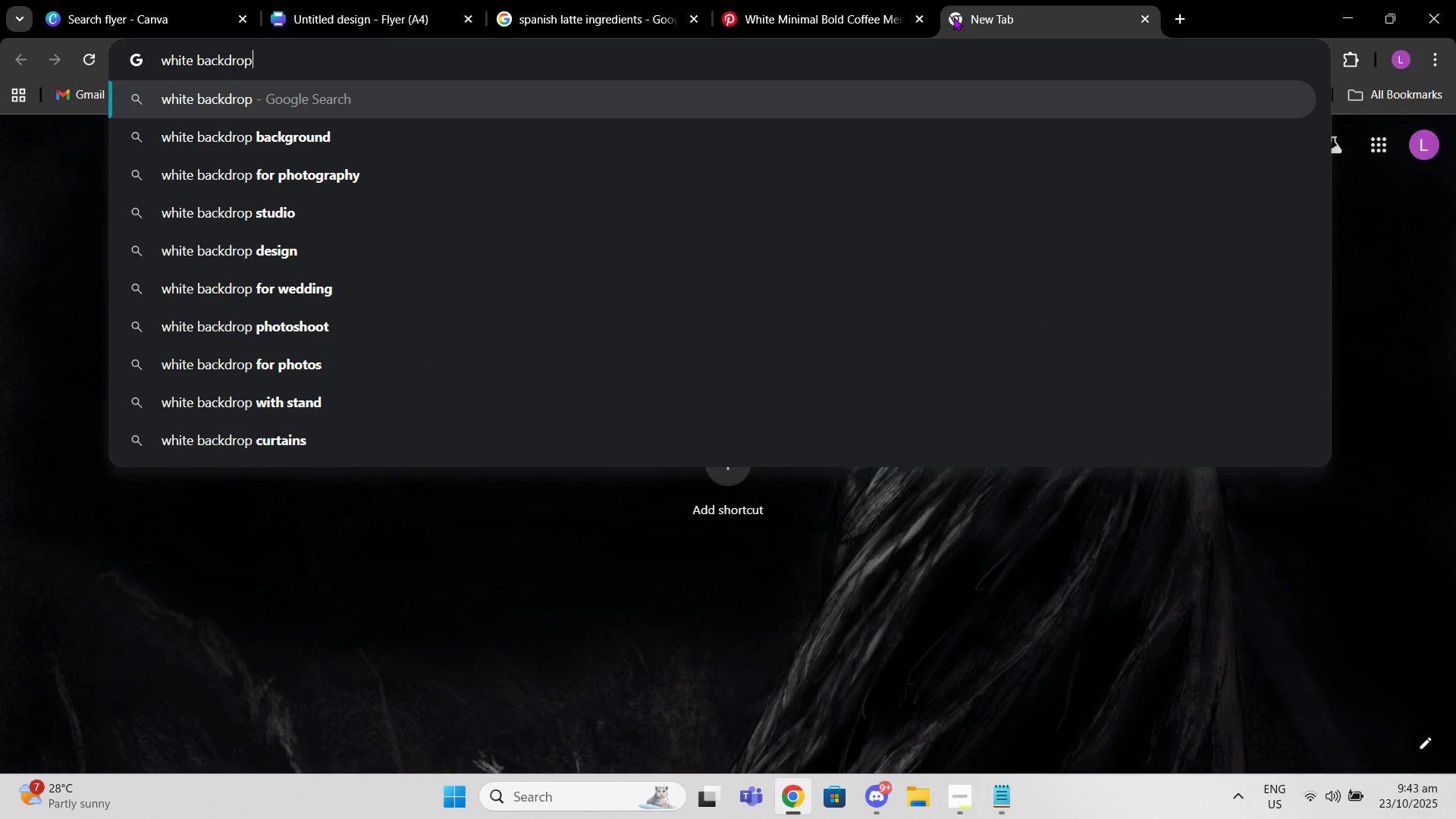 
key(Enter)
 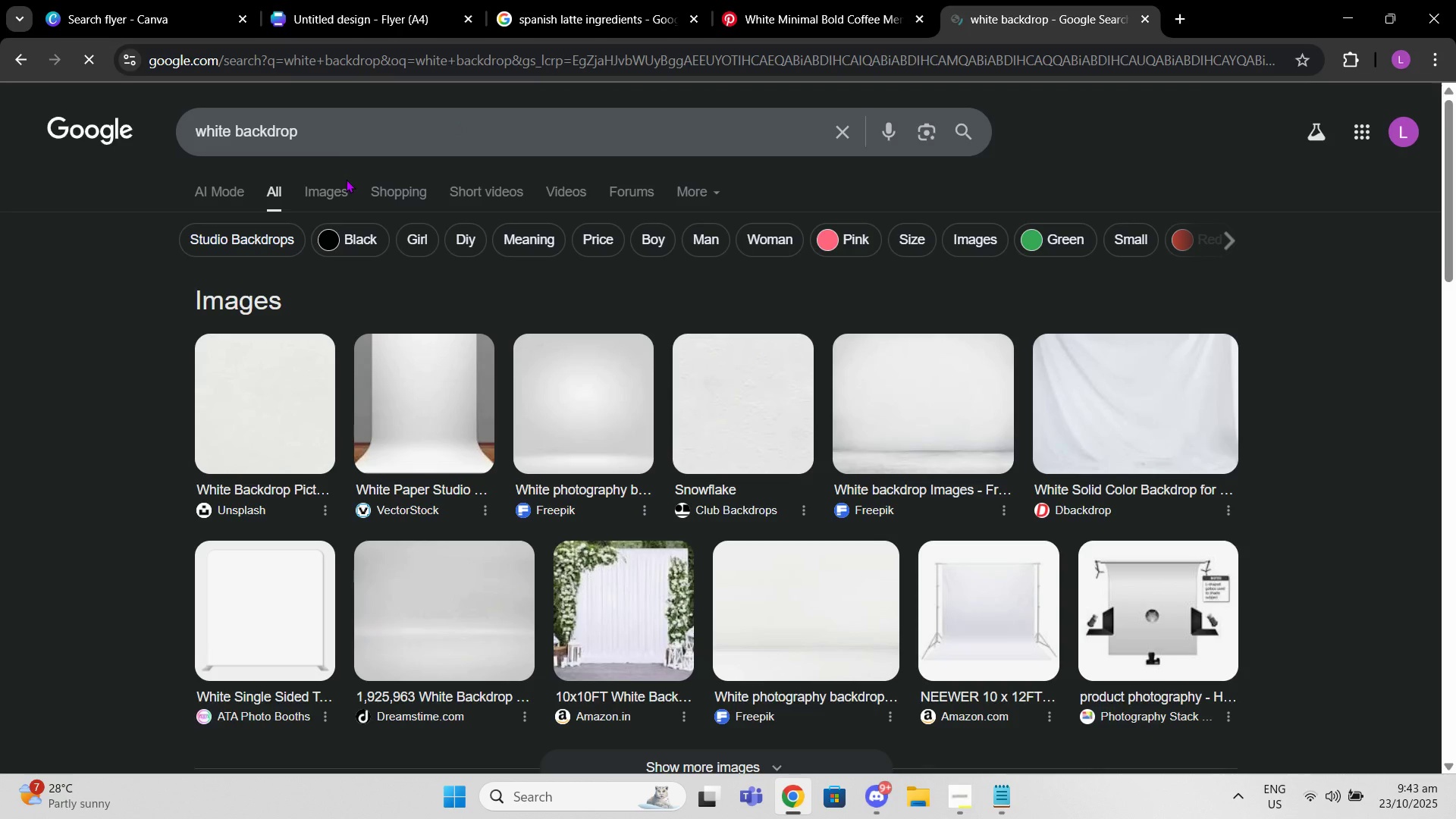 
left_click([334, 188])
 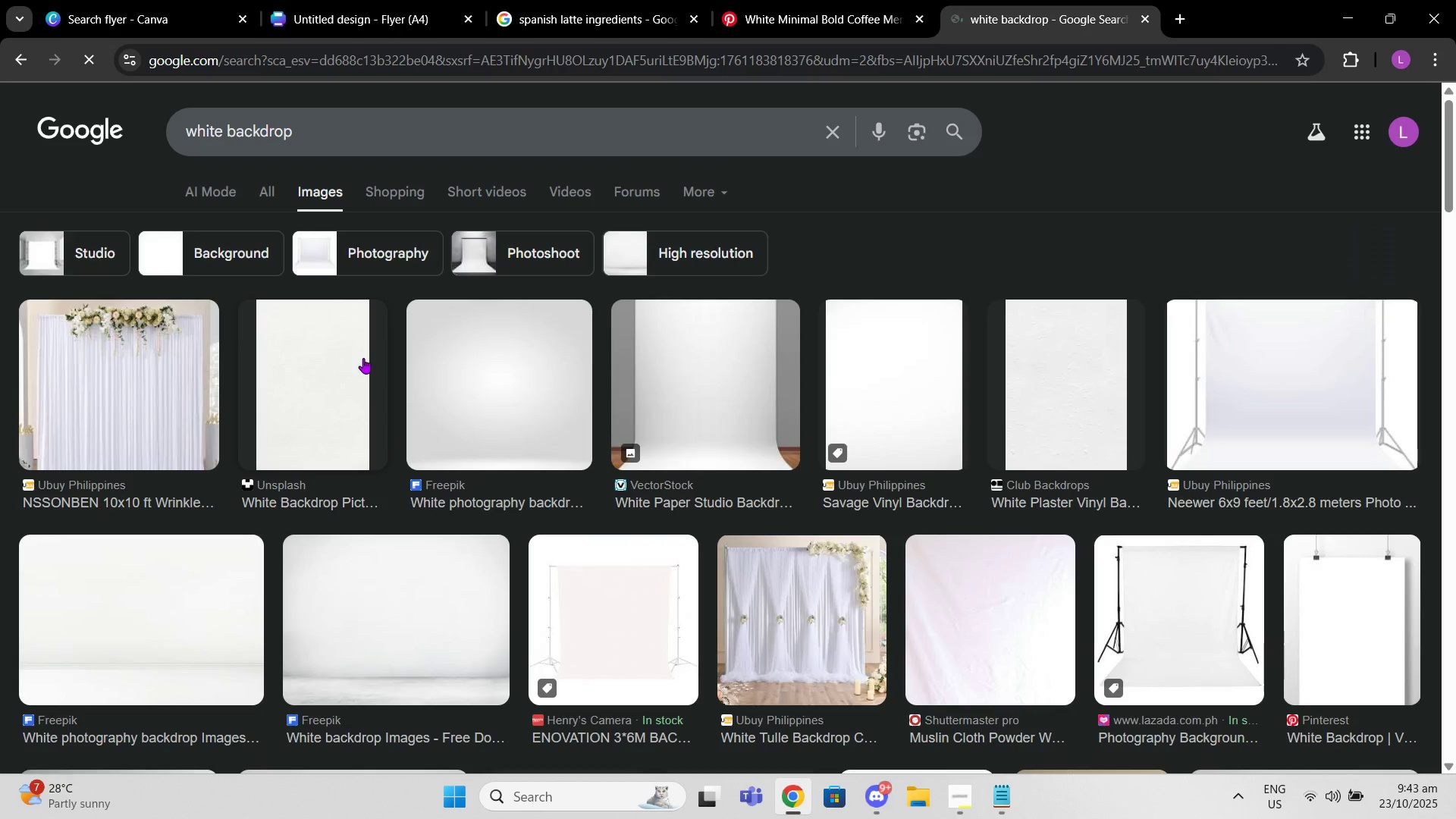 
mouse_move([751, 386])
 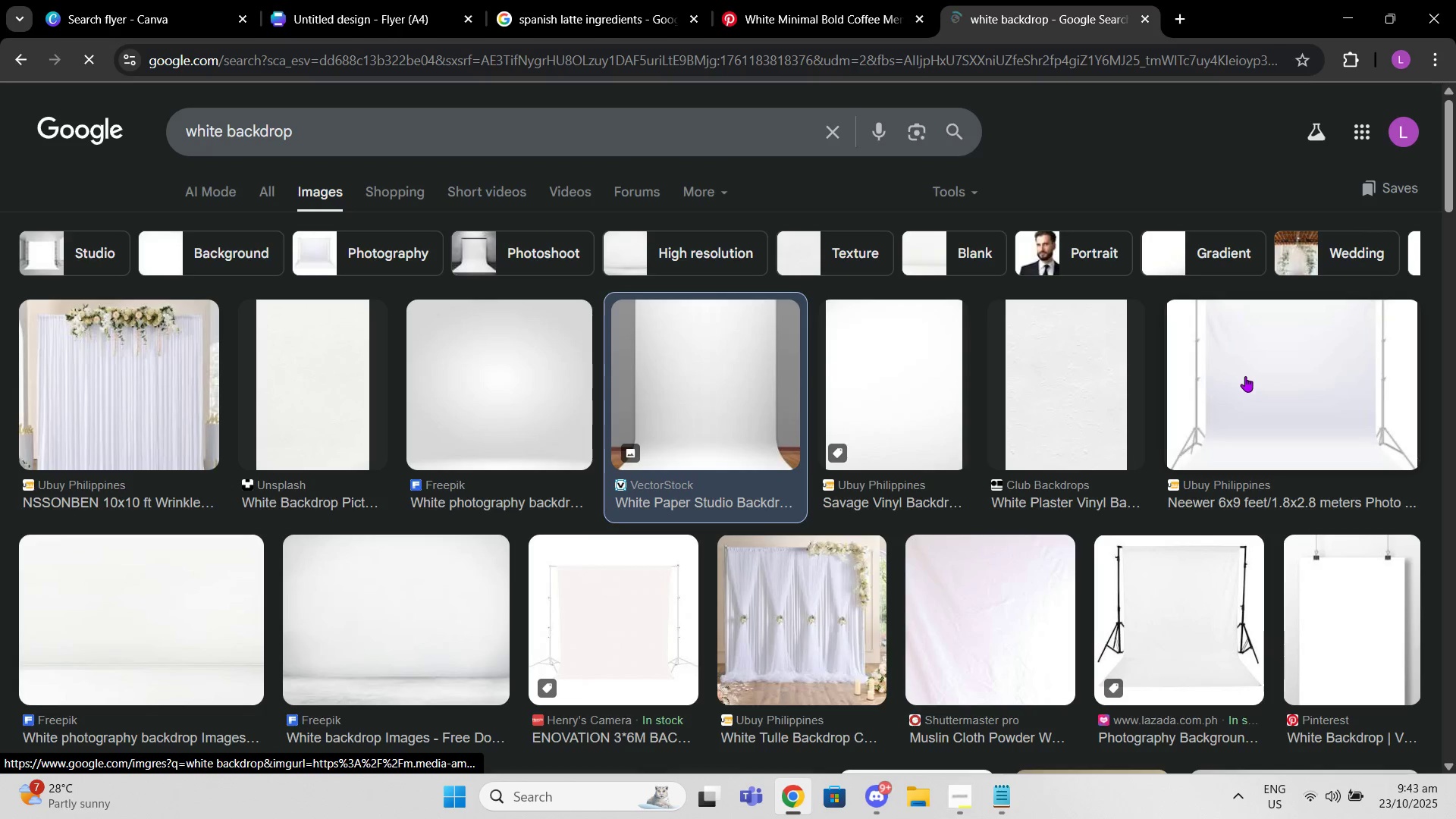 
left_click([1245, 376])
 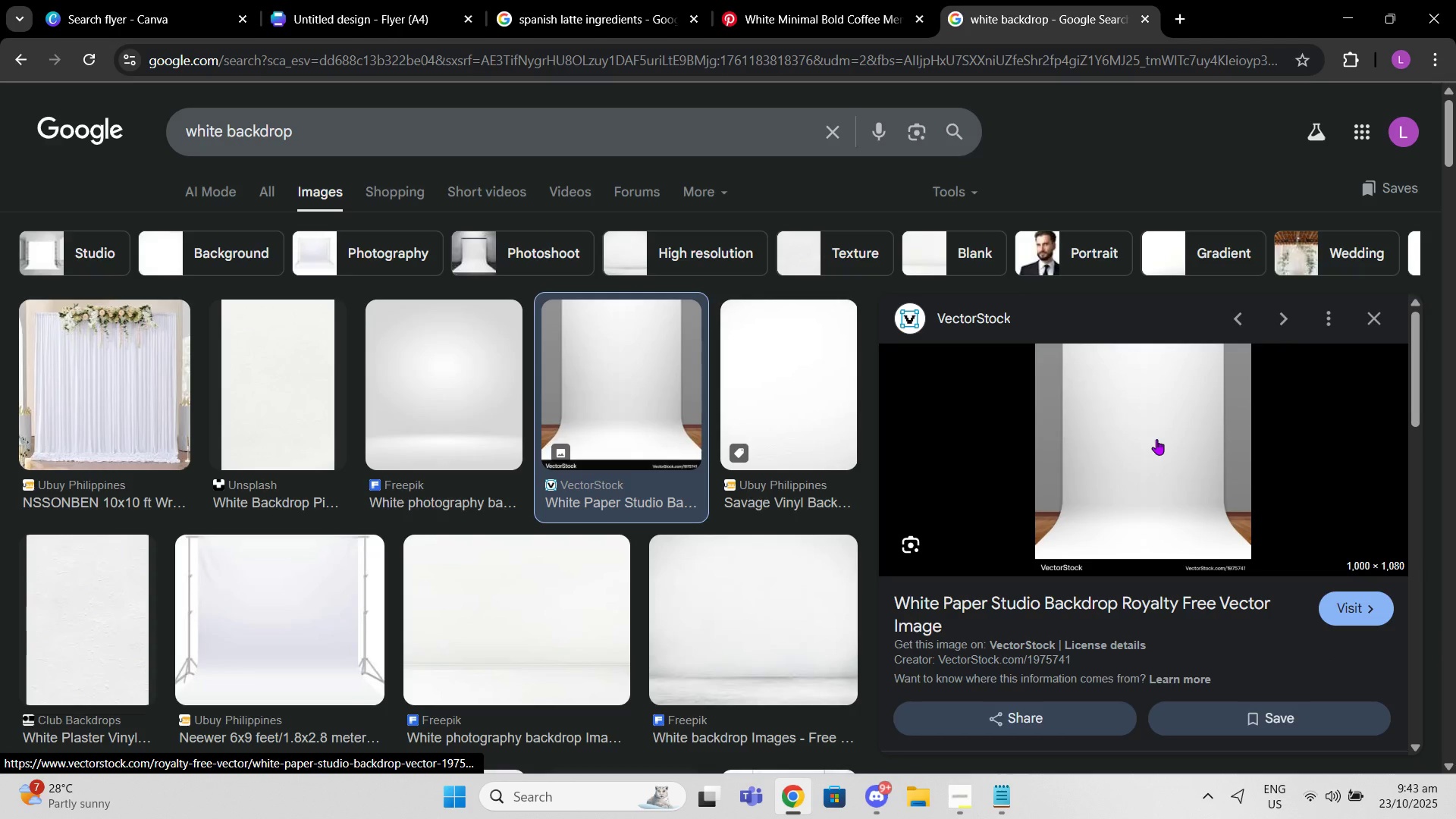 
scroll: coordinate [723, 474], scroll_direction: down, amount: 10.0
 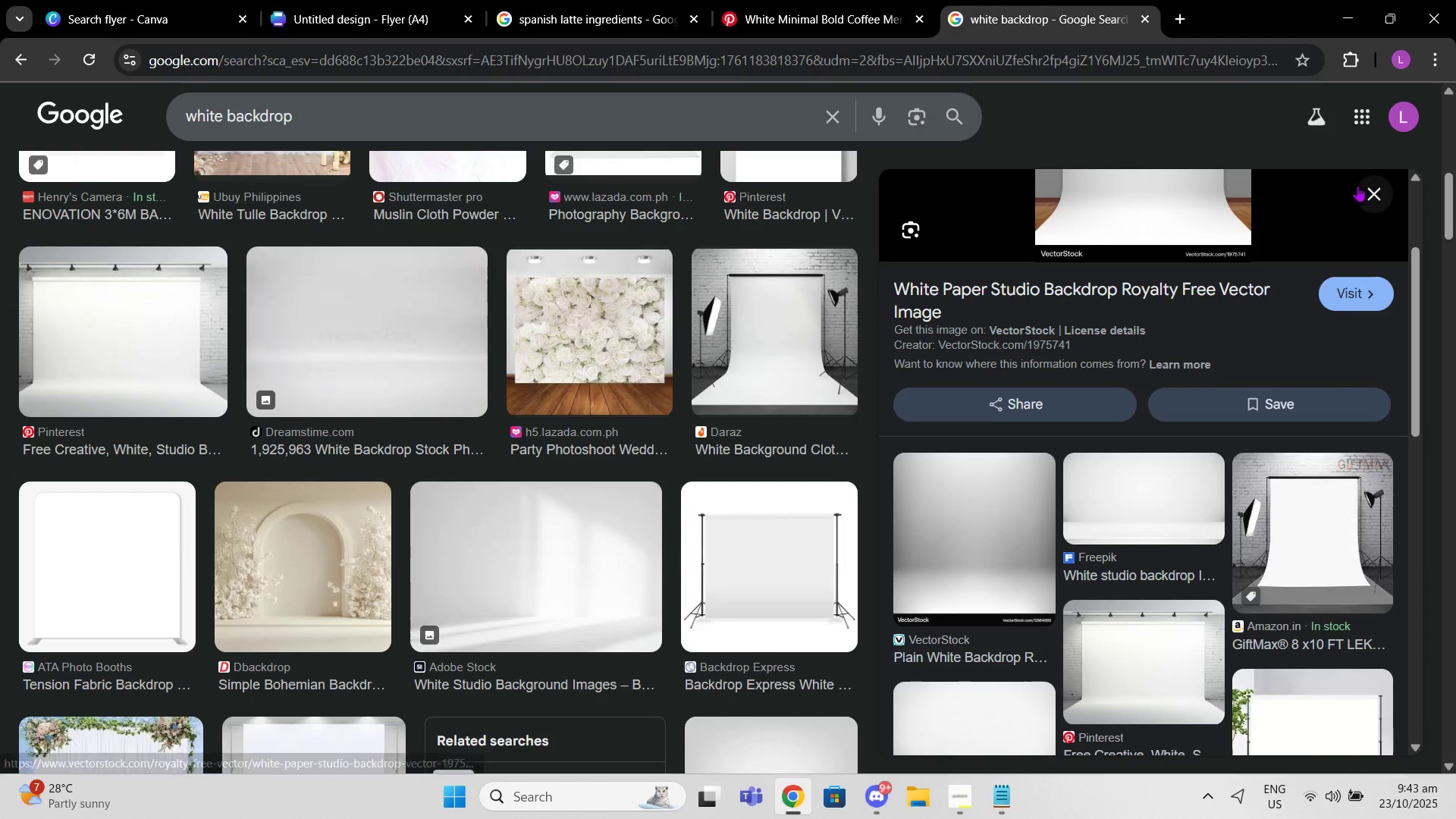 
left_click([532, 595])
 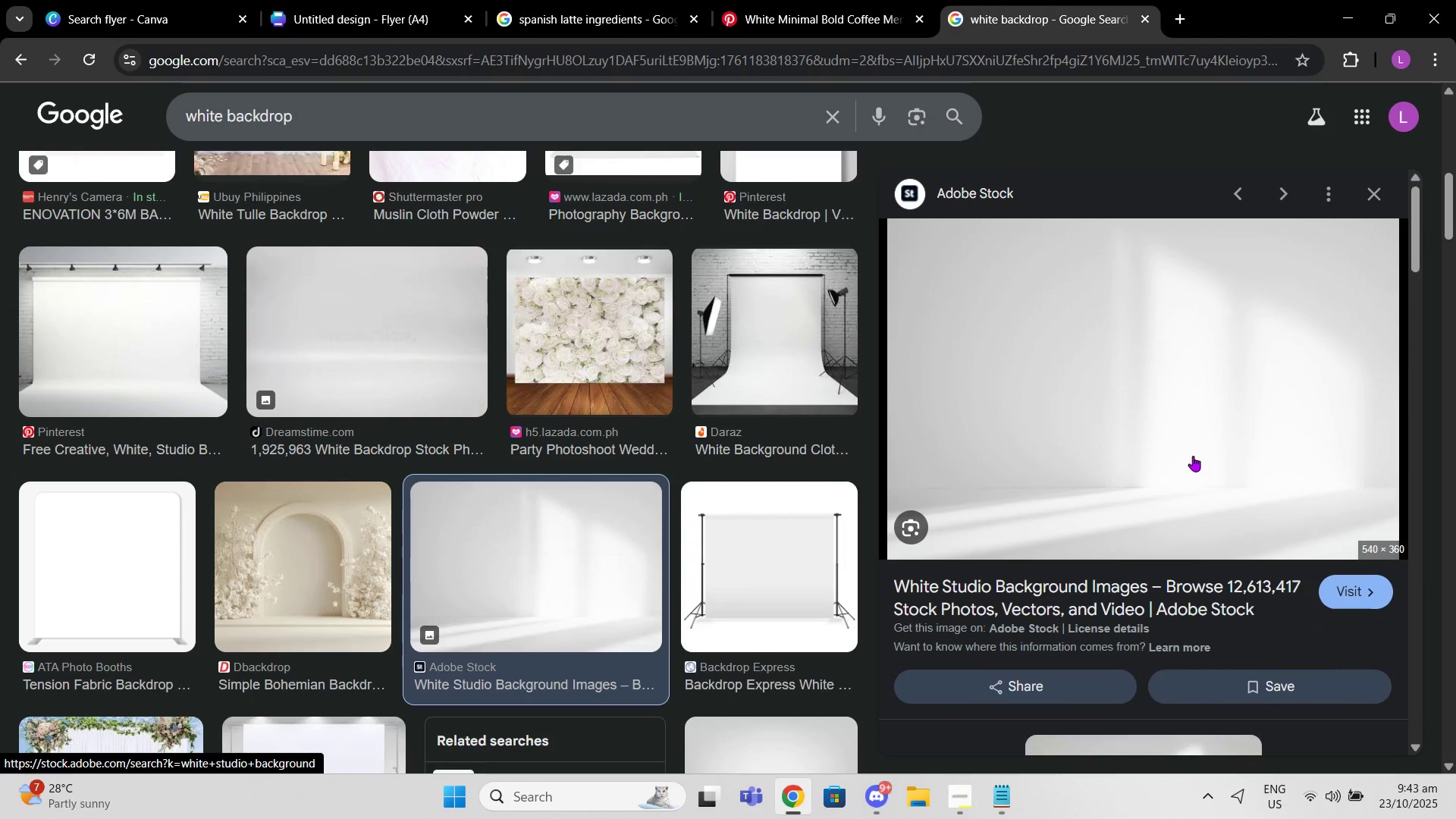 
right_click([1193, 456])
 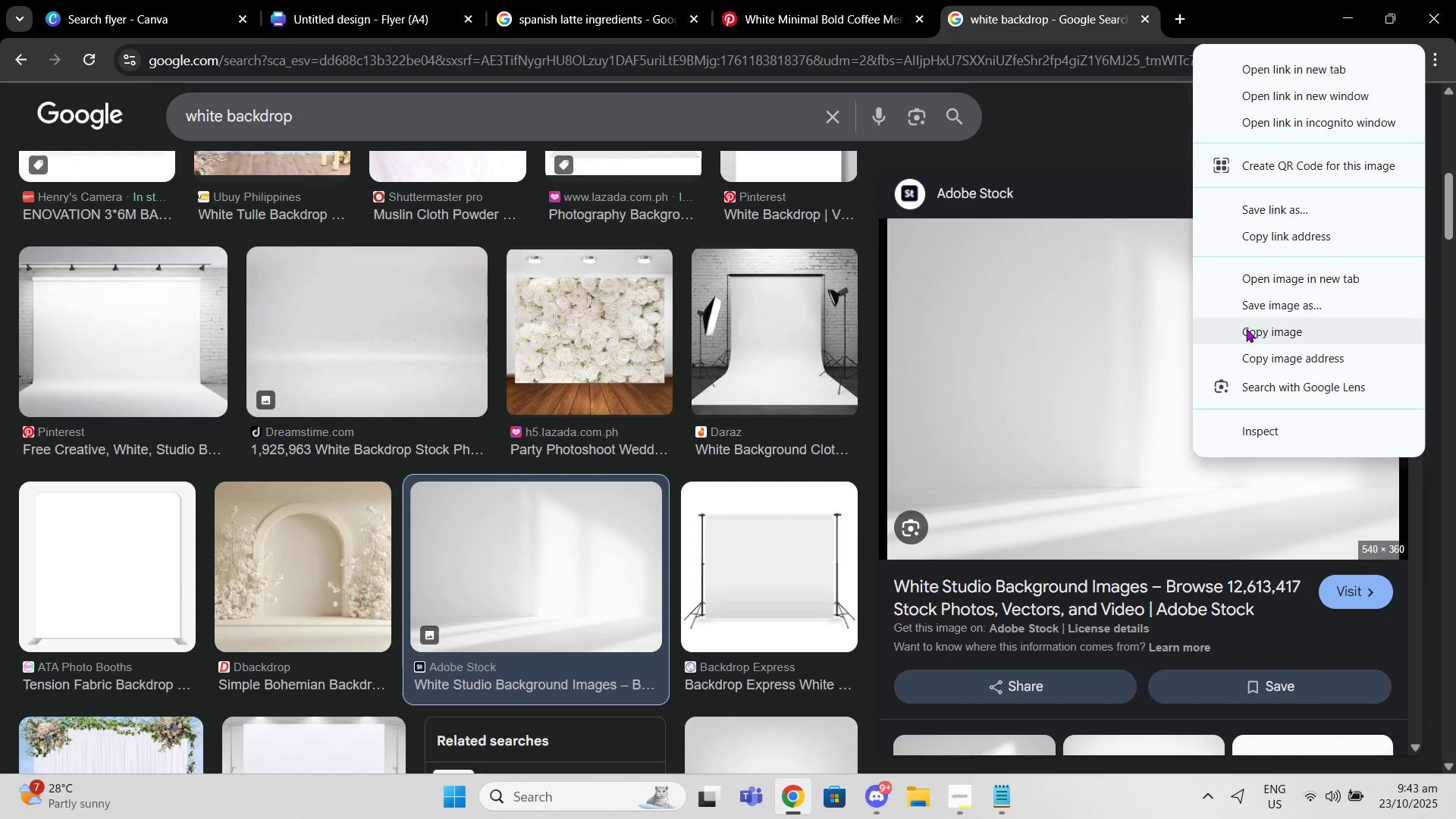 
left_click([1247, 328])
 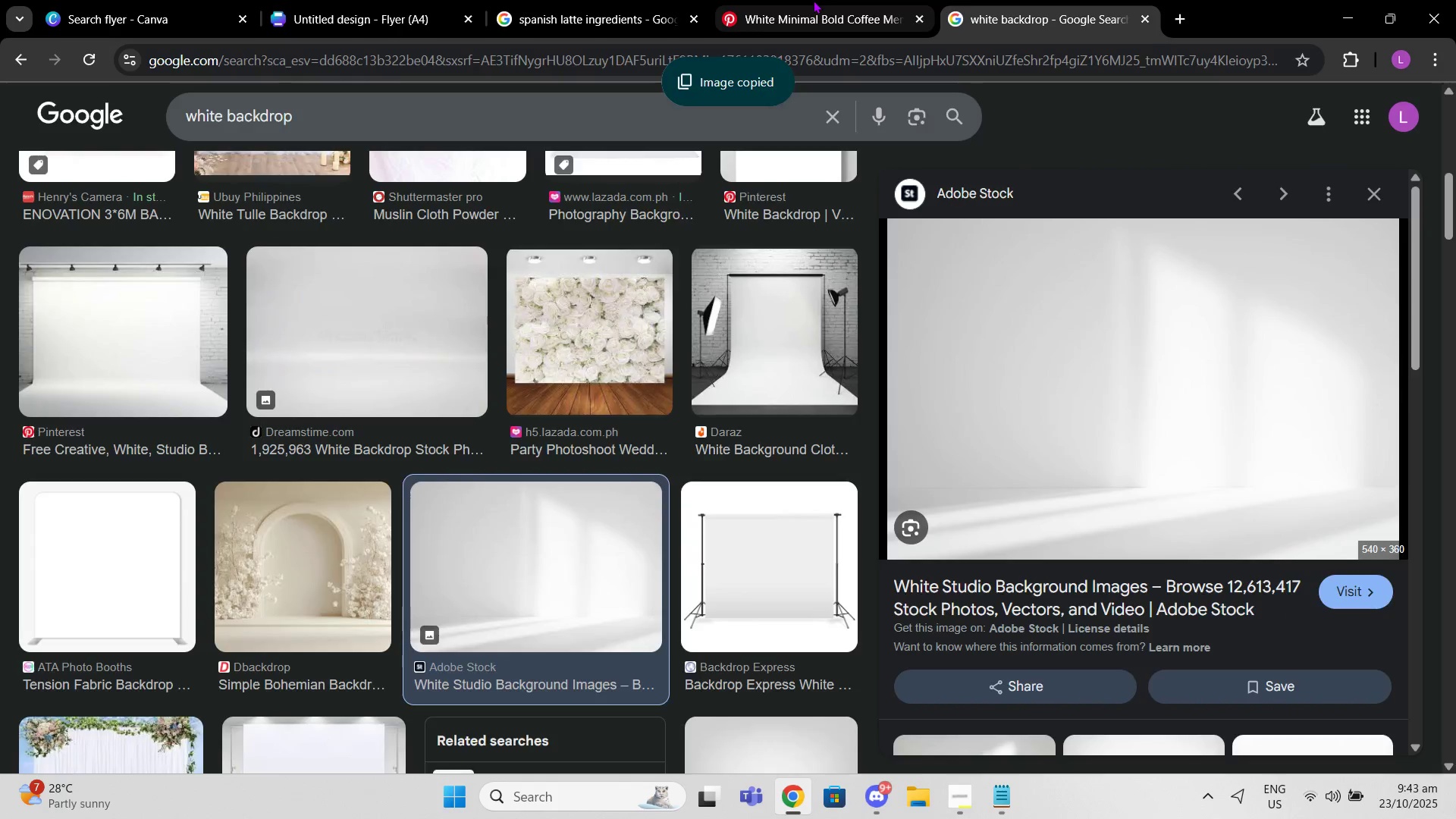 
double_click([442, 0])
 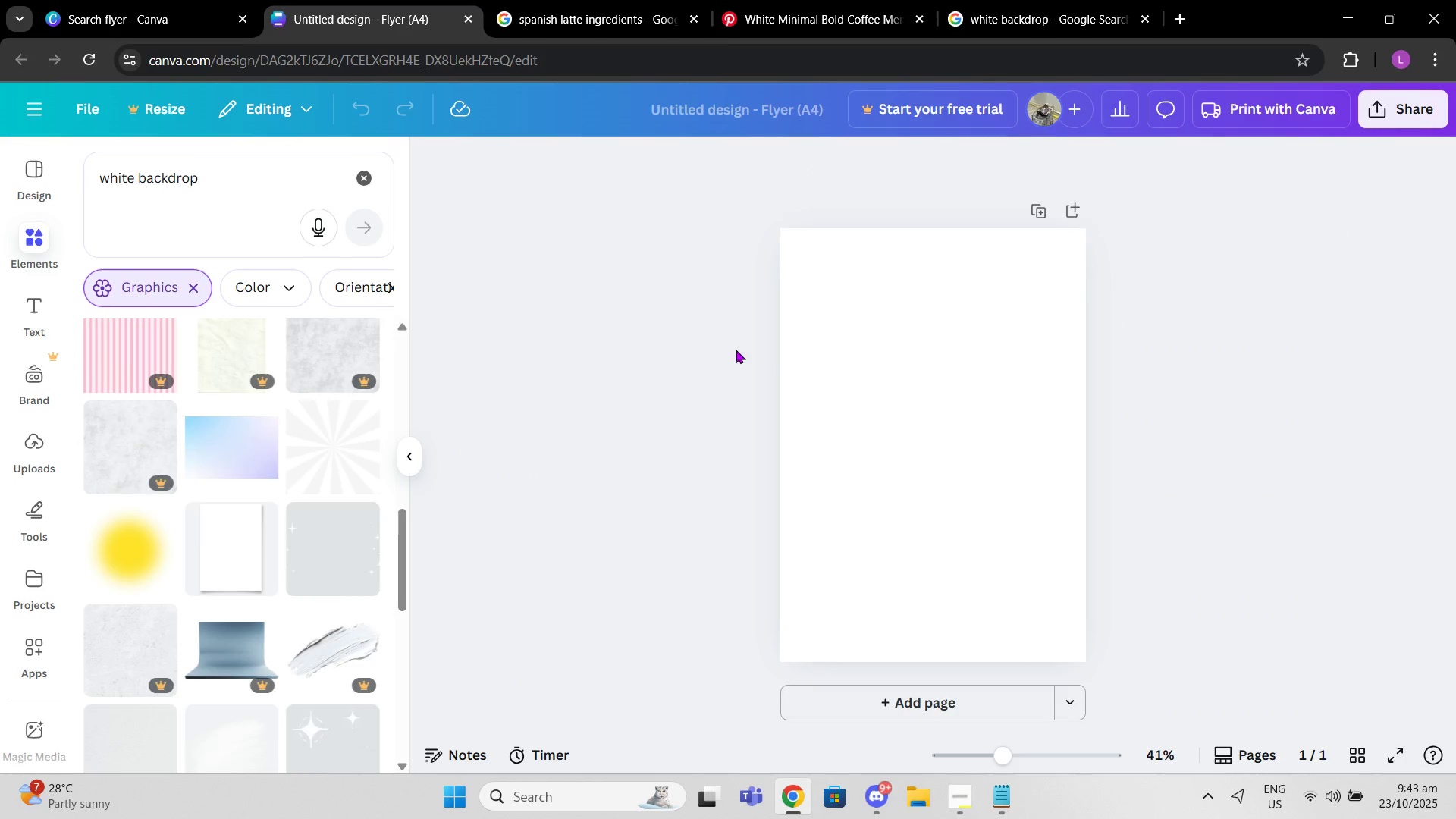 
key(Control+V)
 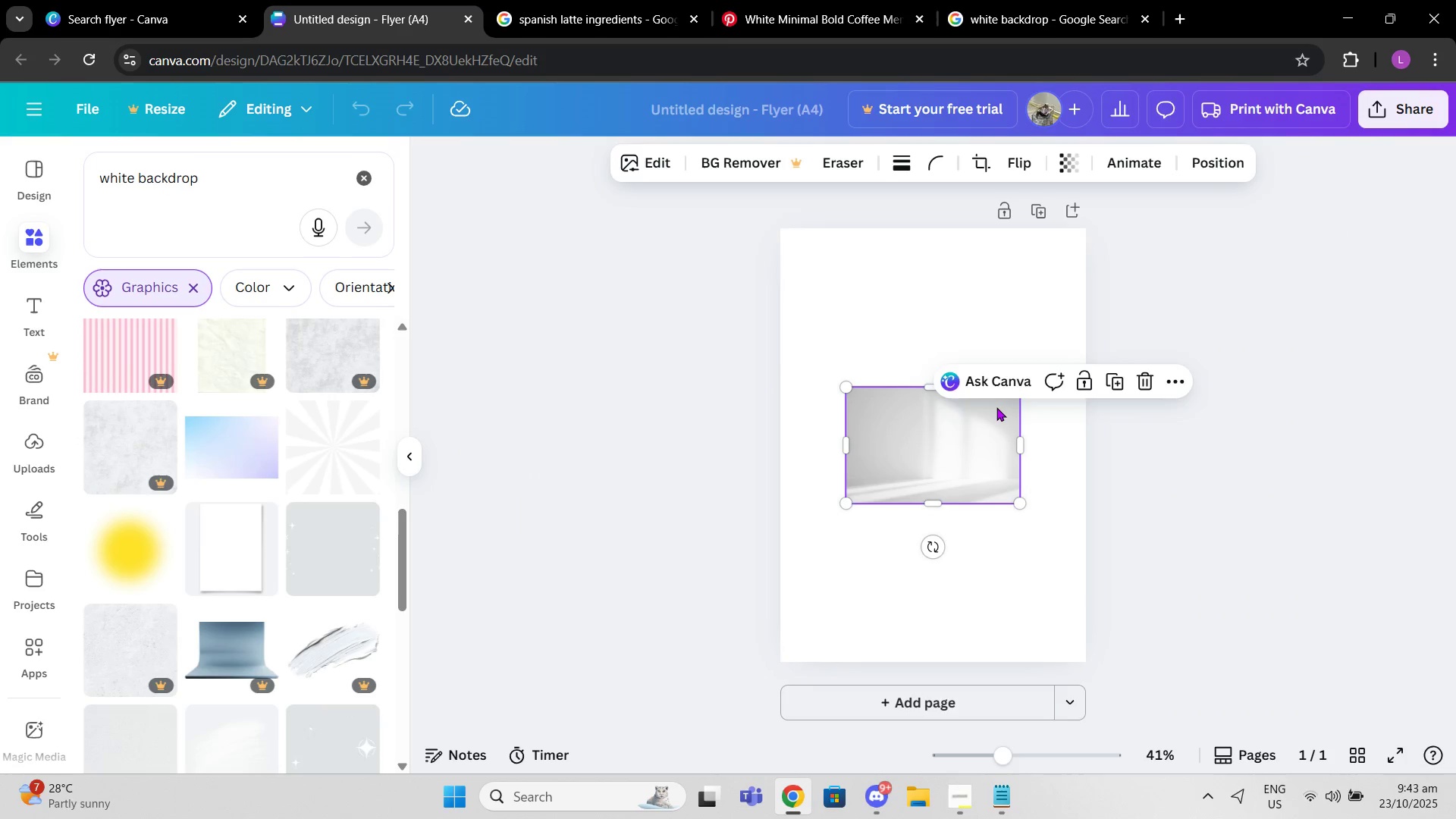 
left_click_drag(start_coordinate=[946, 432], to_coordinate=[877, 268])
 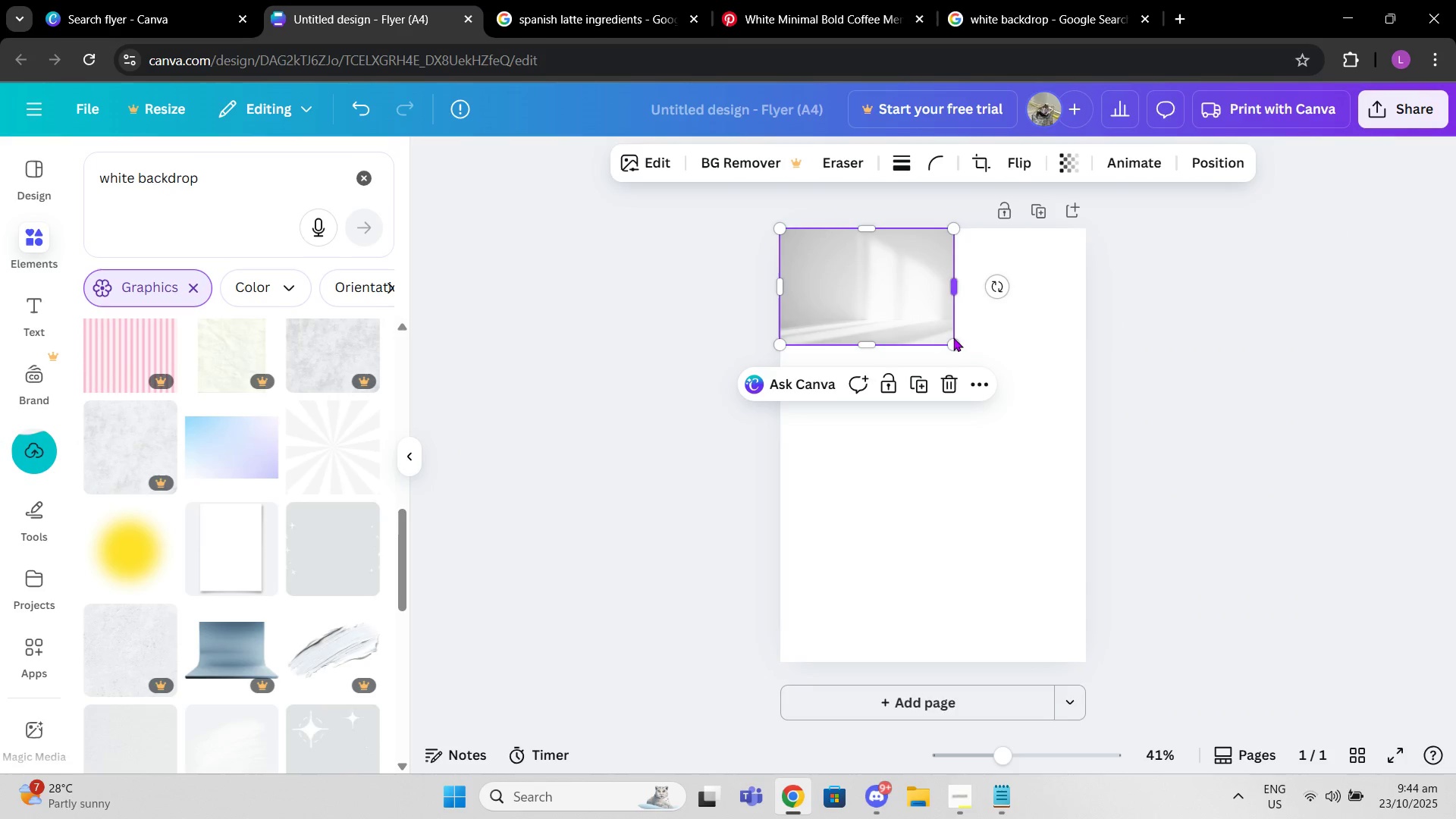 
left_click_drag(start_coordinate=[953, 337], to_coordinate=[1334, 601])
 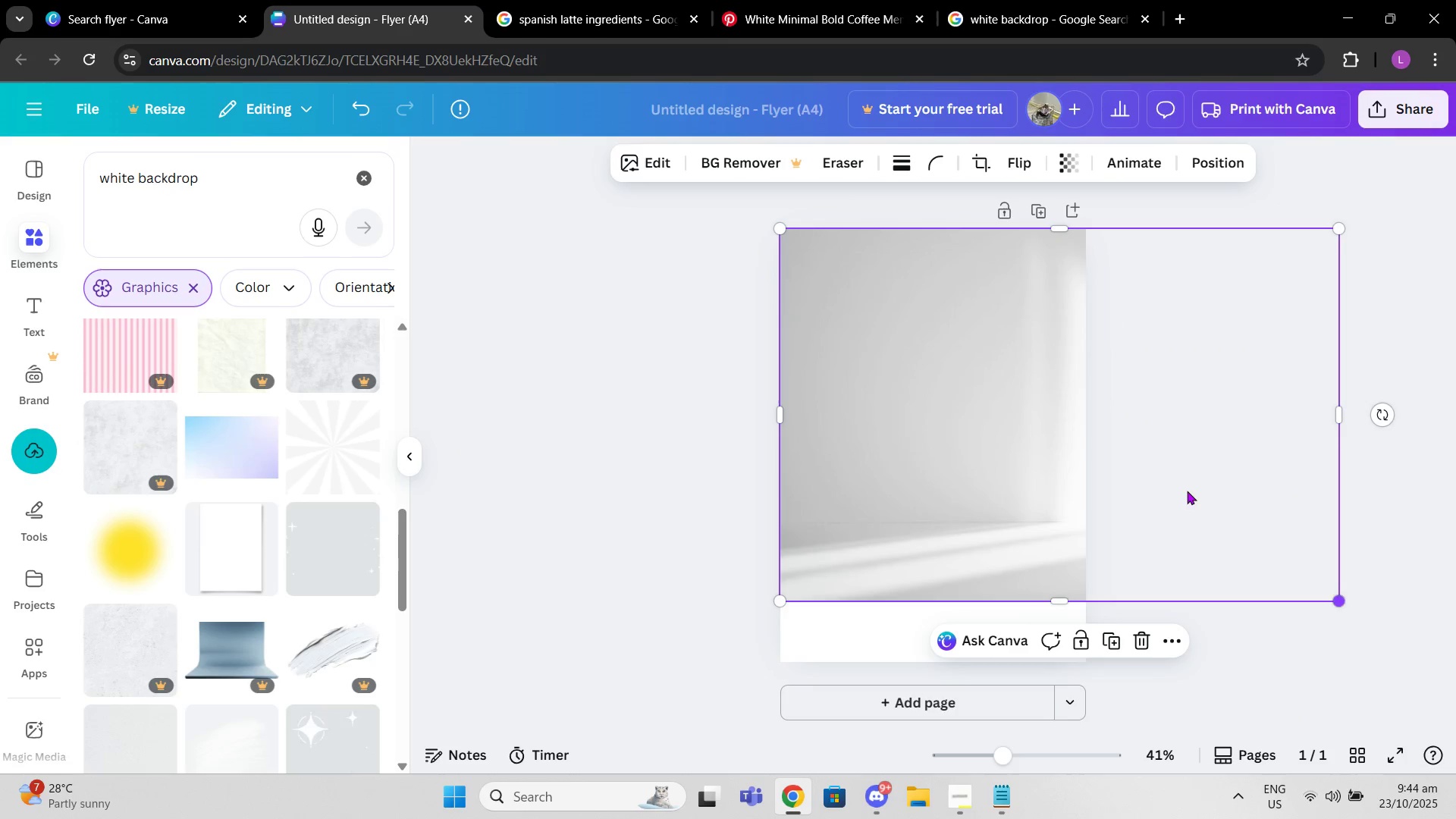 
left_click_drag(start_coordinate=[1186, 491], to_coordinate=[1067, 488])
 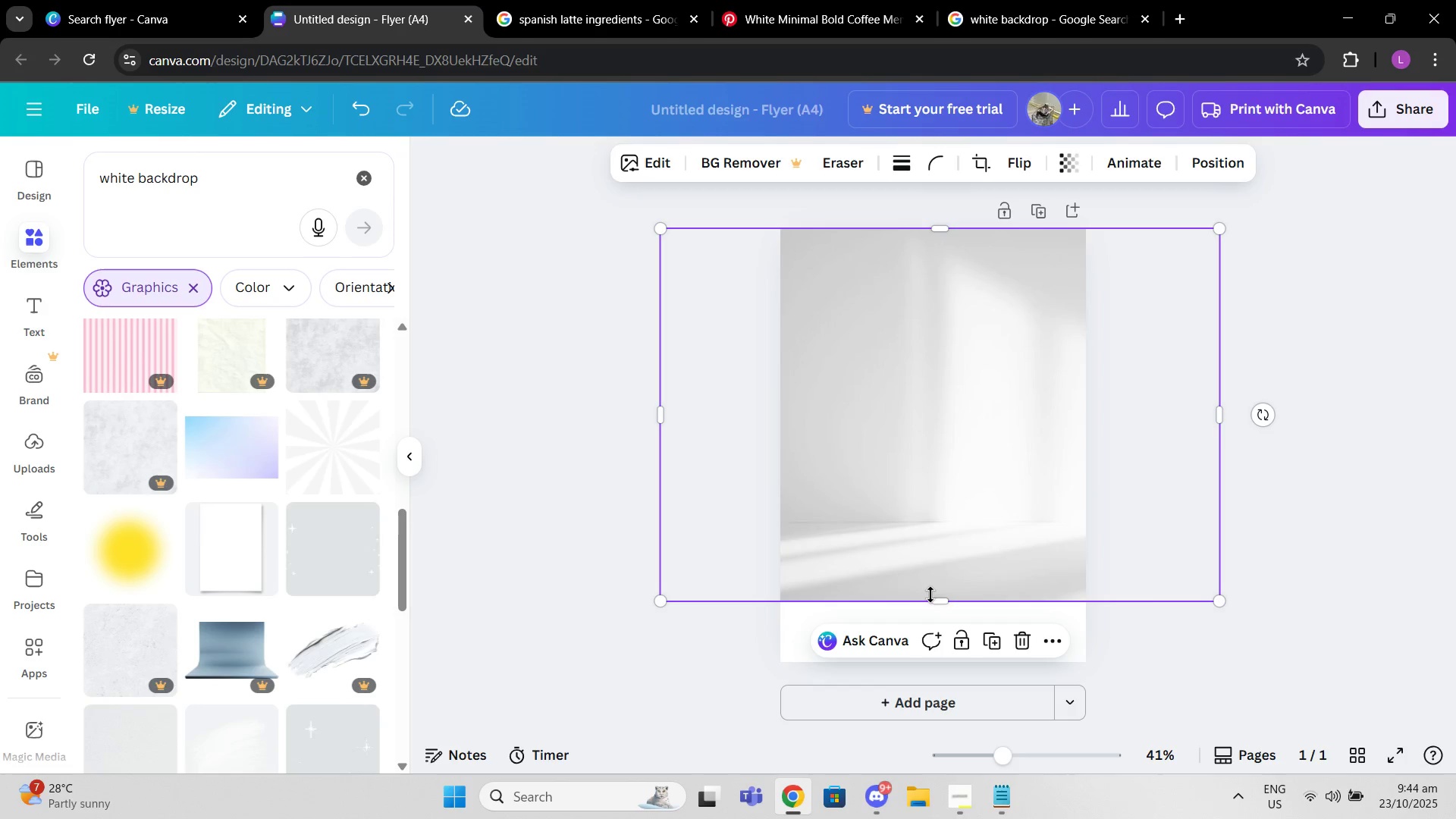 
left_click_drag(start_coordinate=[934, 595], to_coordinate=[955, 657])
 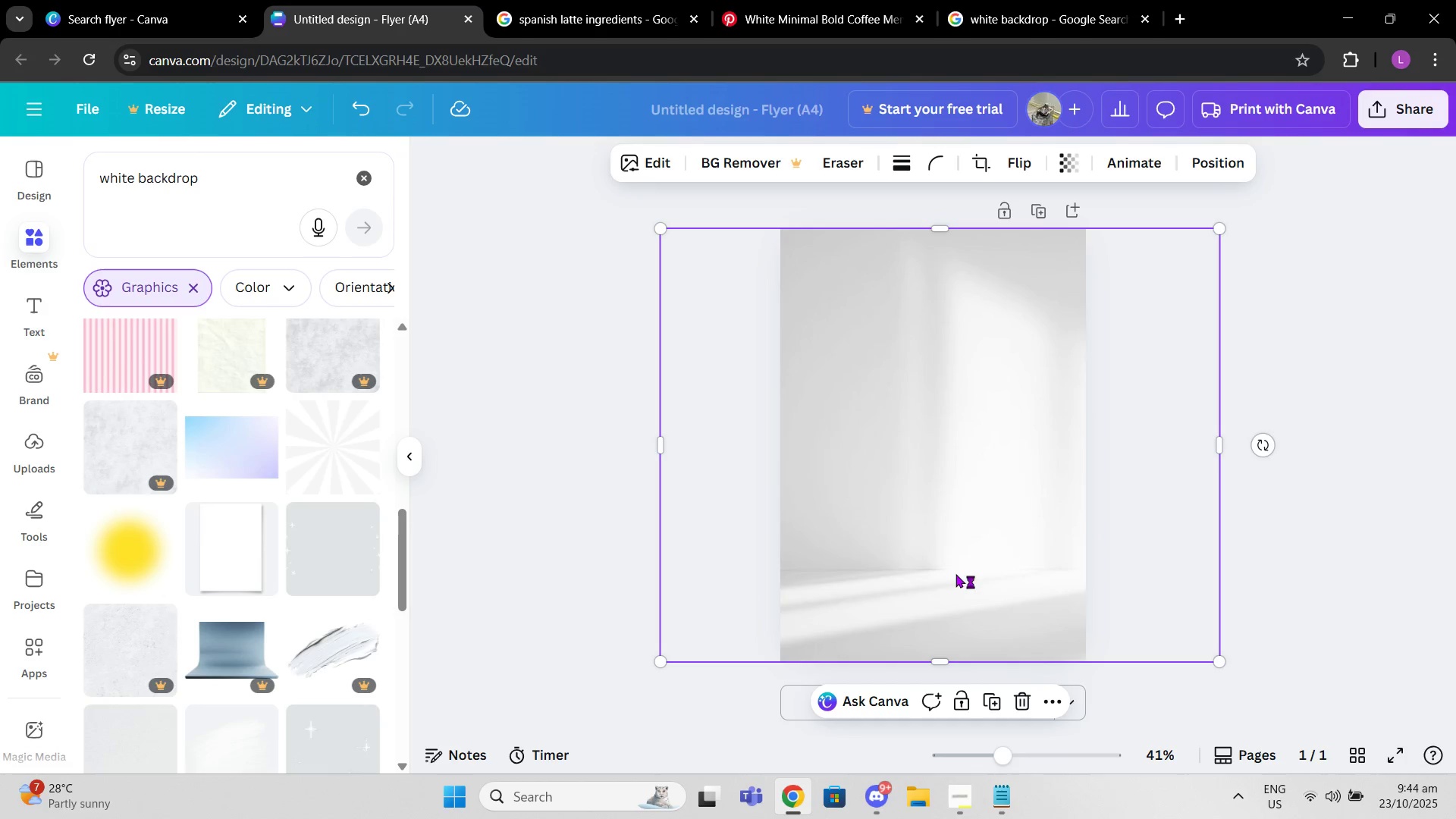 
left_click_drag(start_coordinate=[956, 573], to_coordinate=[956, 541])
 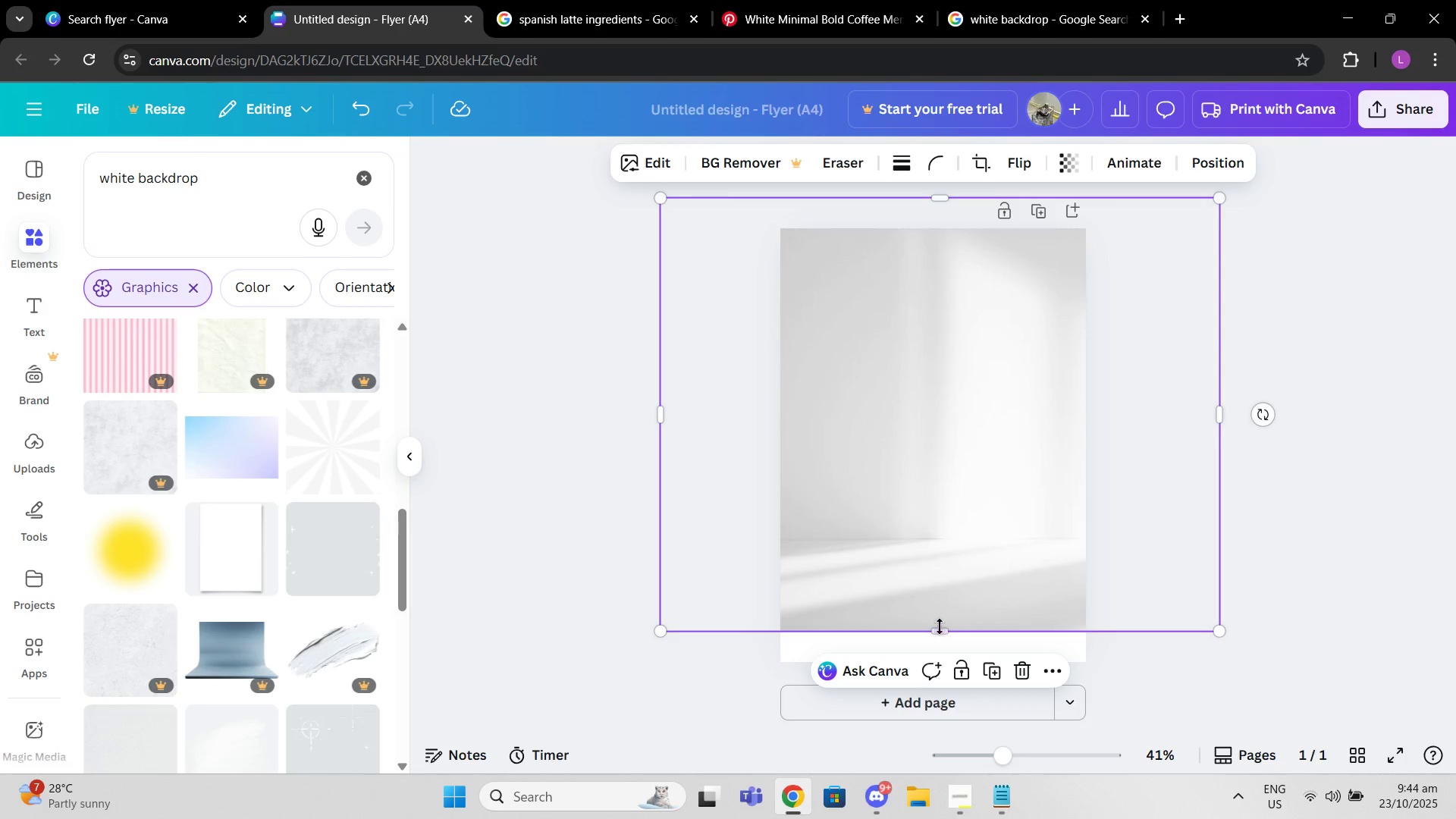 
left_click_drag(start_coordinate=[940, 627], to_coordinate=[943, 651])
 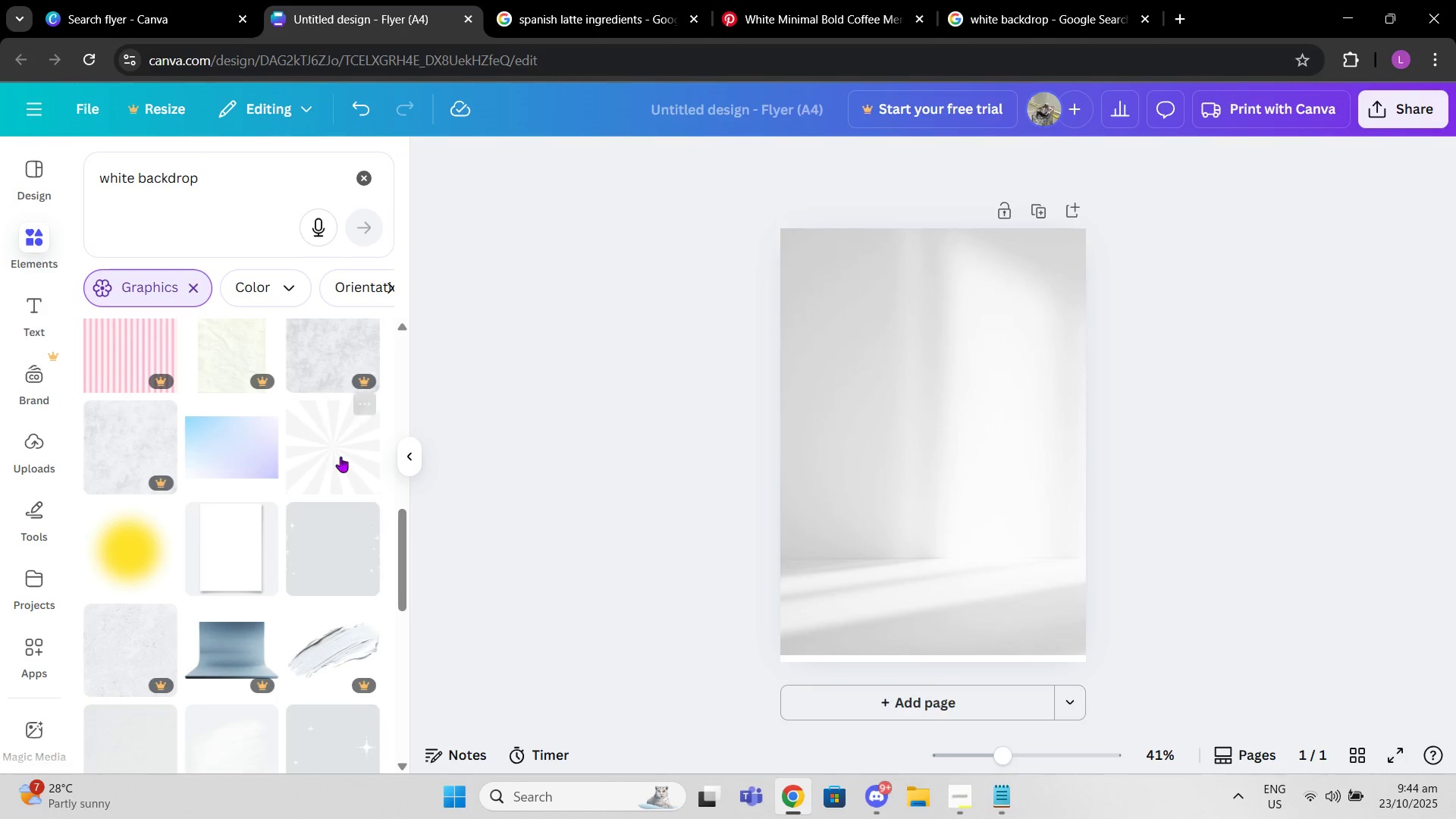 
left_click([416, 449])
 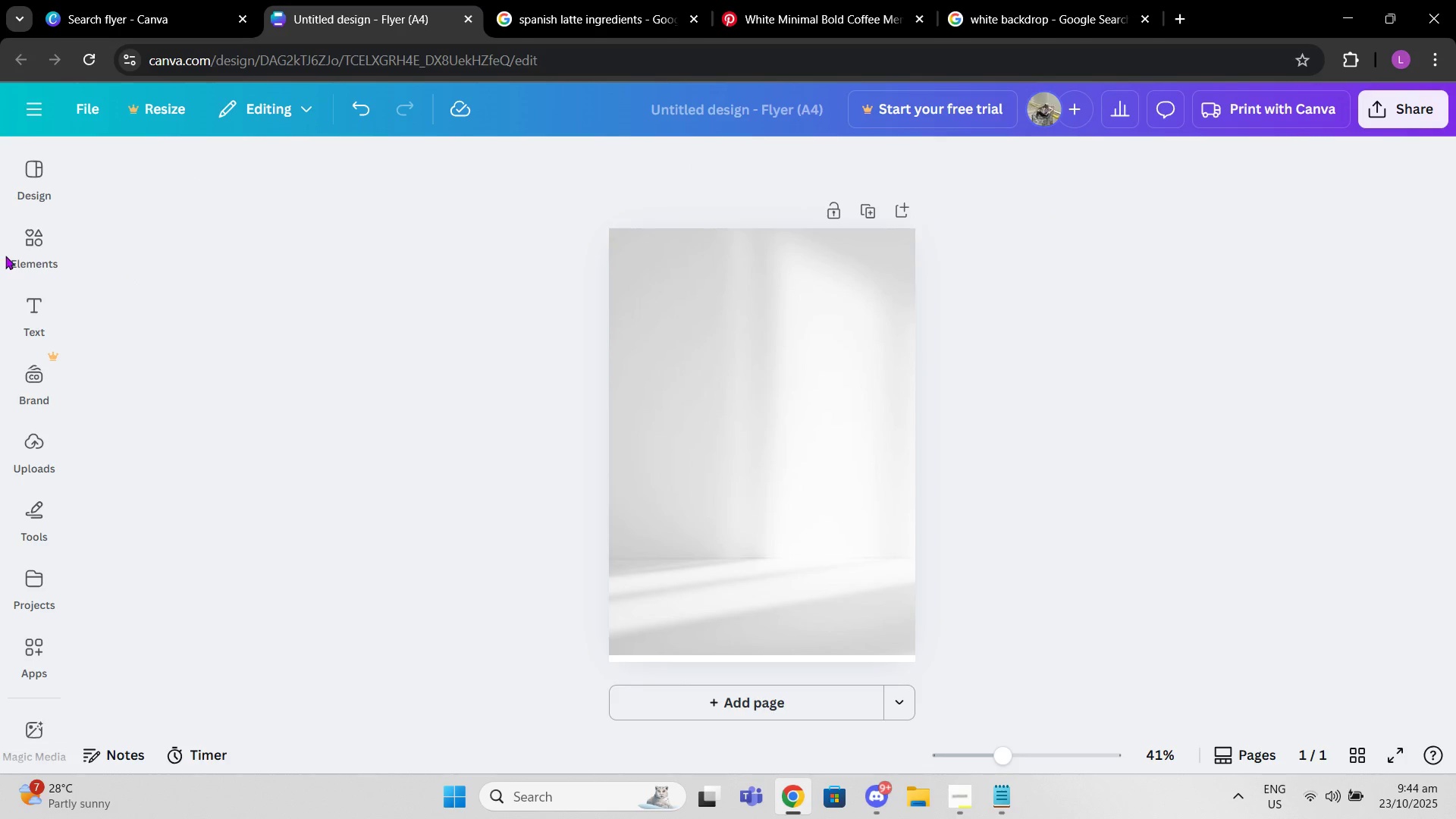 
double_click([9, 254])
 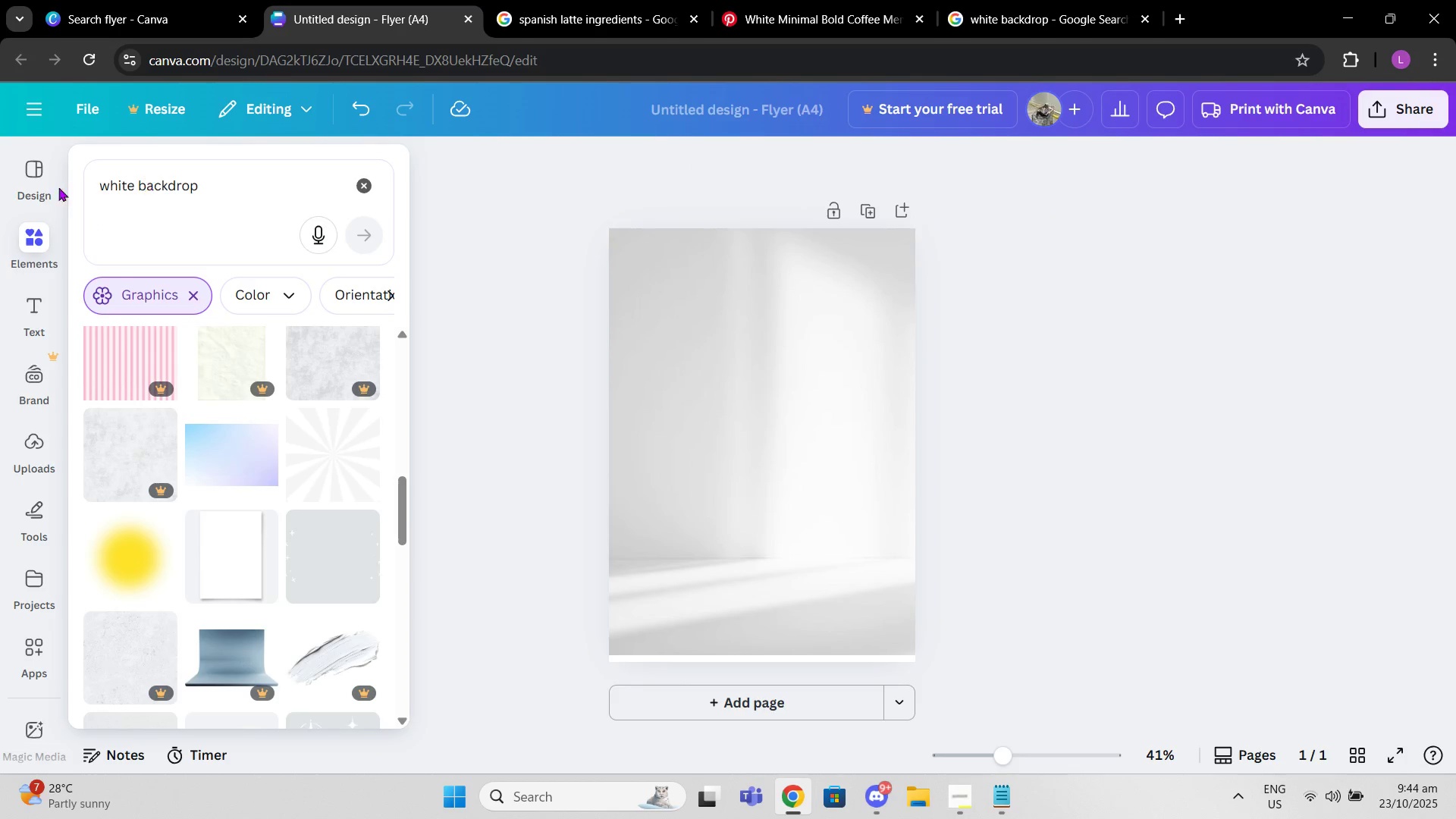 
left_click([12, 184])
 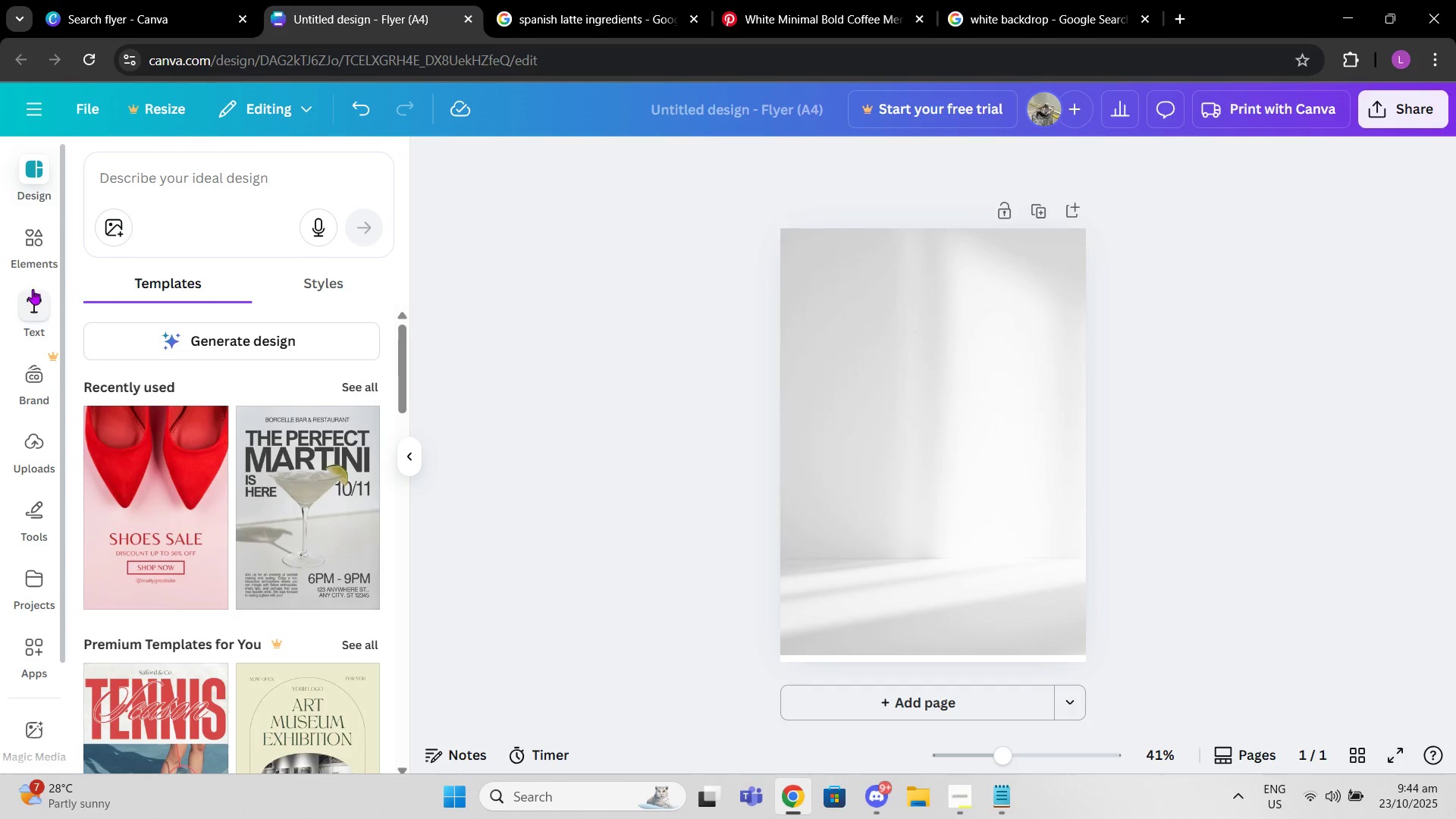 
left_click([49, 259])
 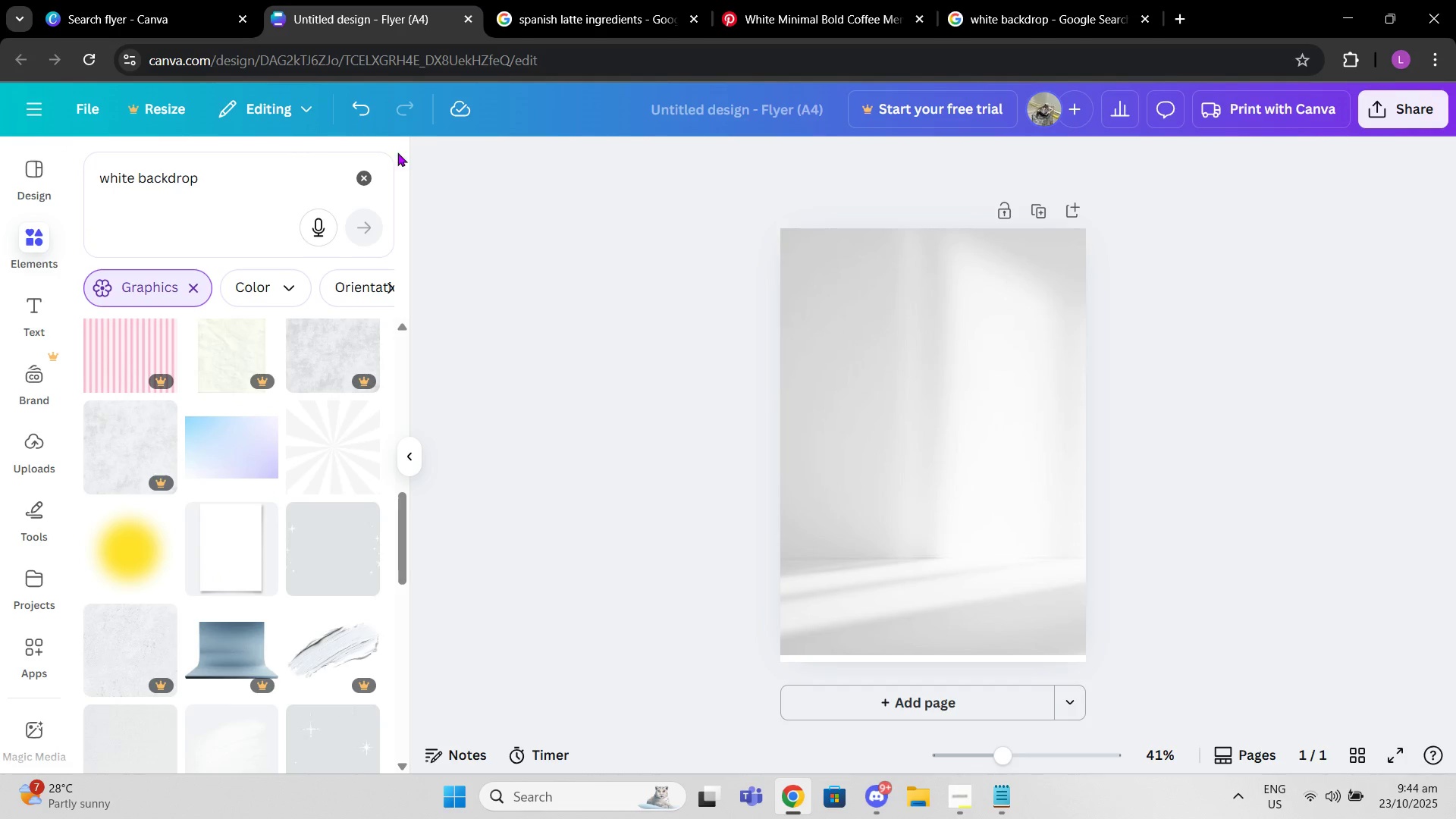 
left_click([366, 171])
 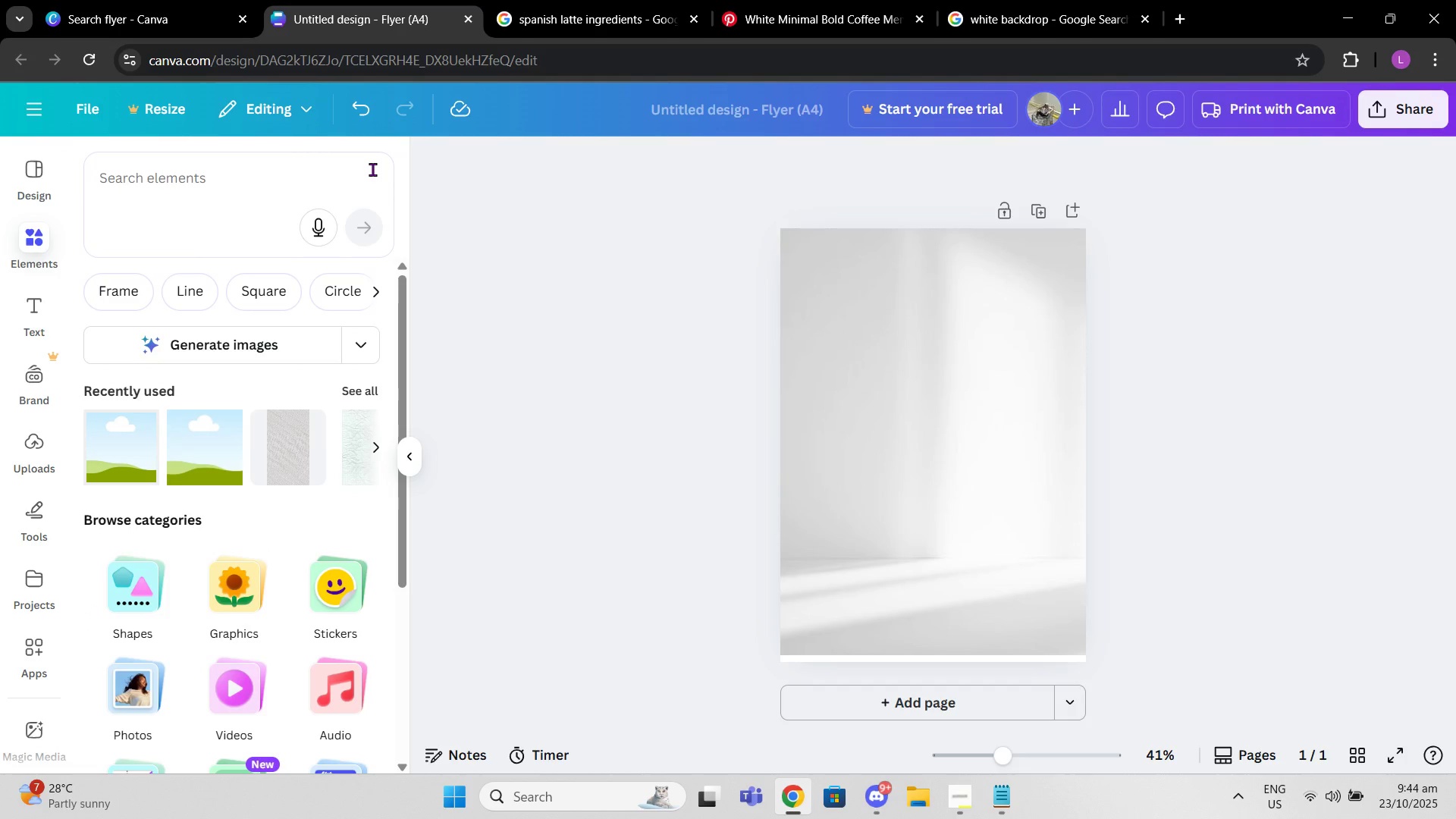 
key(I)
 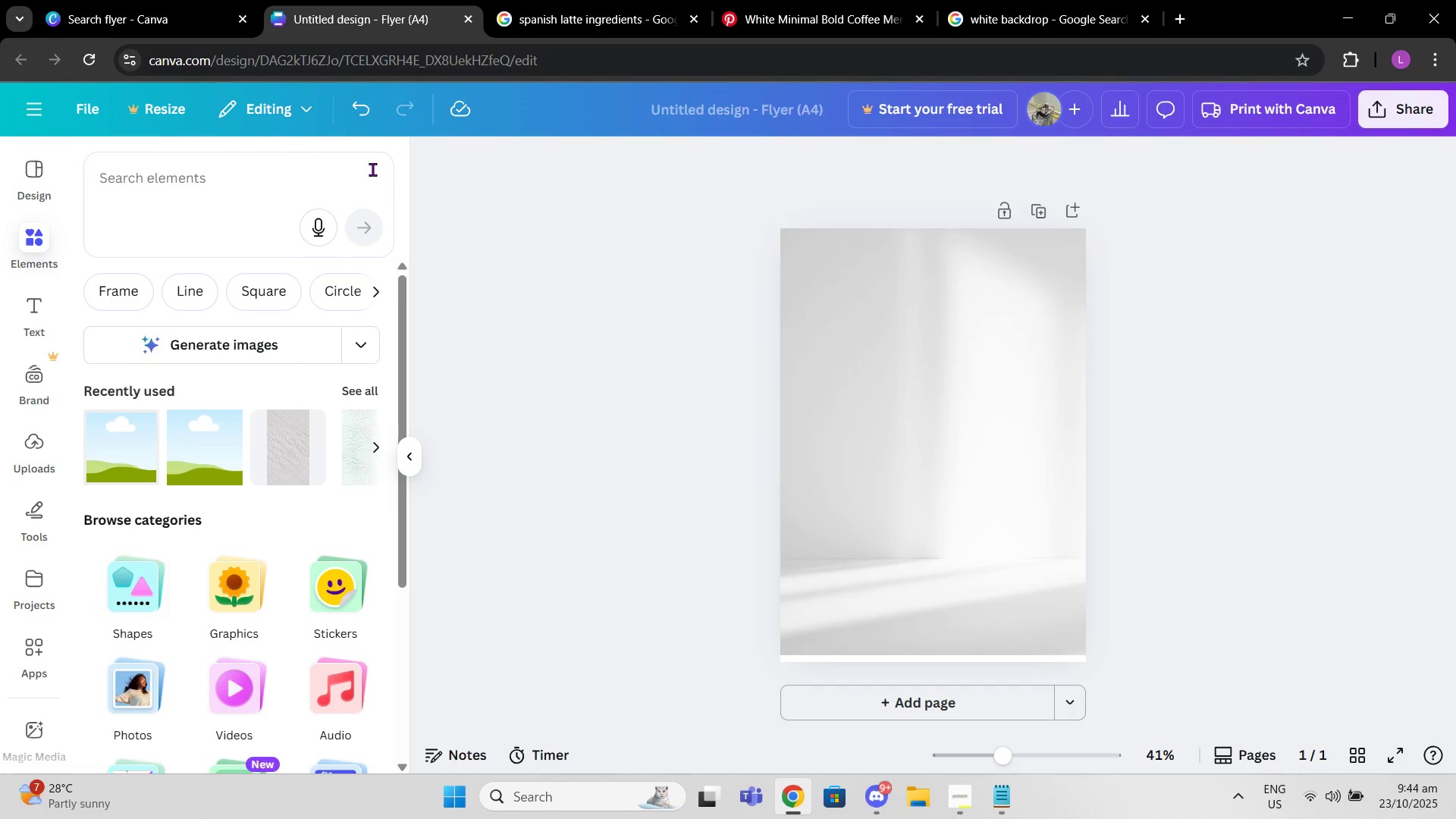 
left_click([372, 169])
 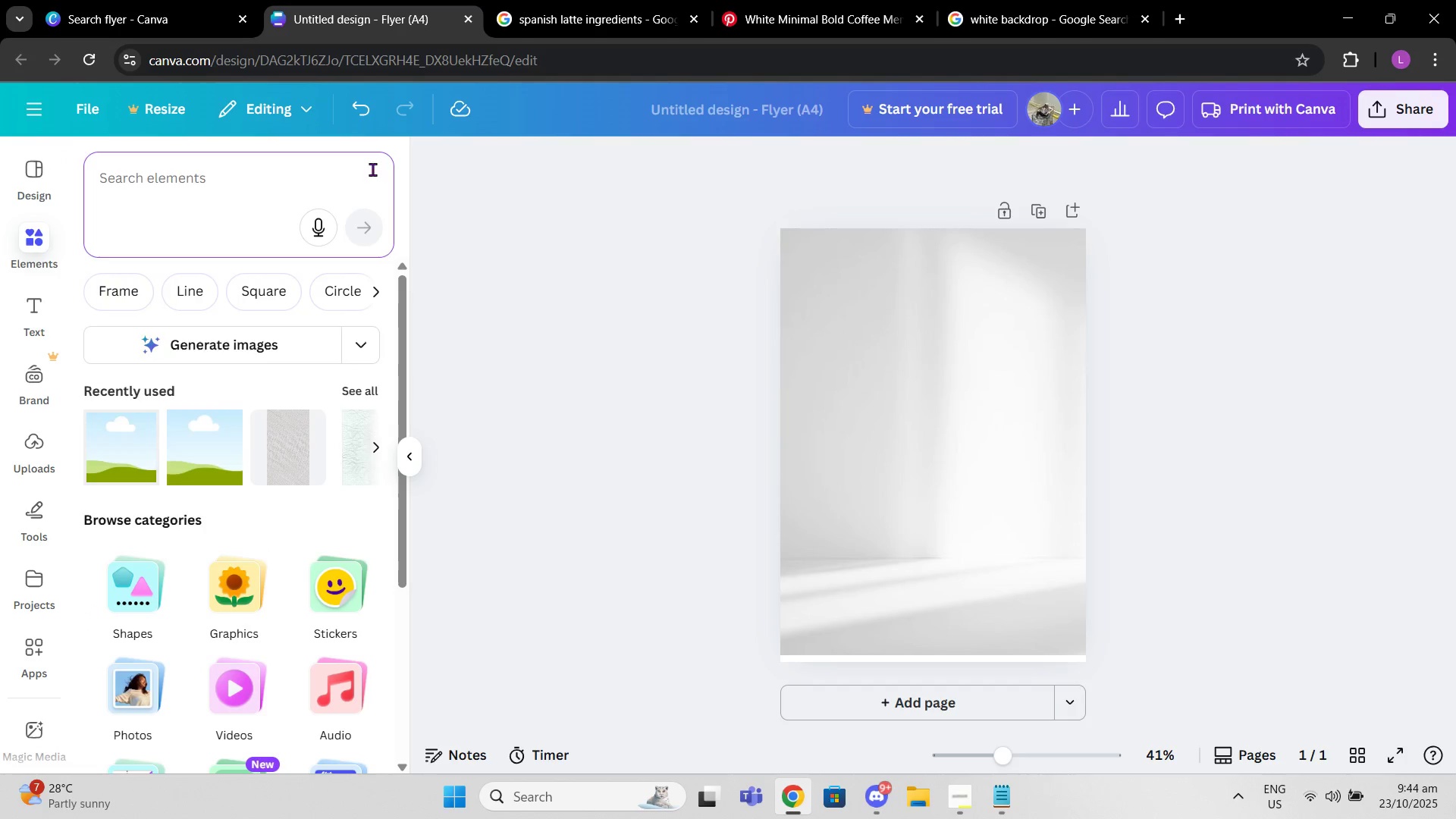 
type(iced latte)
 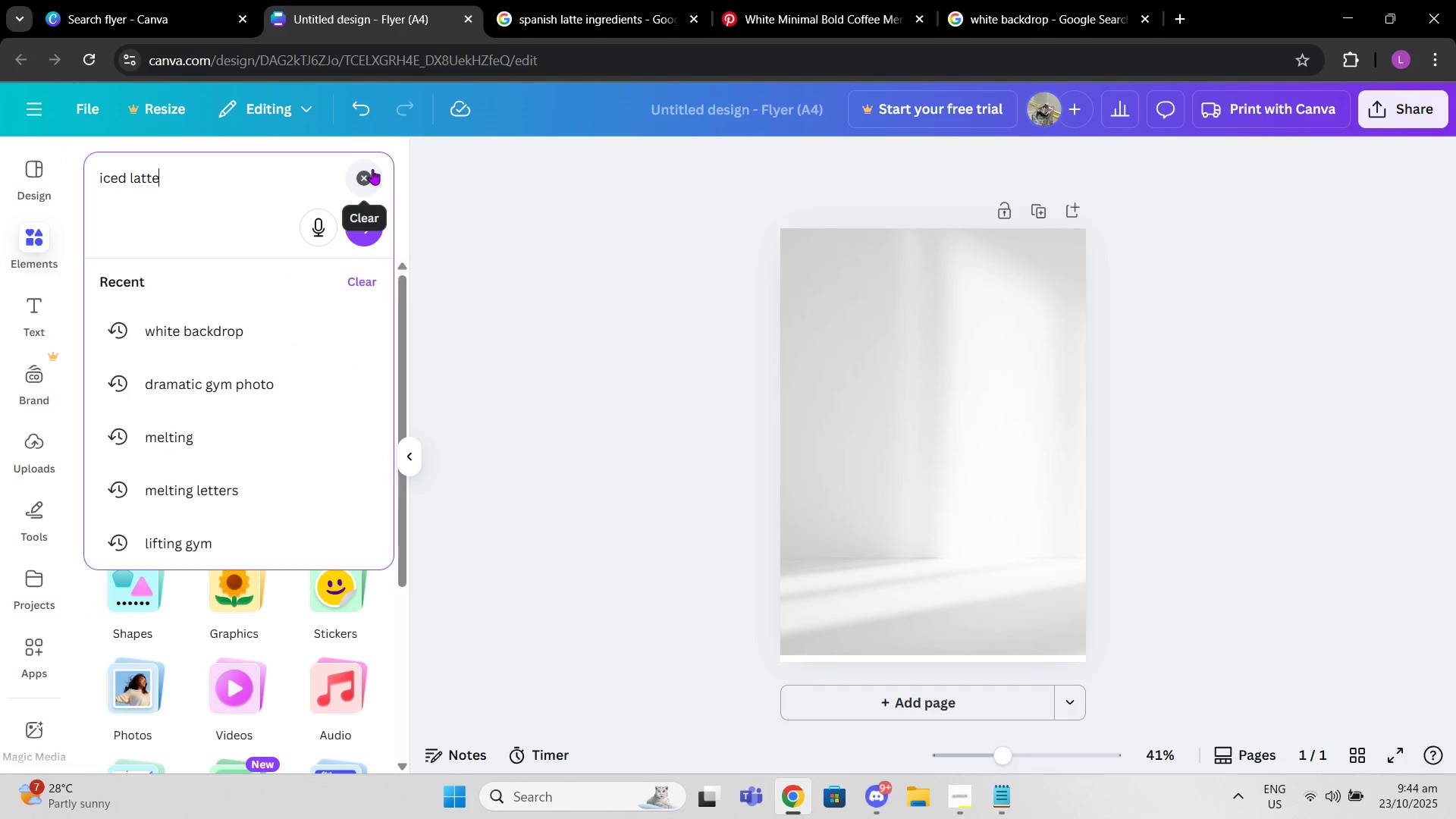 
key(Enter)
 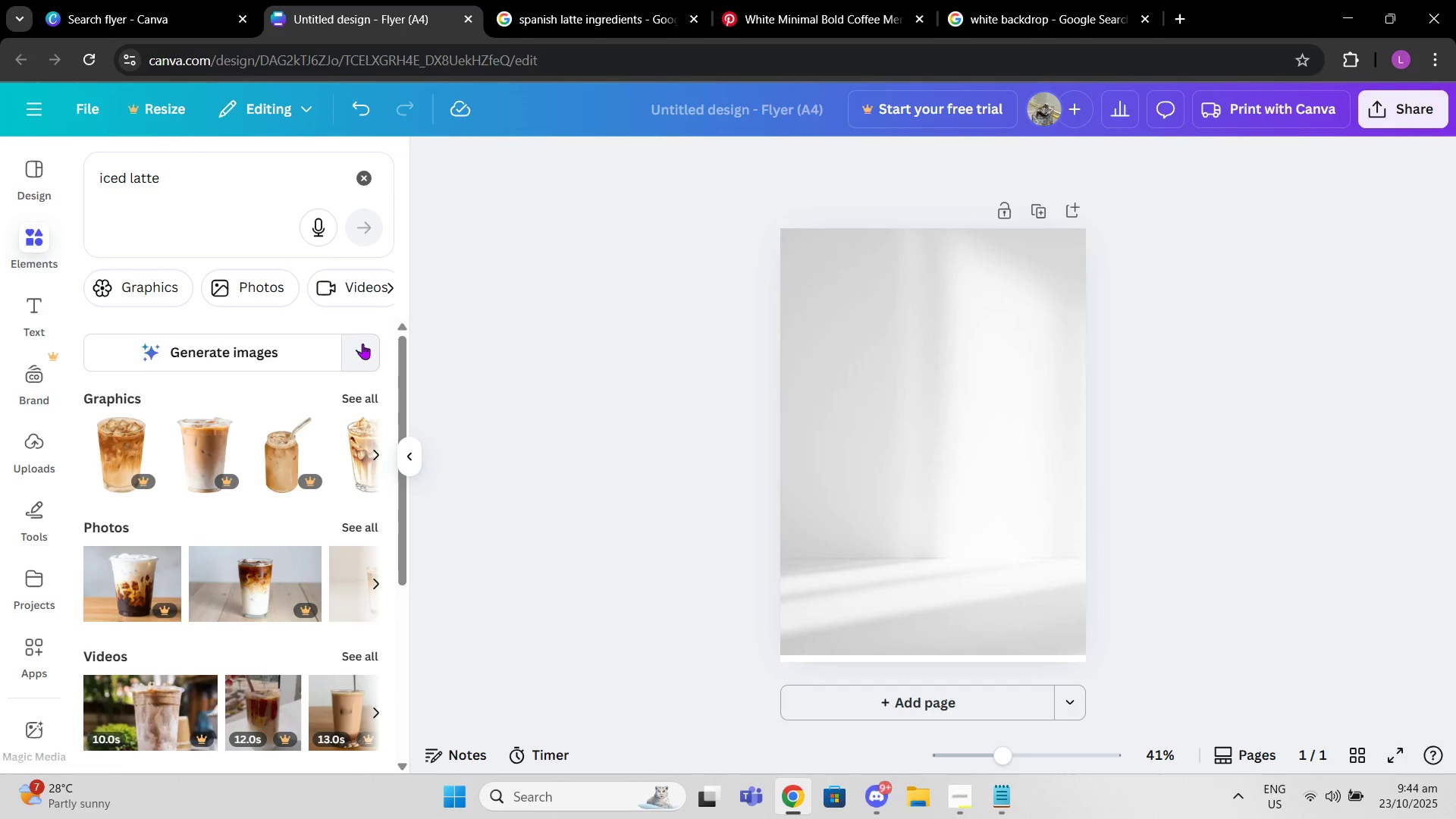 
left_click([359, 397])
 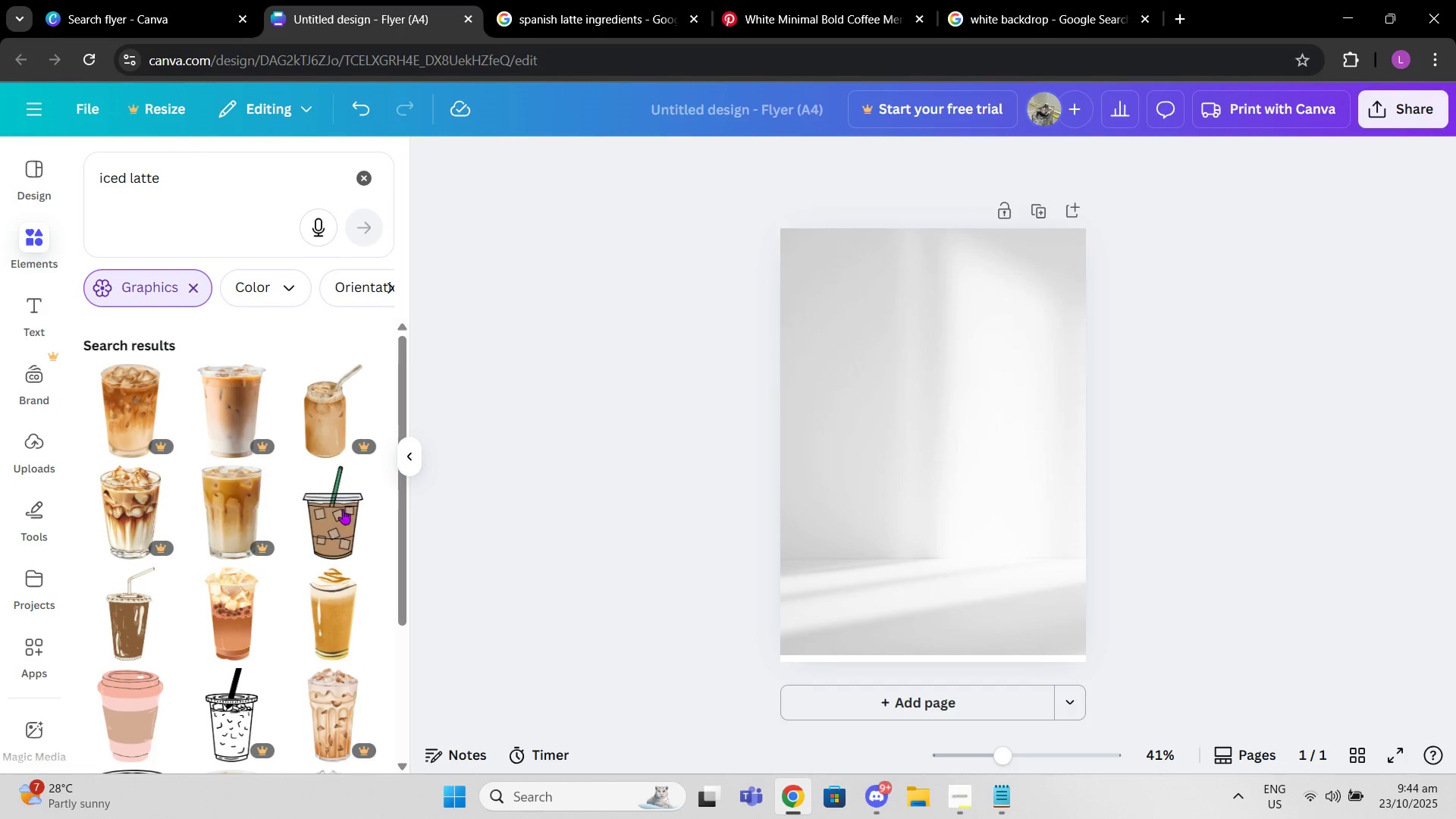 
scroll: coordinate [279, 635], scroll_direction: down, amount: 8.0
 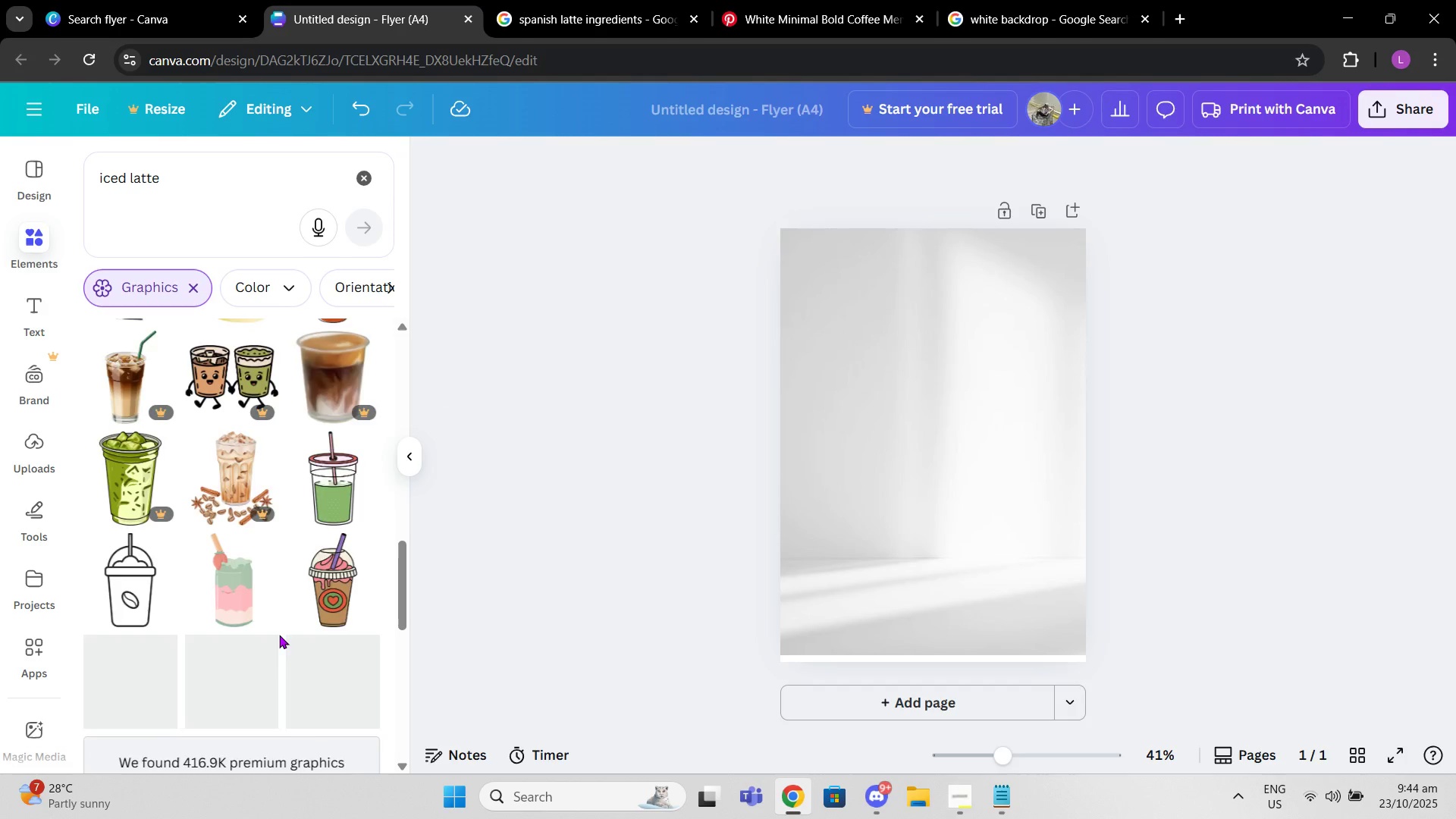 
scroll: coordinate [279, 627], scroll_direction: none, amount: 0.0
 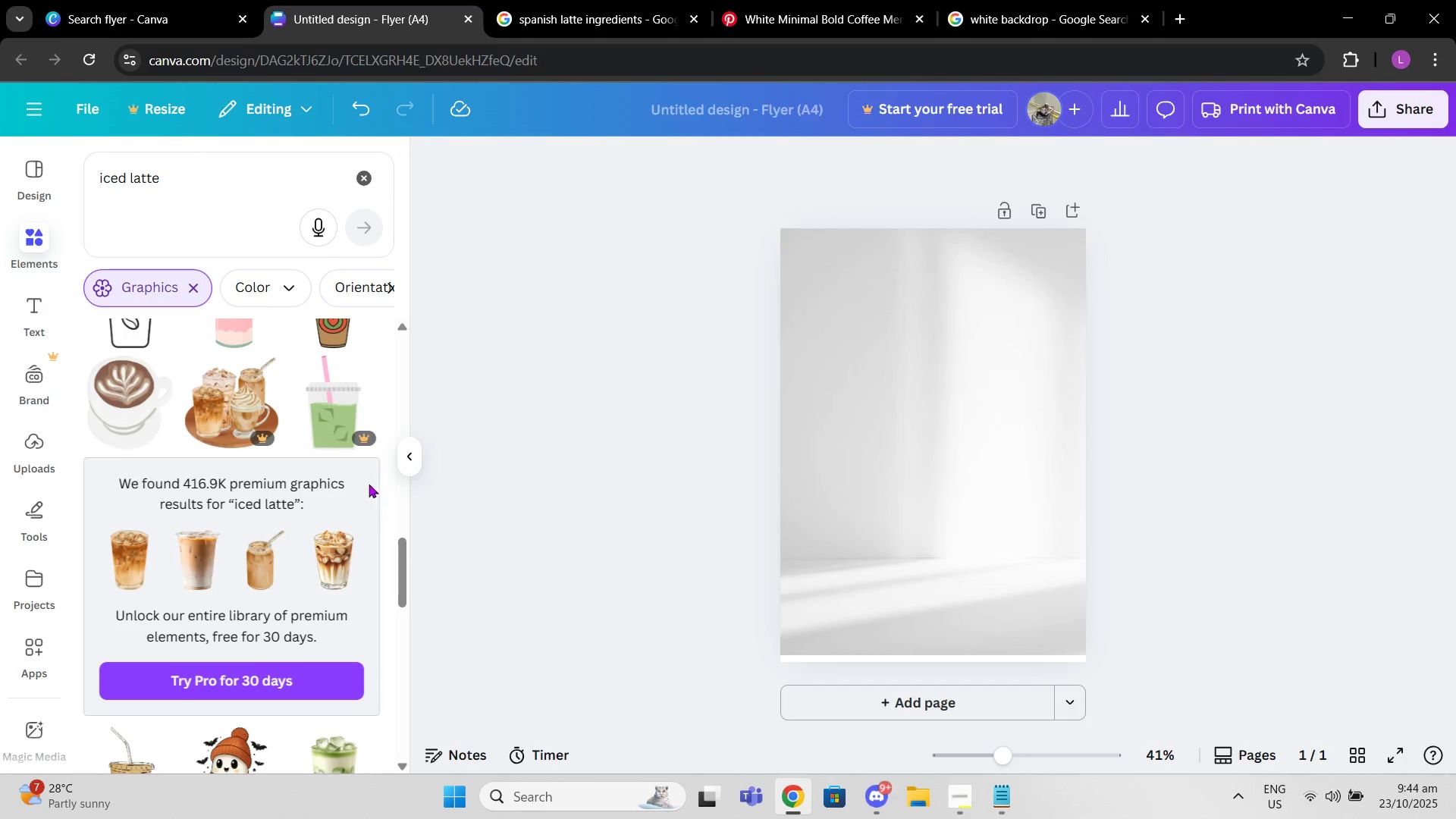 
scroll: coordinate [328, 548], scroll_direction: down, amount: 6.0
 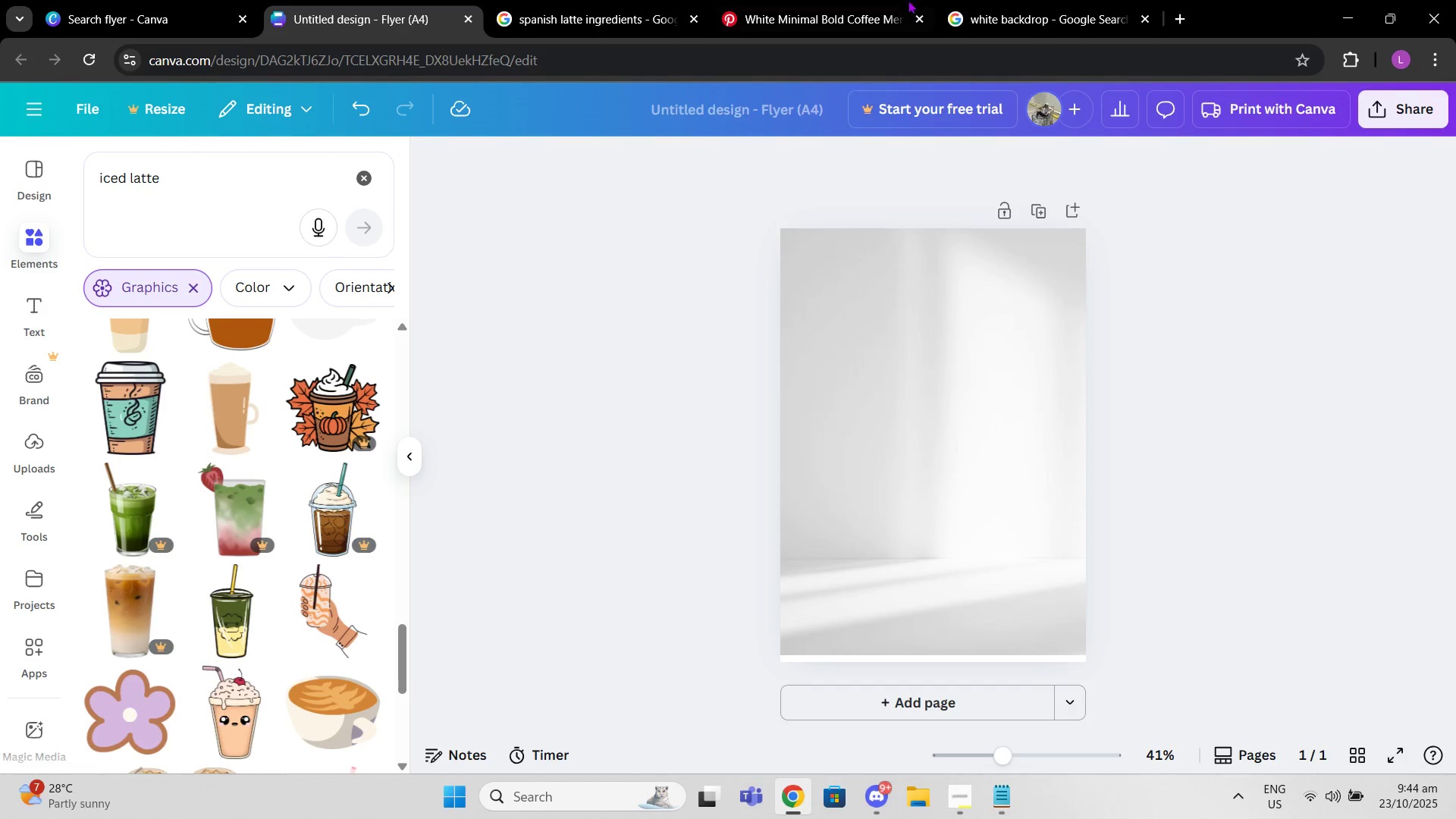 
left_click([997, 0])
 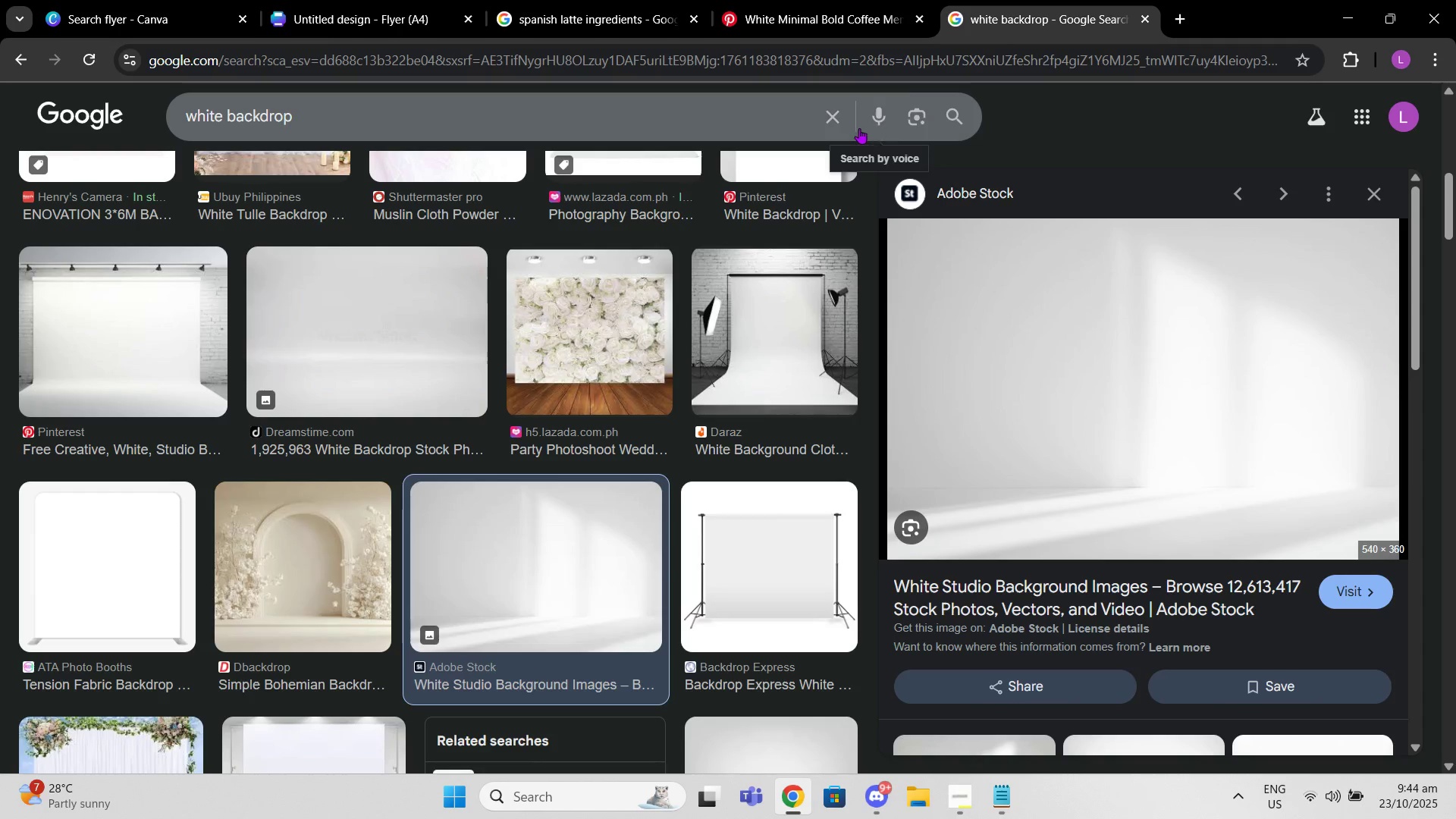 
left_click([840, 121])
 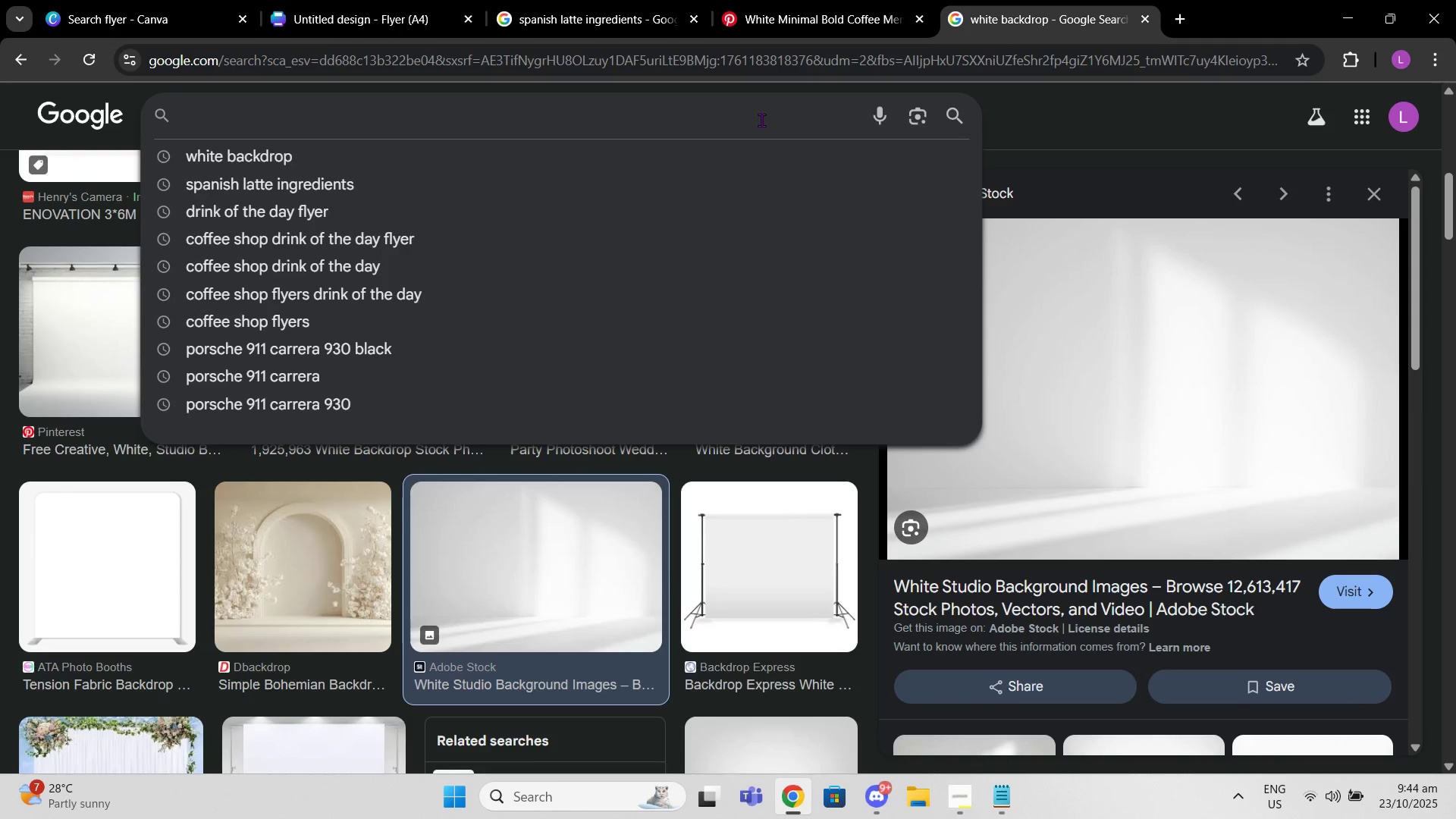 
type(spanish latte)
 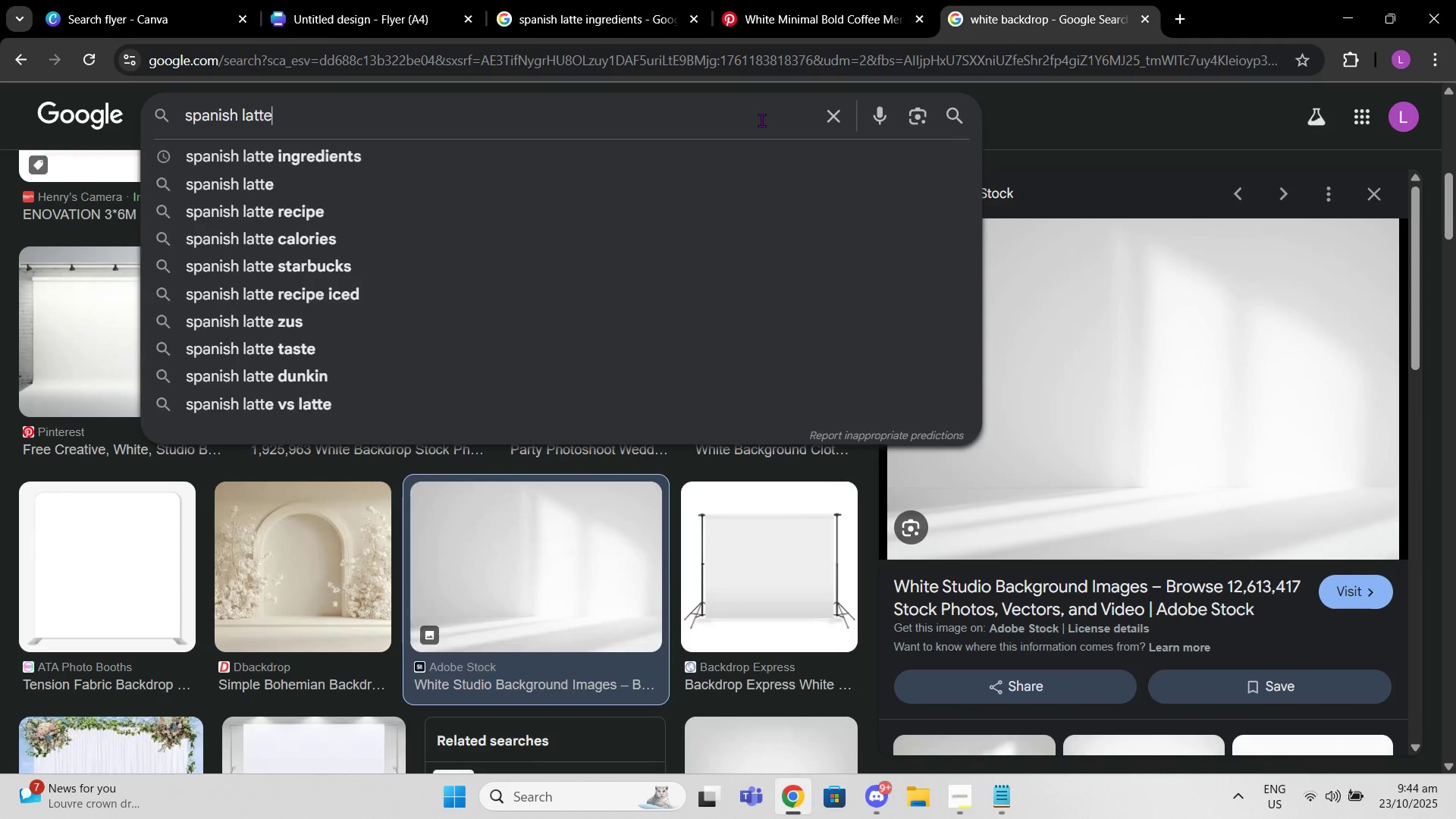 
key(Enter)
 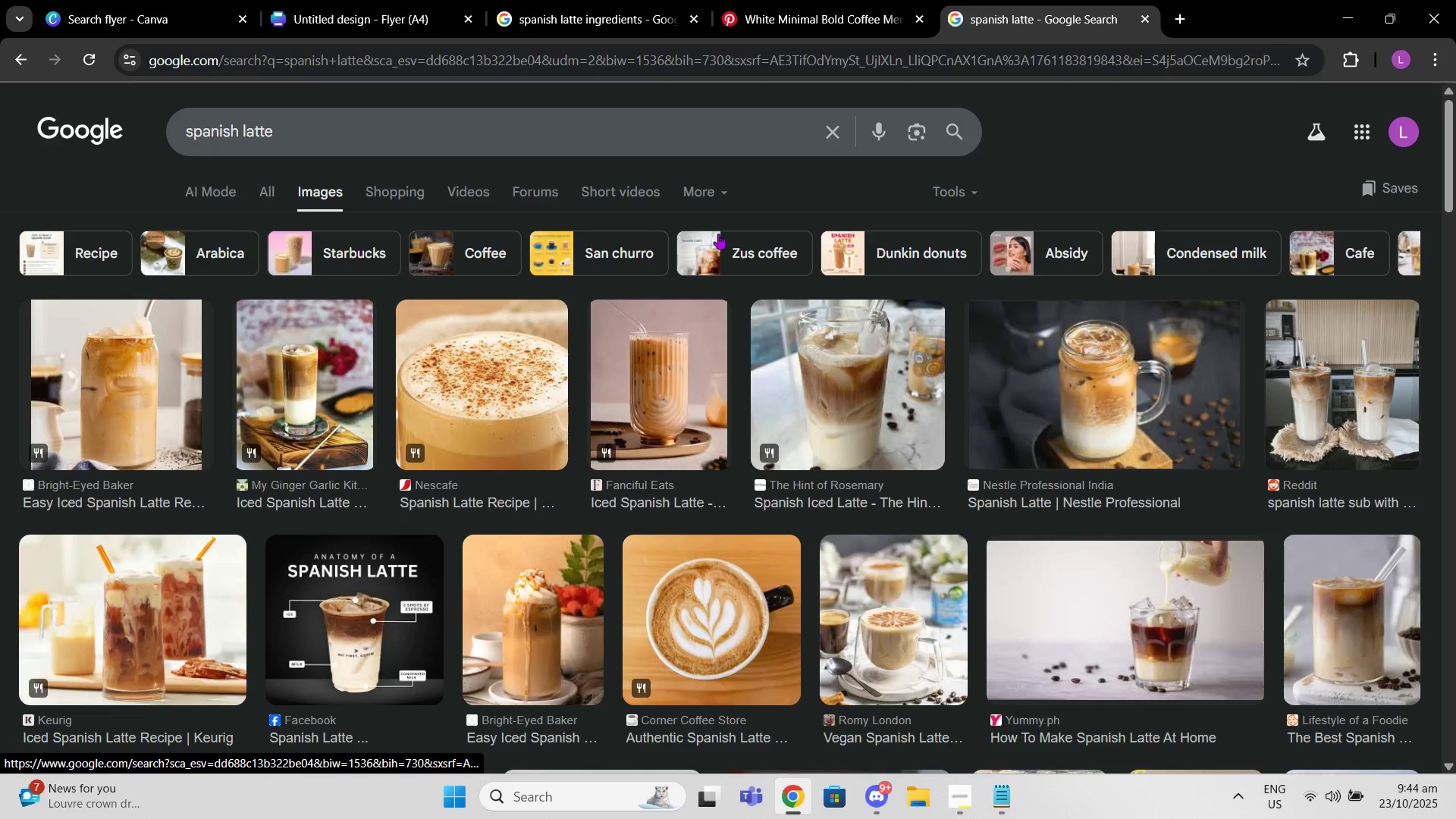 
left_click([564, 128])
 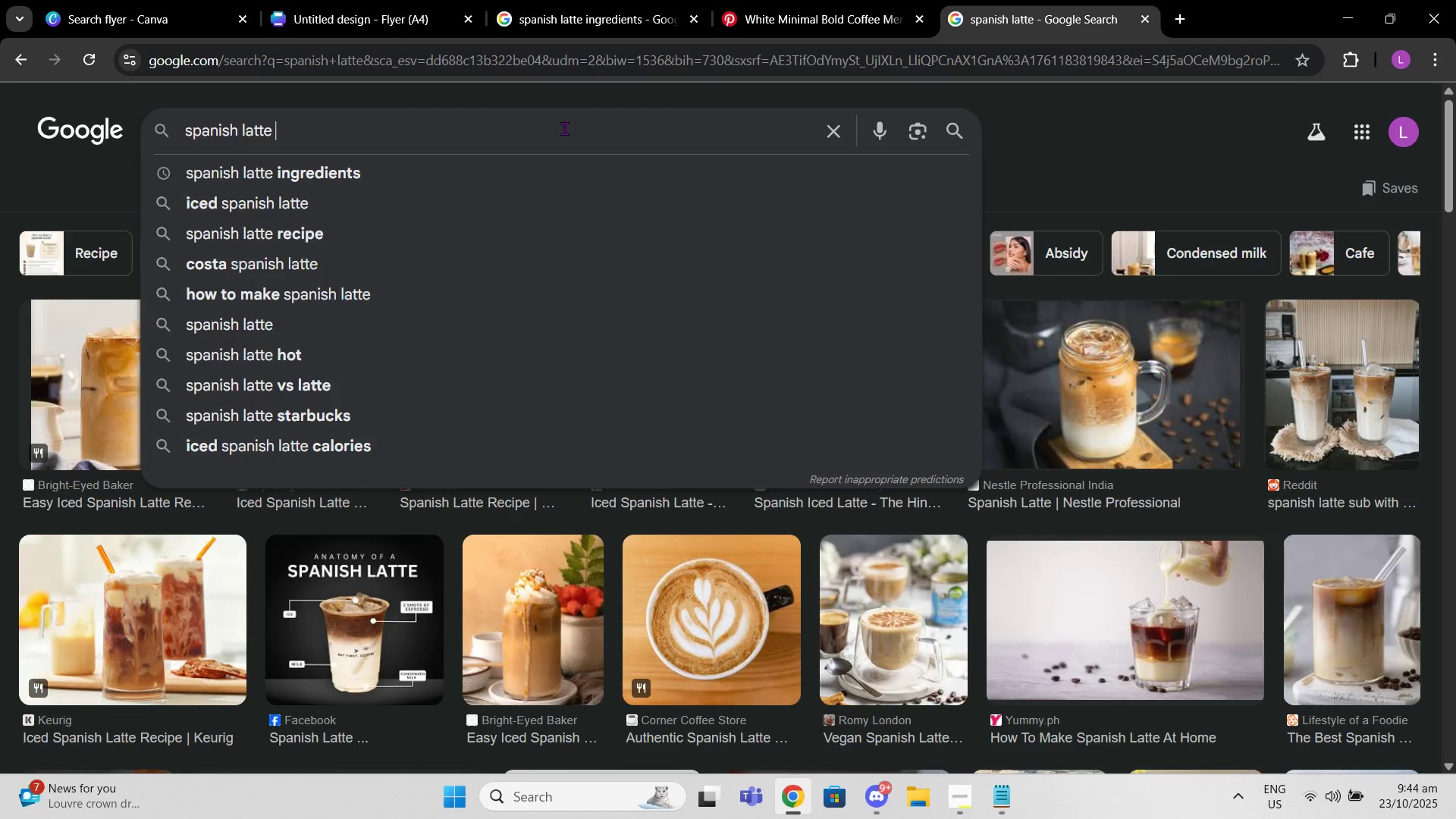 
type( coffee sj)
key(Backspace)
type(hop)
 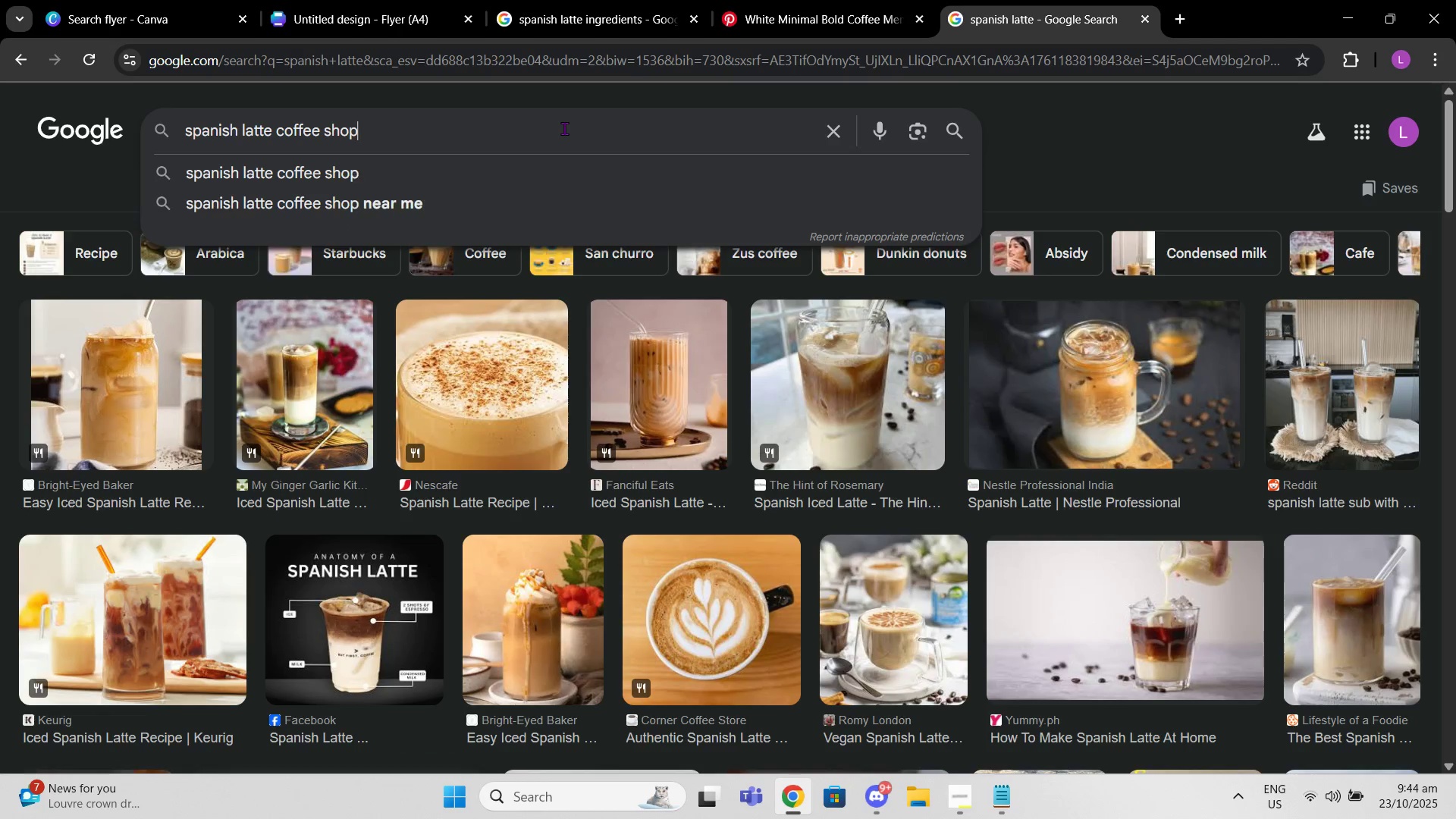 
key(Enter)
 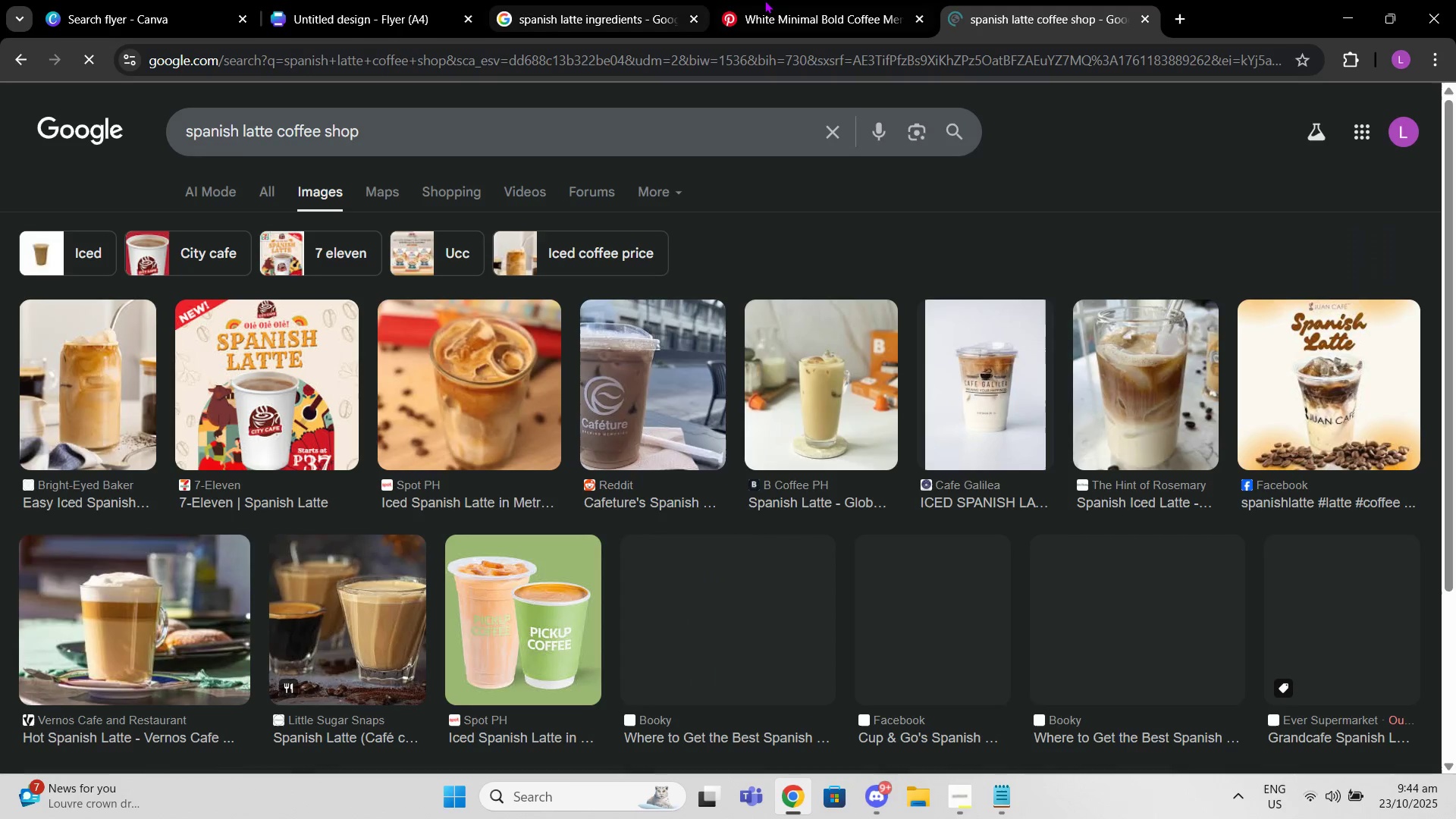 
left_click([767, 0])
 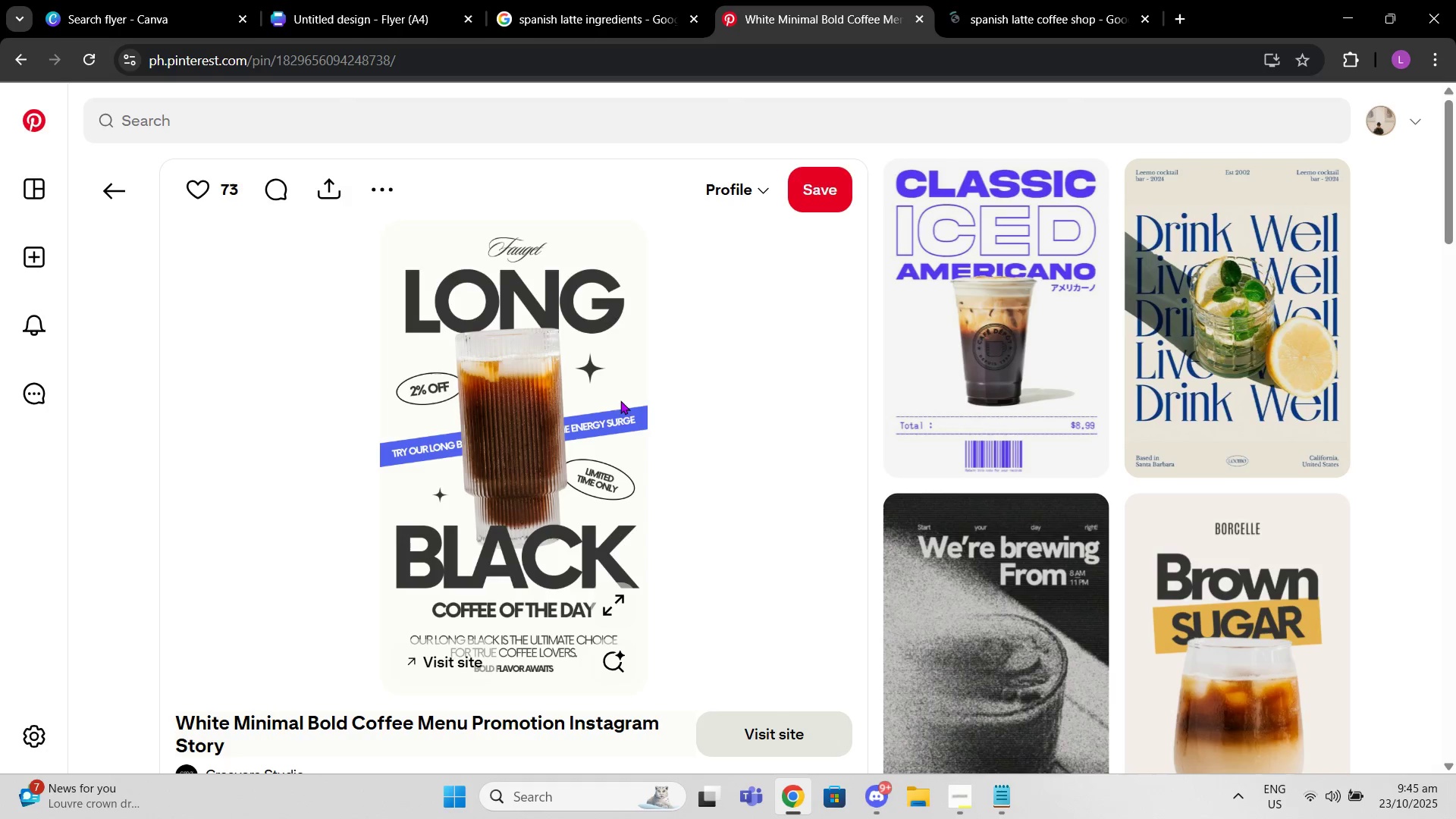 
scroll: coordinate [1093, 482], scroll_direction: down, amount: 4.0
 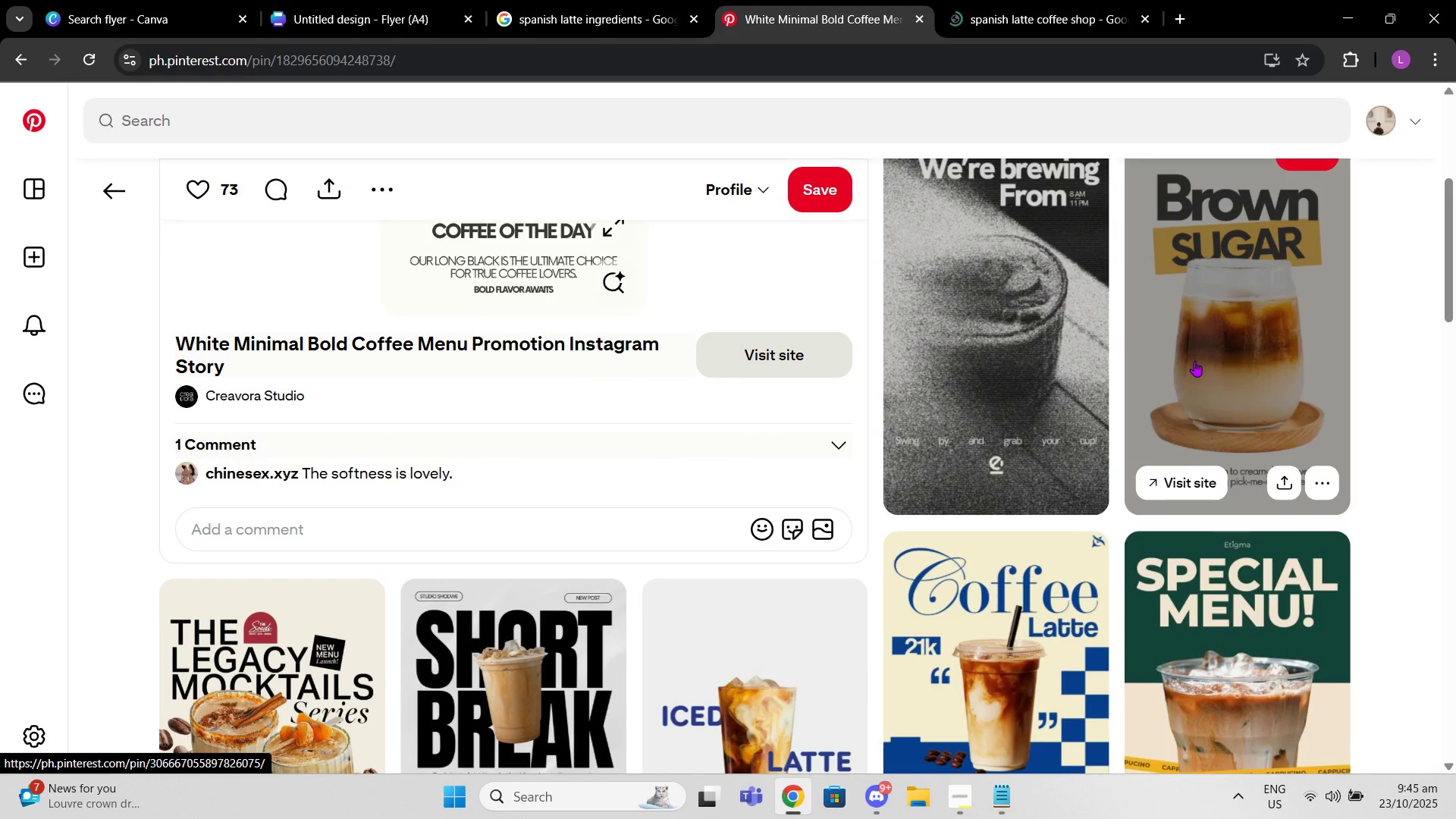 
left_click([1200, 359])
 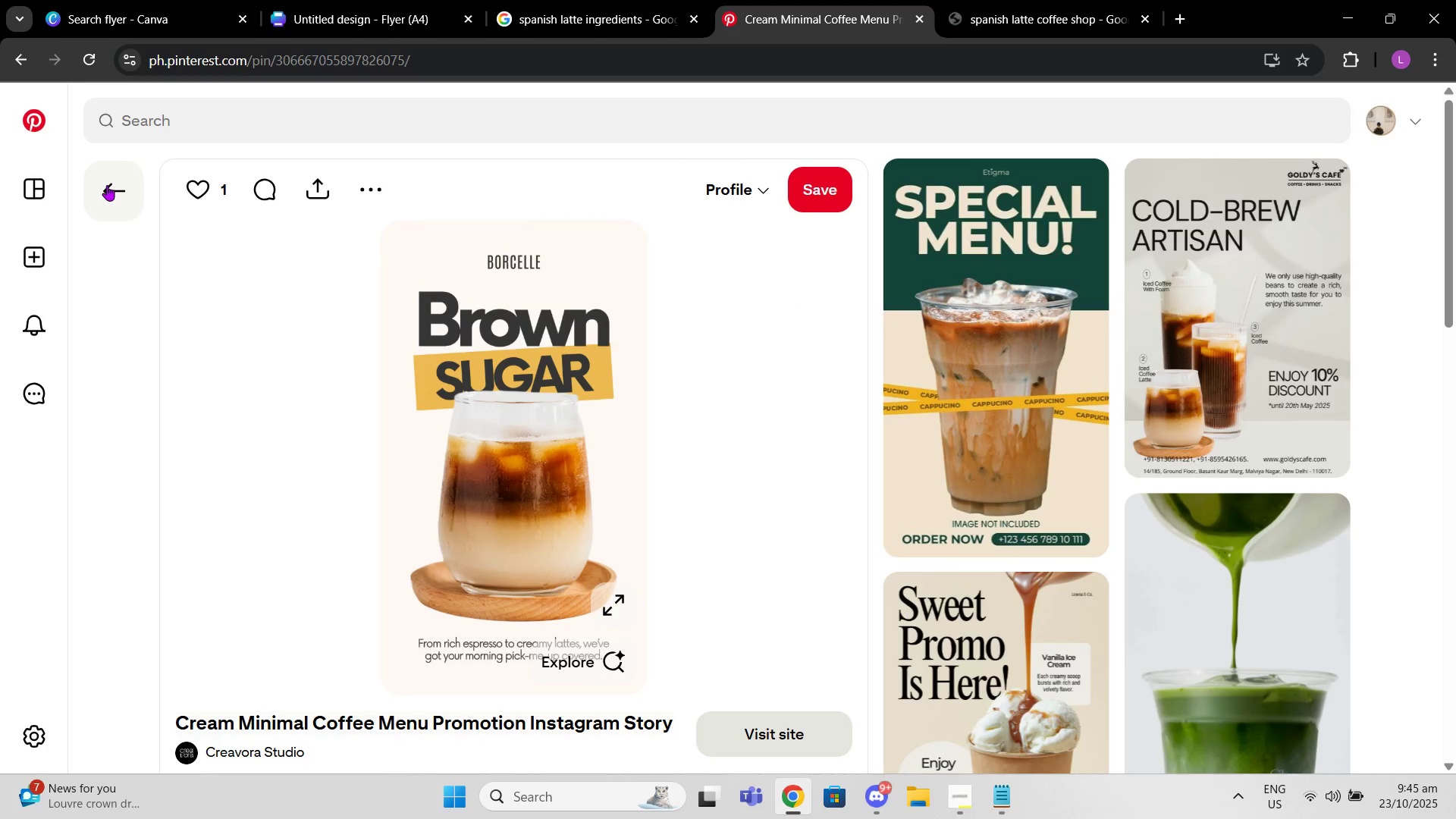 
left_click([107, 185])
 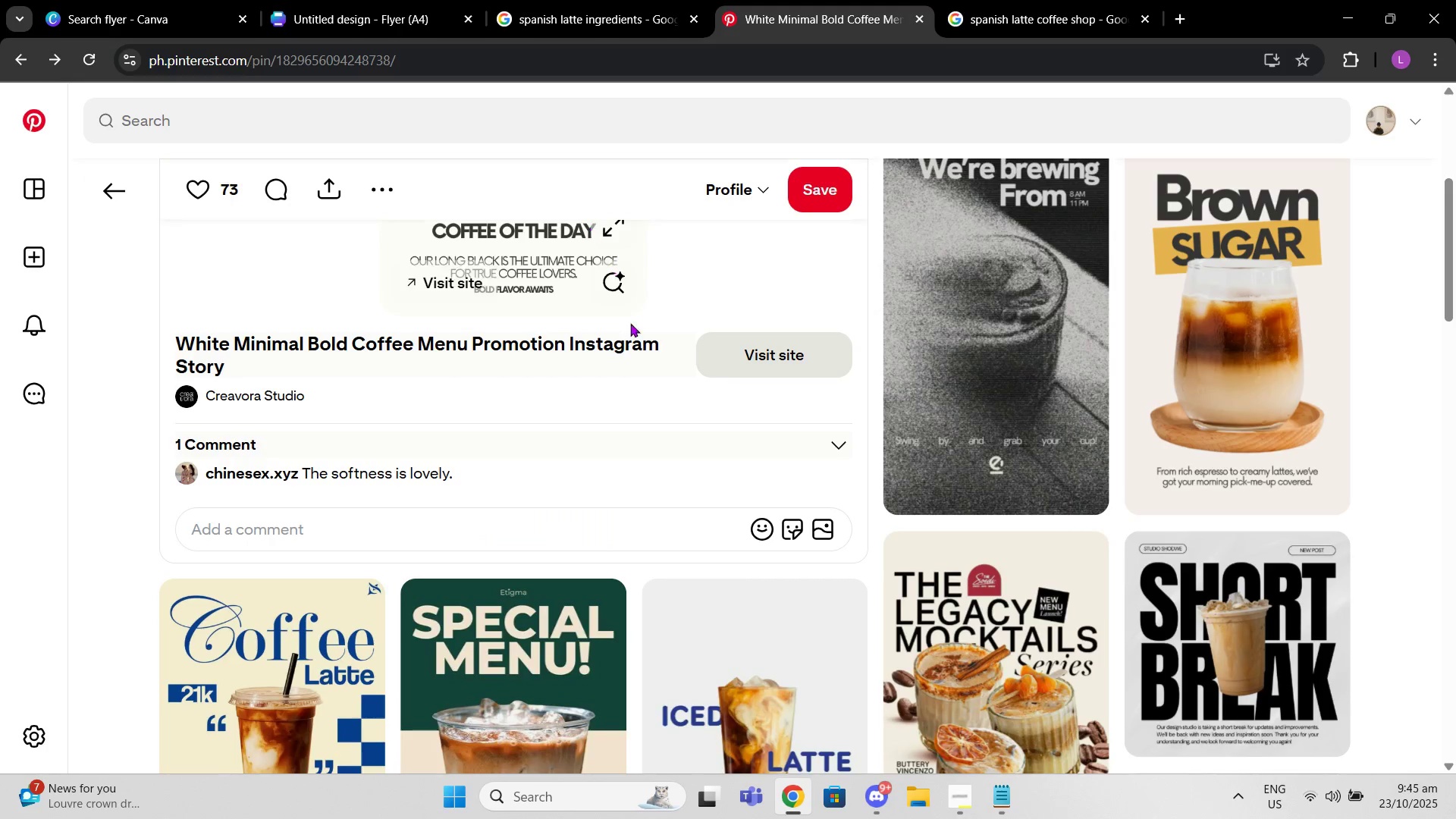 
scroll: coordinate [662, 445], scroll_direction: up, amount: 5.0
 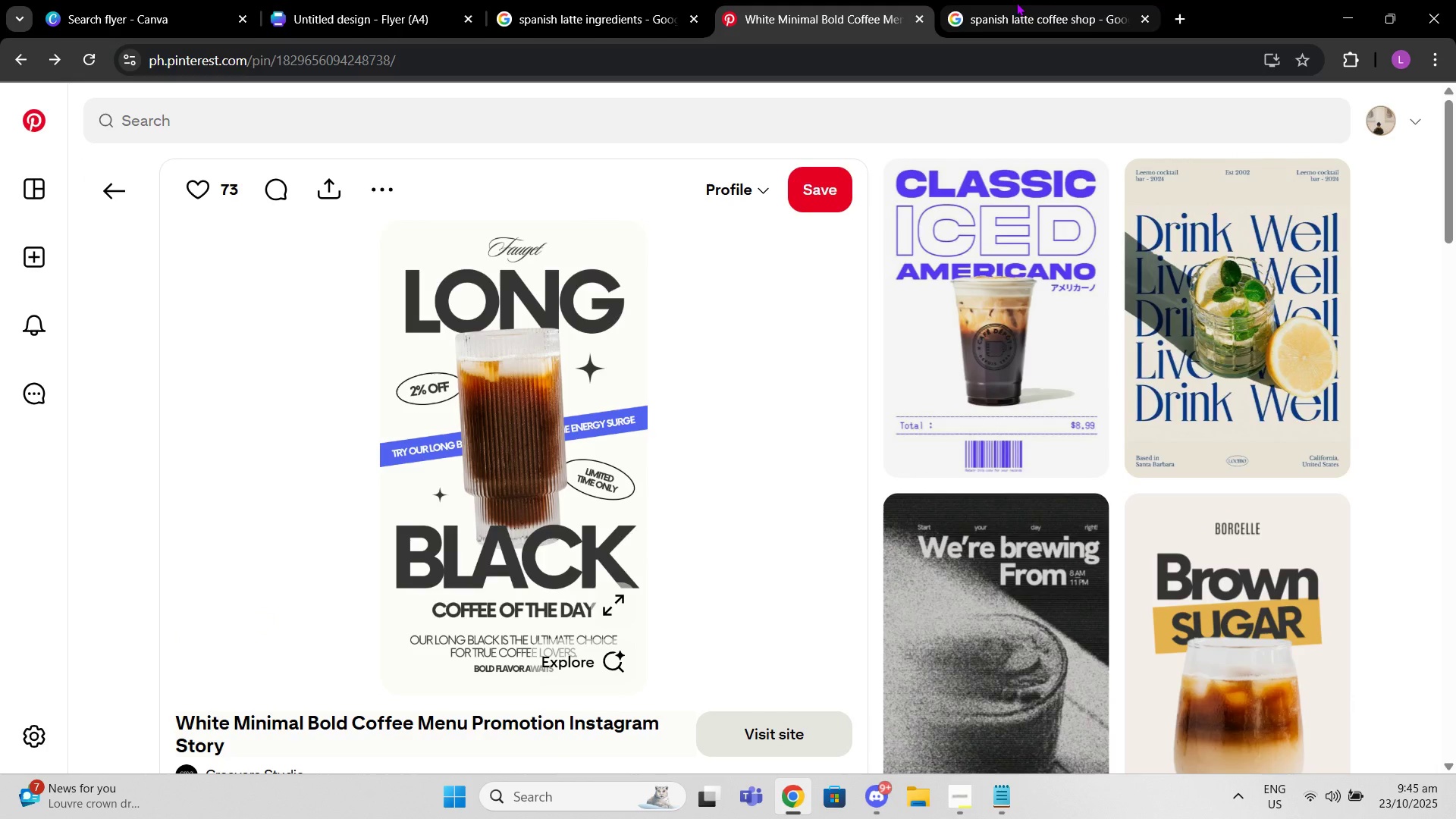 
left_click([1016, 2])
 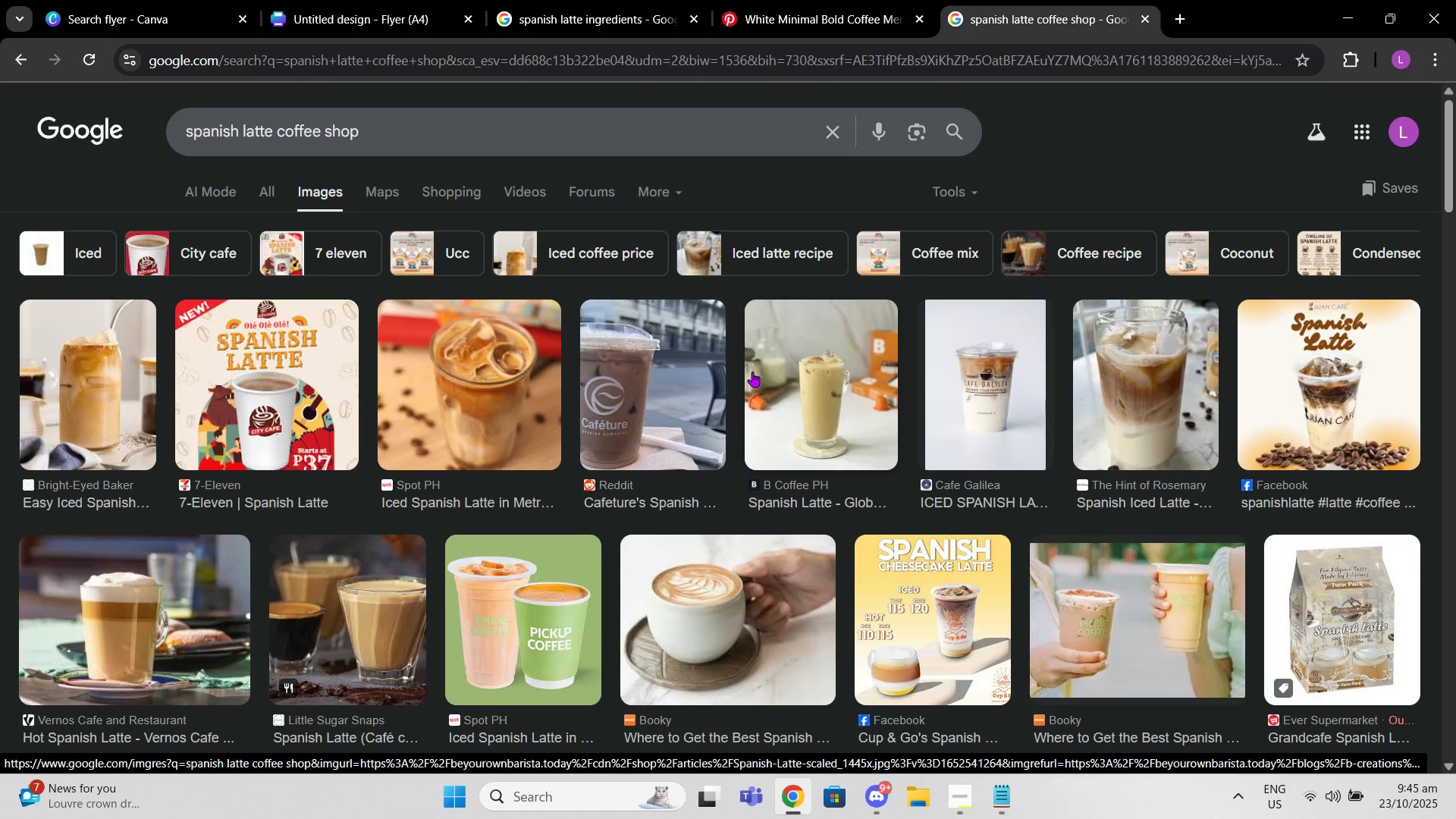 
scroll: coordinate [1157, 541], scroll_direction: down, amount: 7.0
 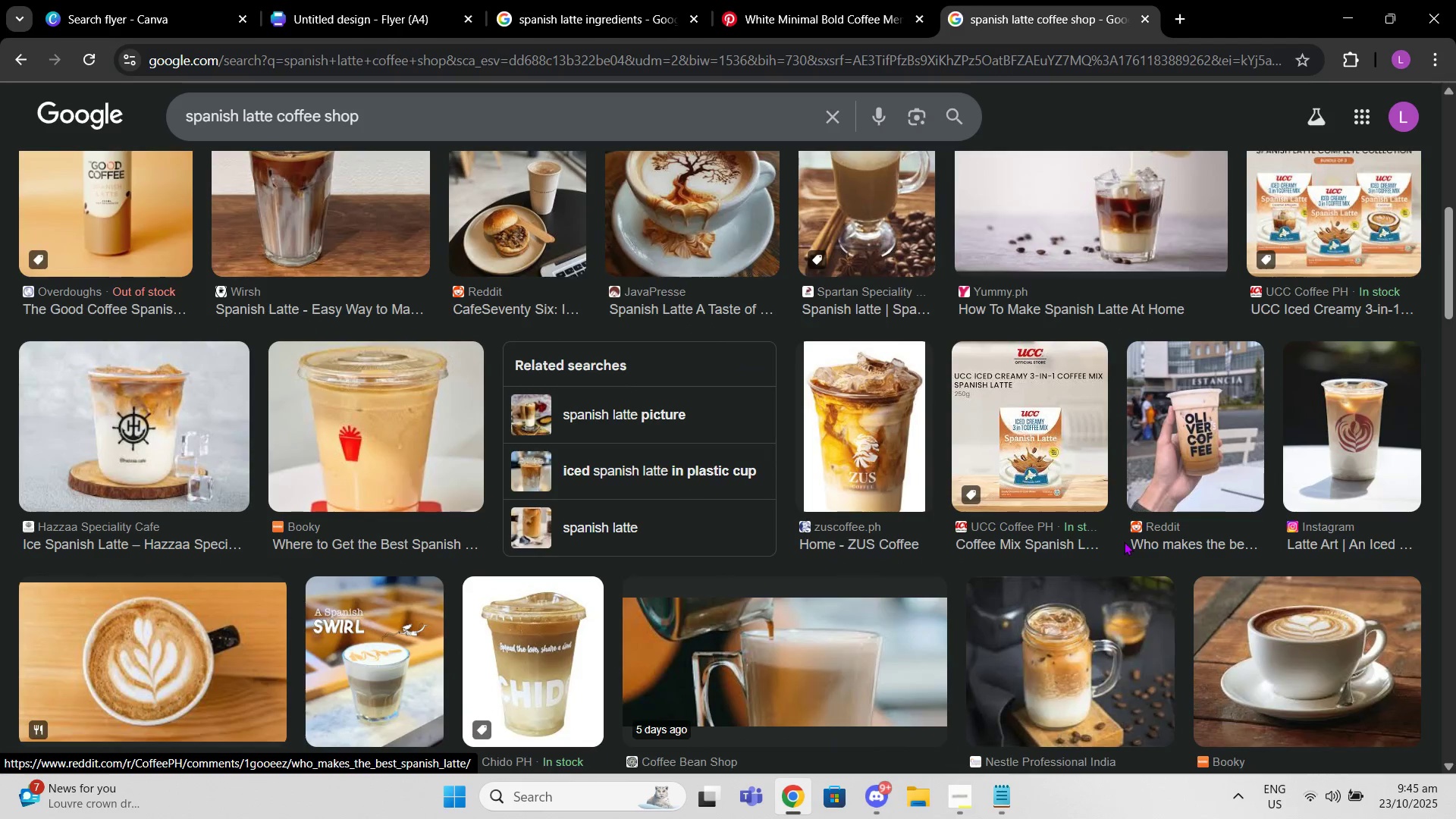 
scroll: coordinate [1122, 541], scroll_direction: up, amount: 2.0
 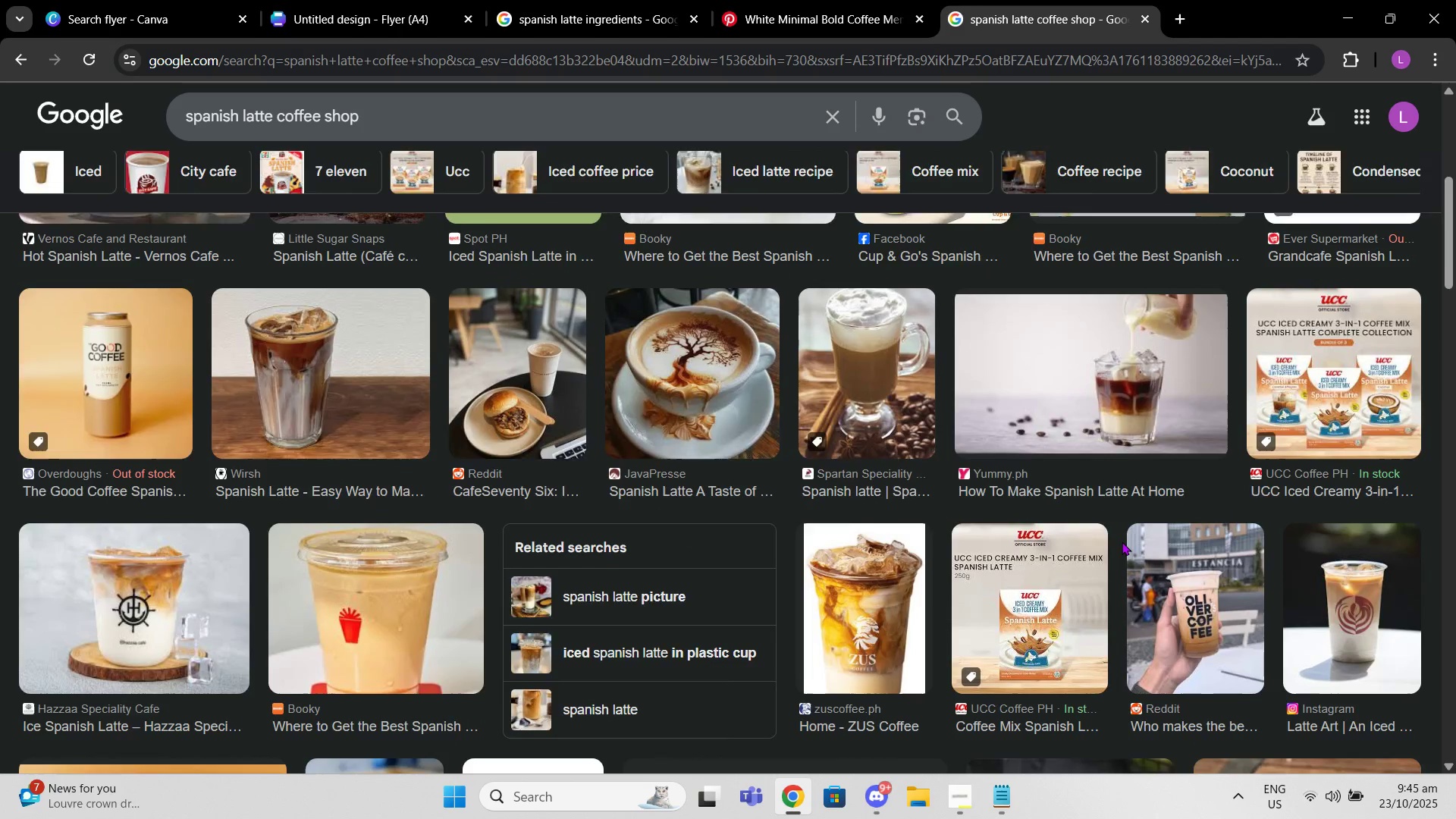 
scroll: coordinate [571, 447], scroll_direction: down, amount: 10.0
 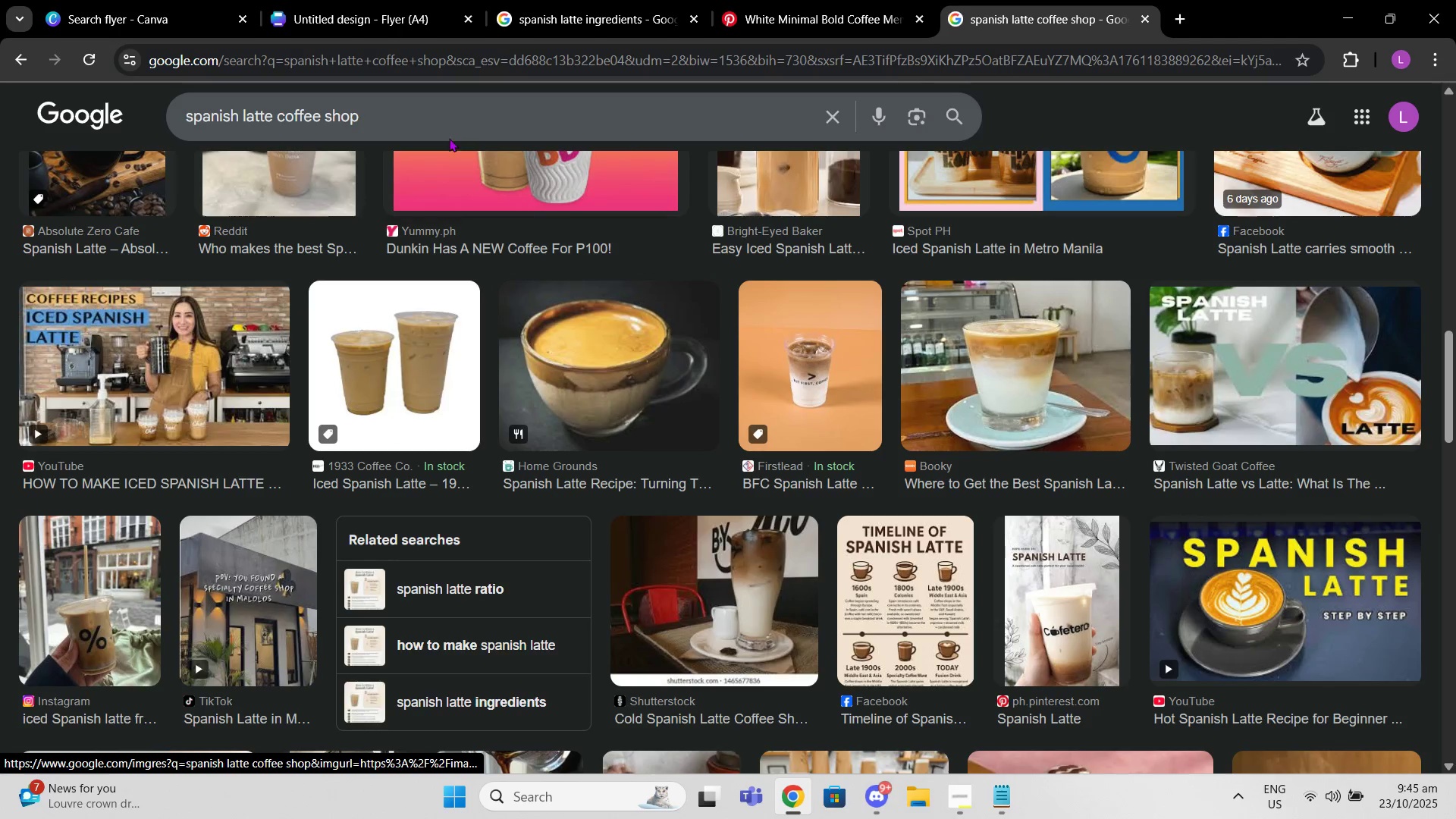 
left_click_drag(start_coordinate=[416, 112], to_coordinate=[275, 133])
 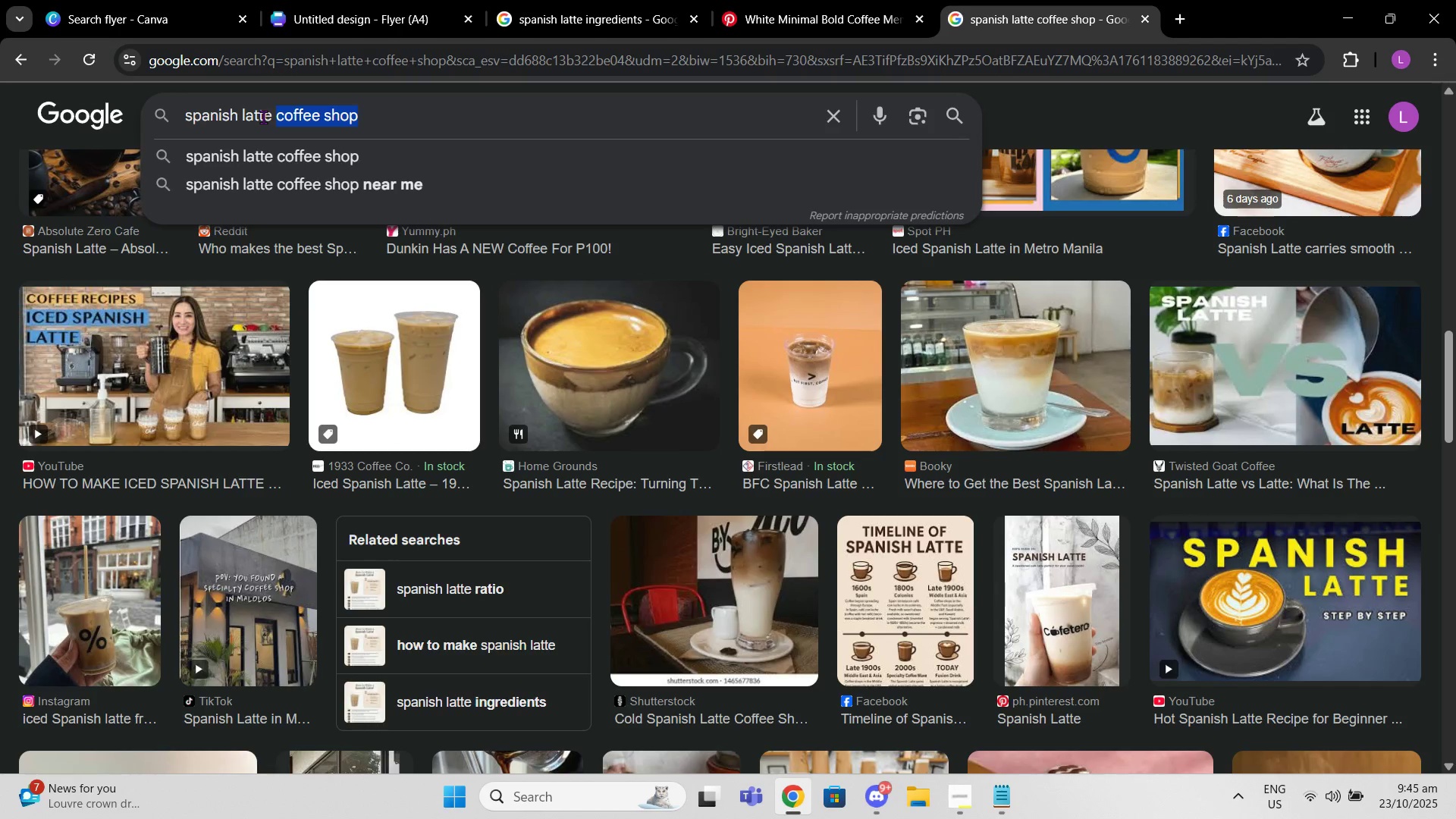 
key(Backspace)
type(png)
 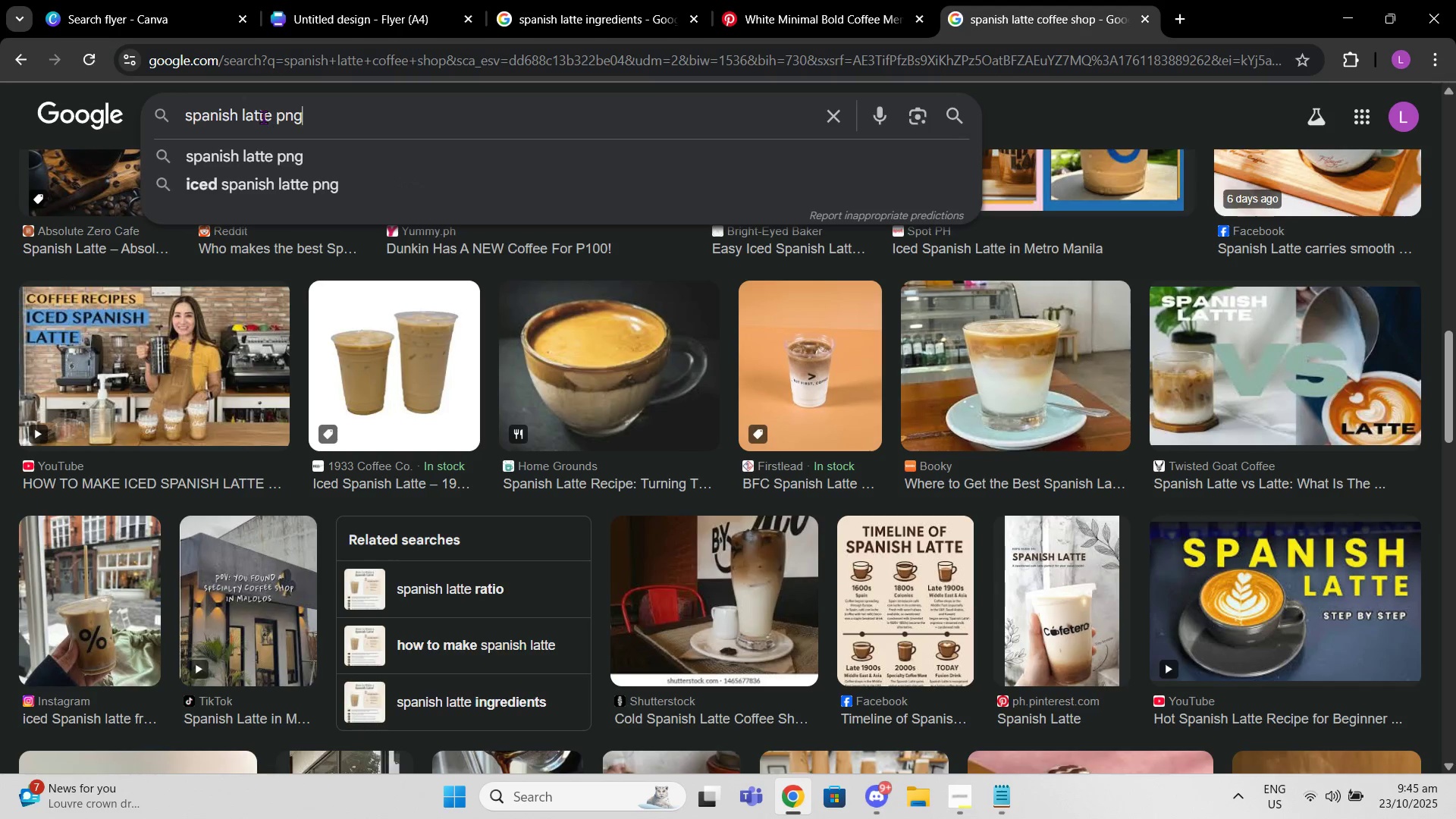 
key(Enter)
 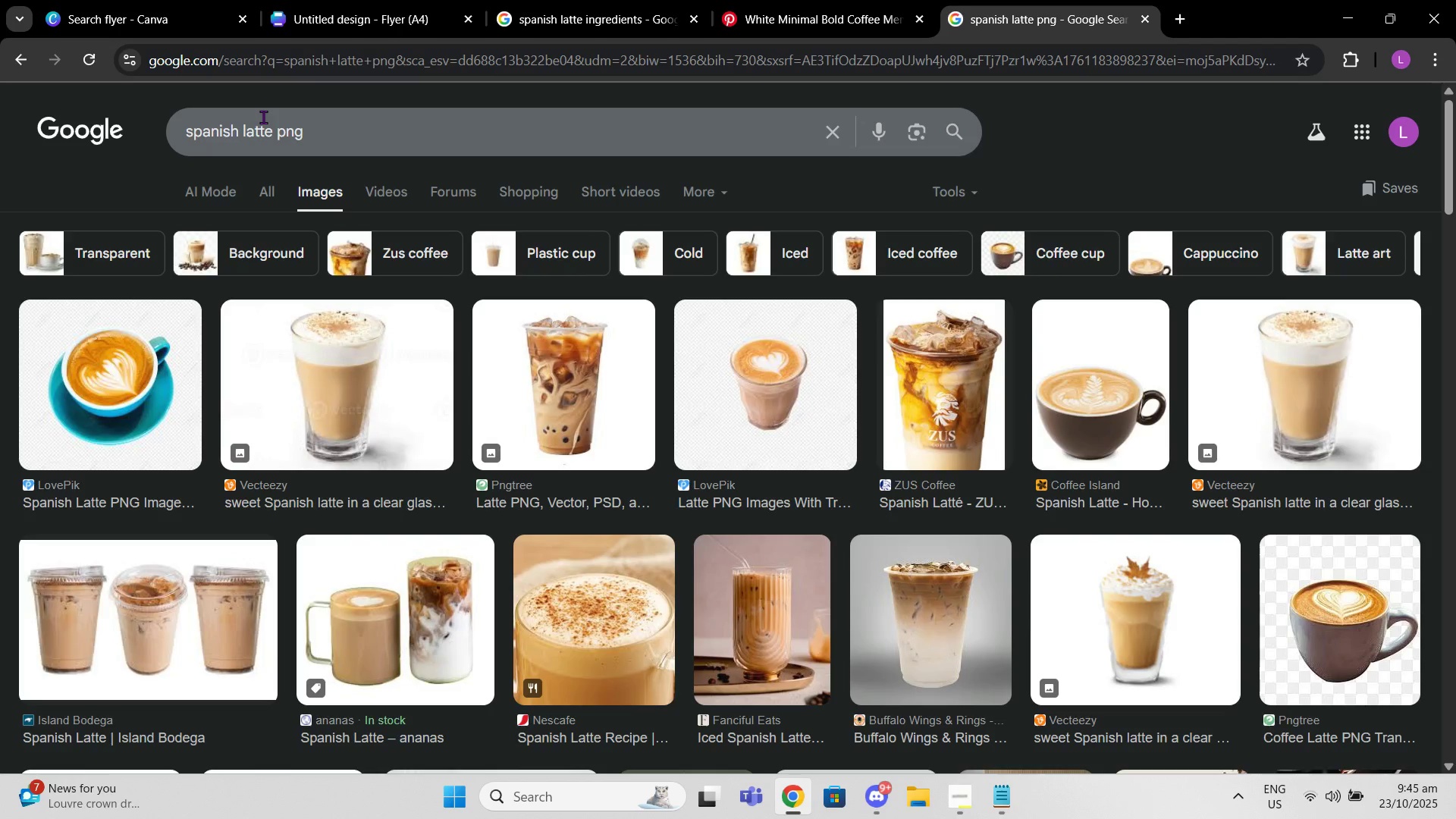 
wait(15.03)
 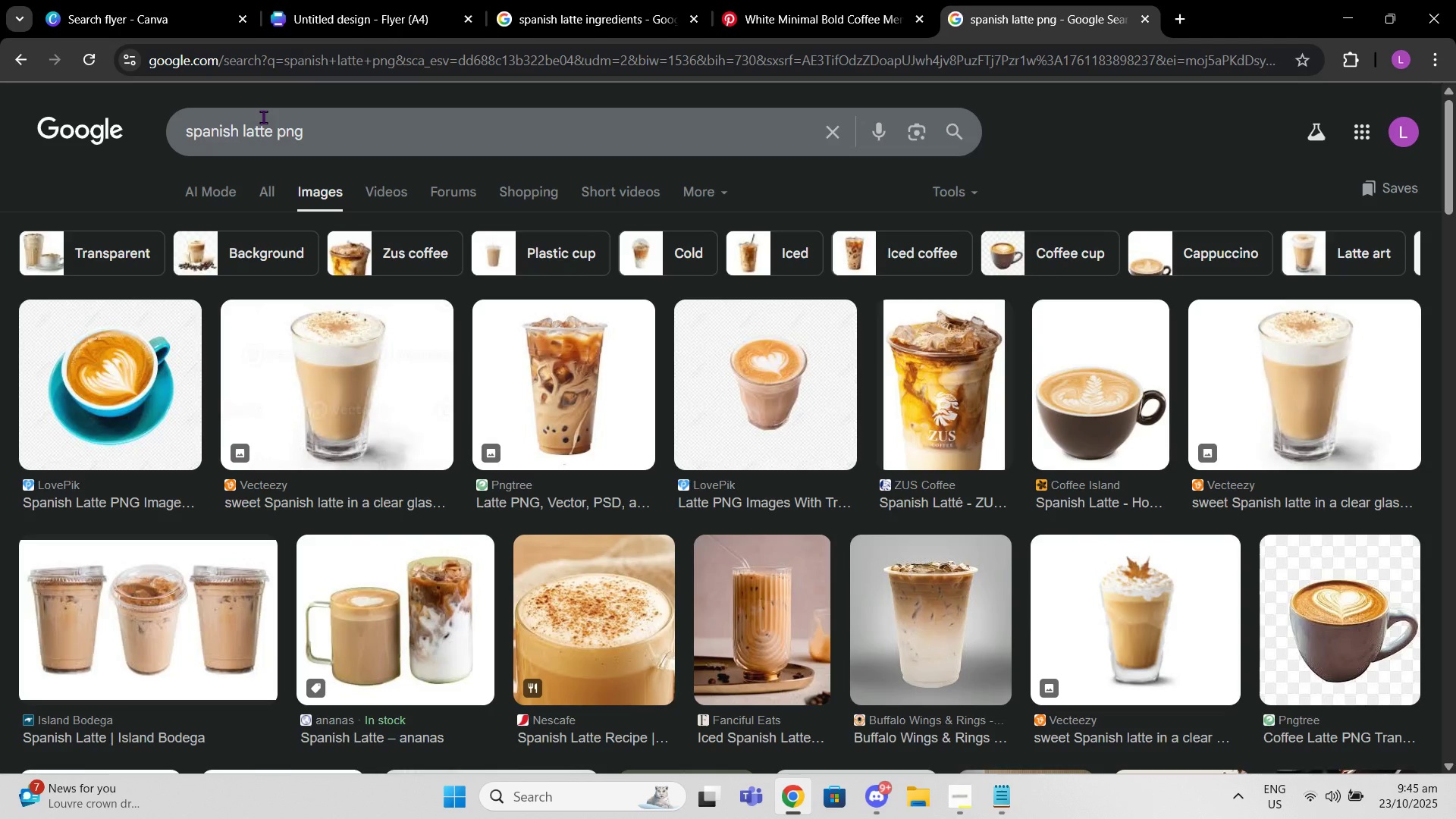 
scroll: coordinate [419, 424], scroll_direction: down, amount: 7.0
 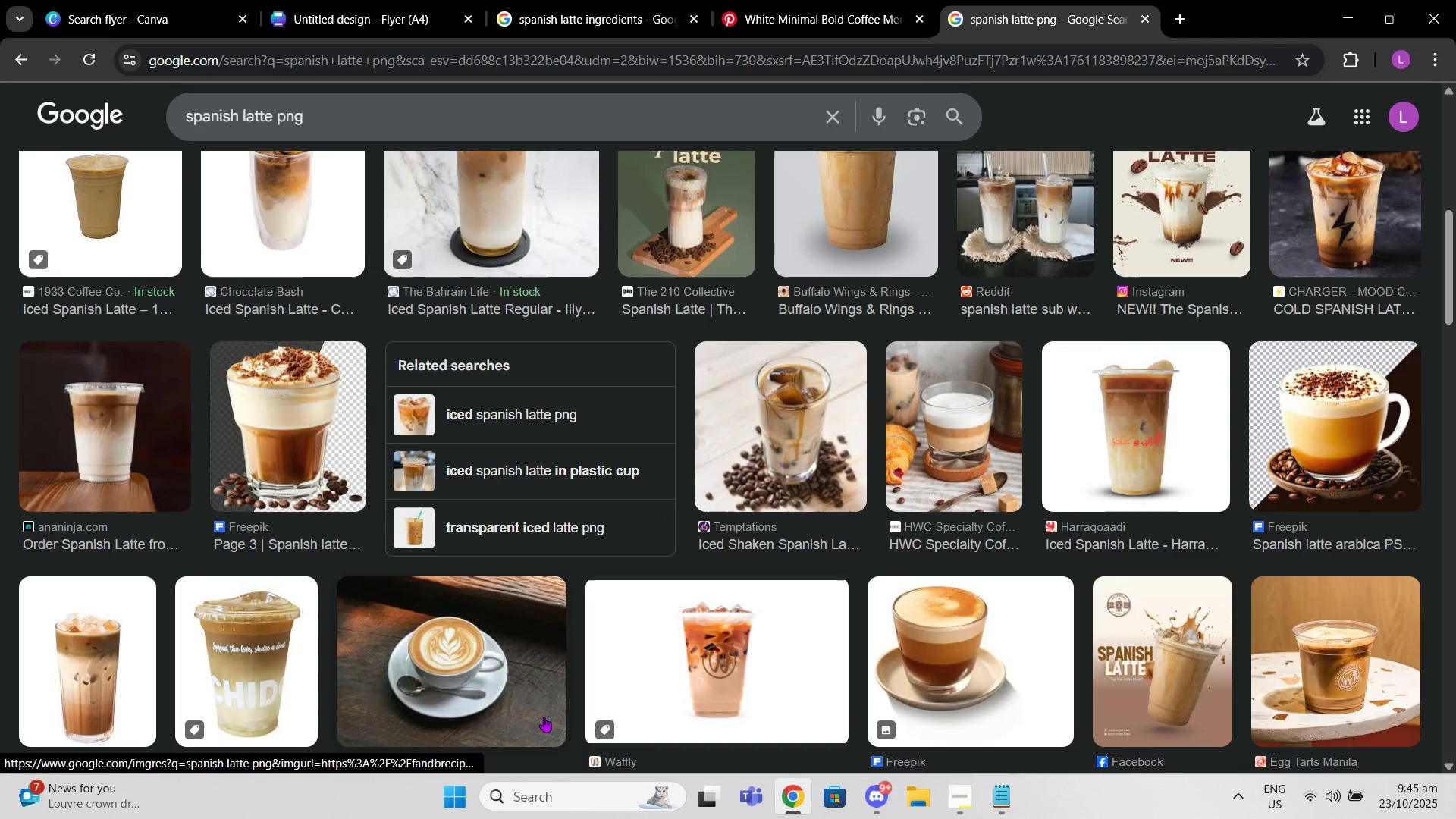 
scroll: coordinate [544, 717], scroll_direction: up, amount: 2.0
 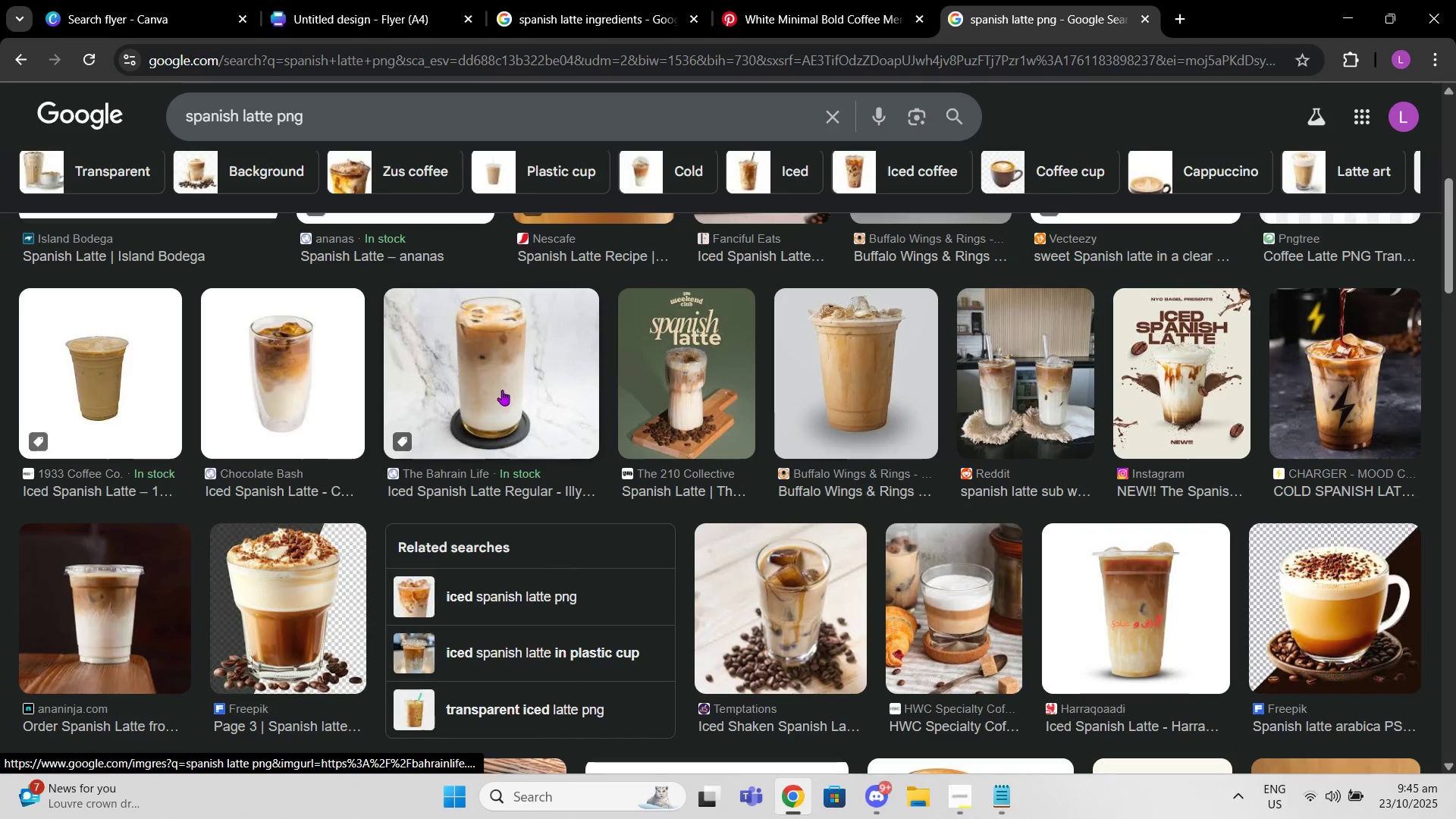 
left_click([504, 376])
 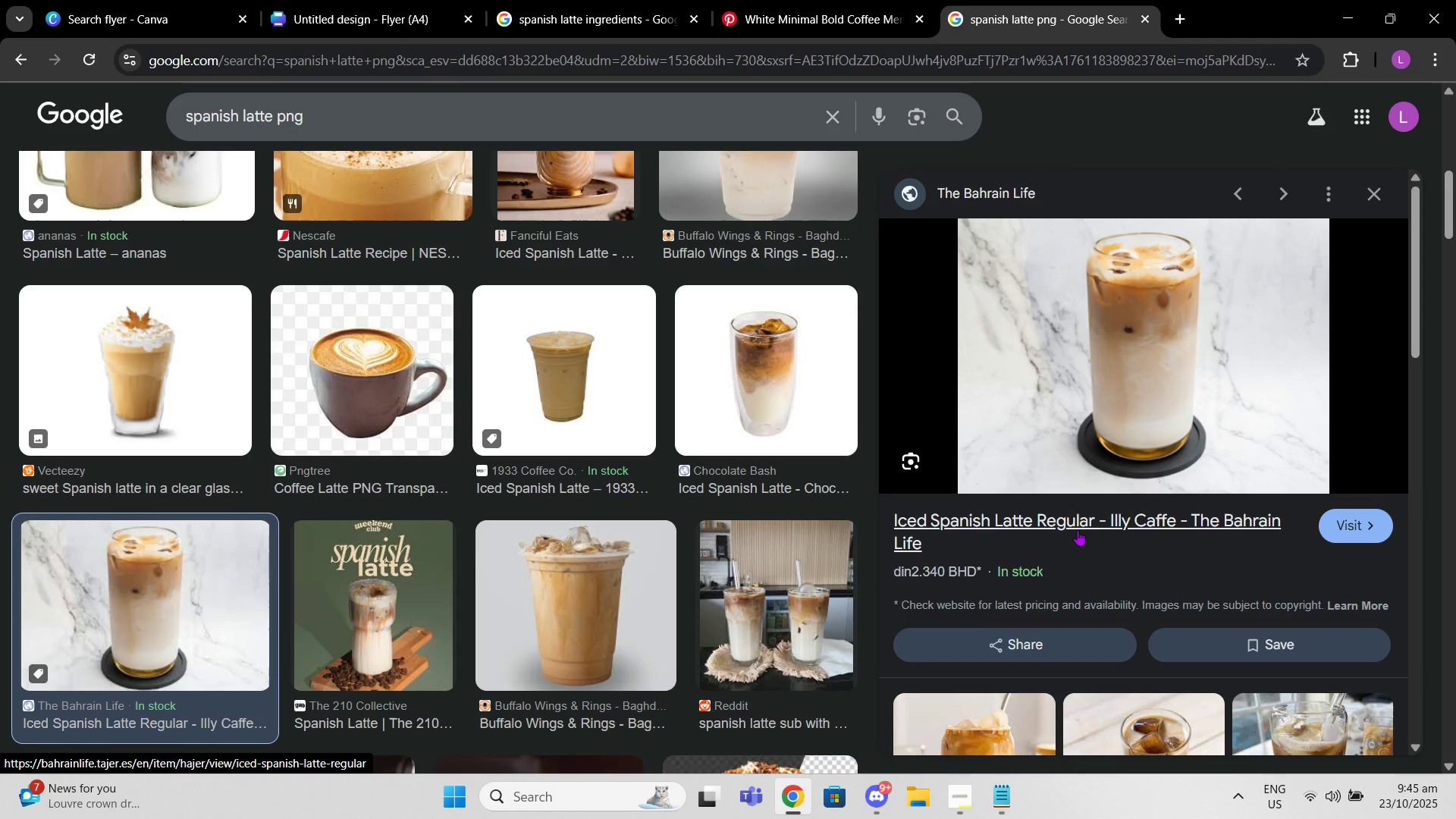 
wait(5.96)
 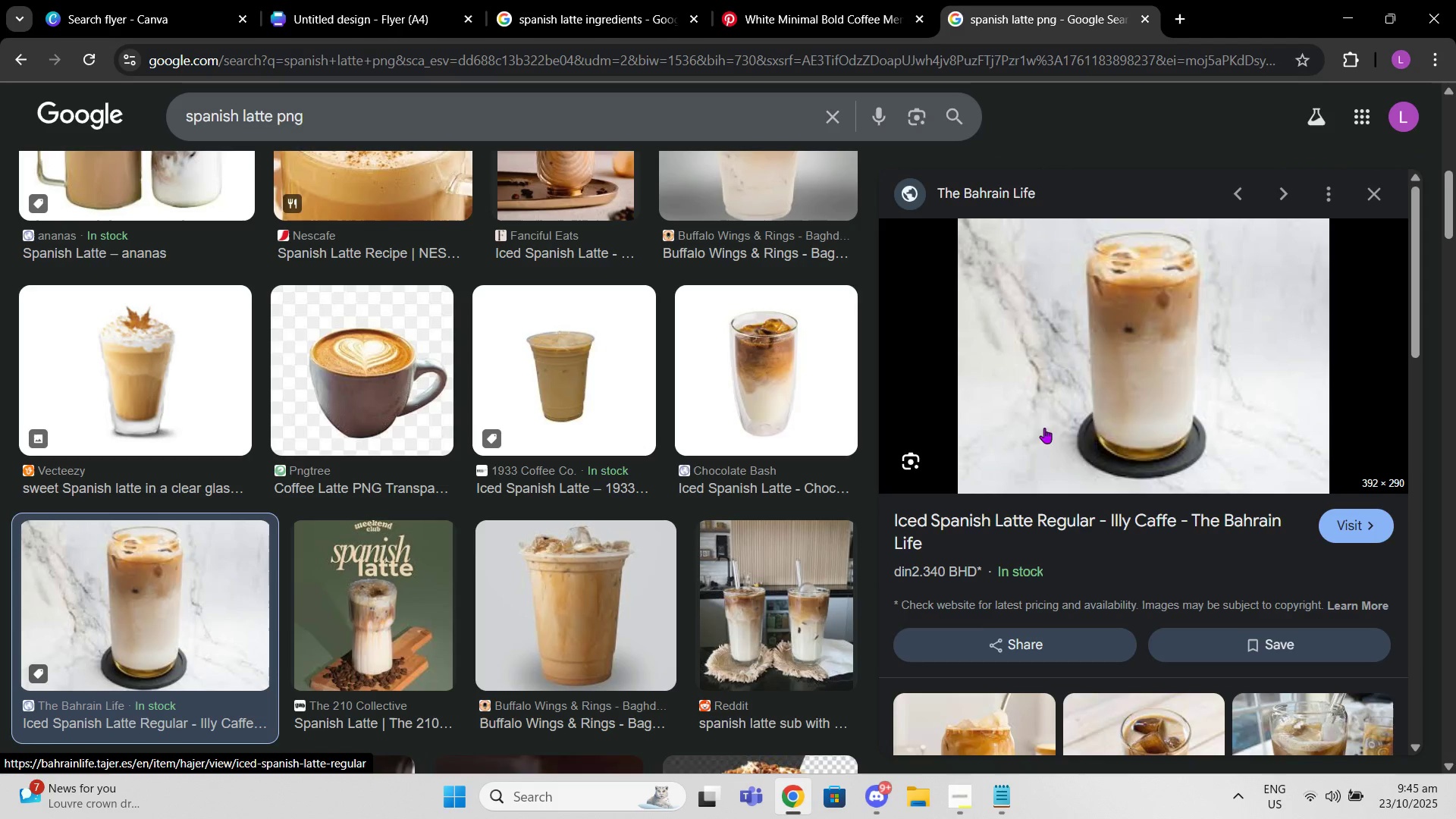 
left_click([752, 368])
 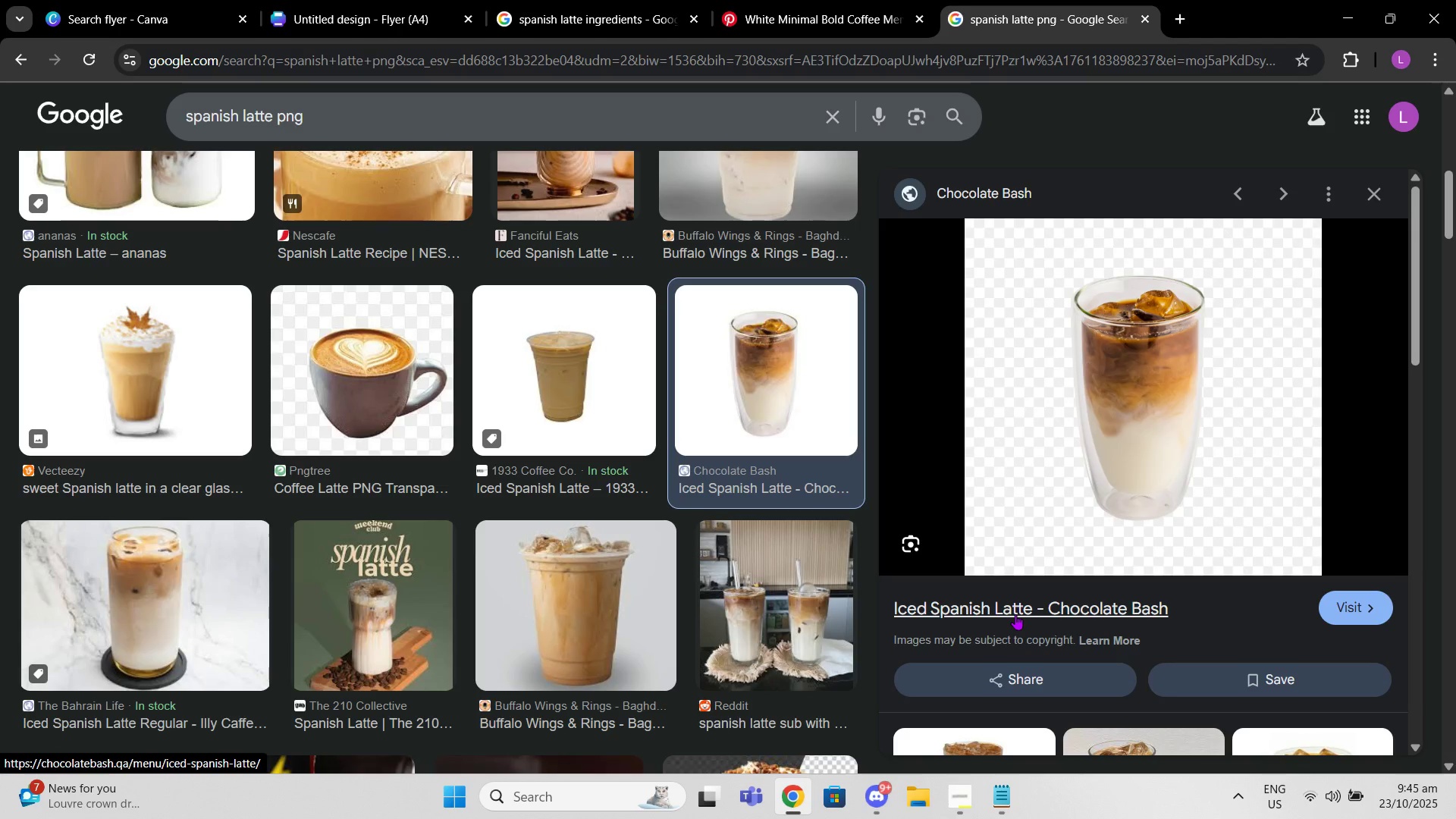 
left_click([1015, 614])
 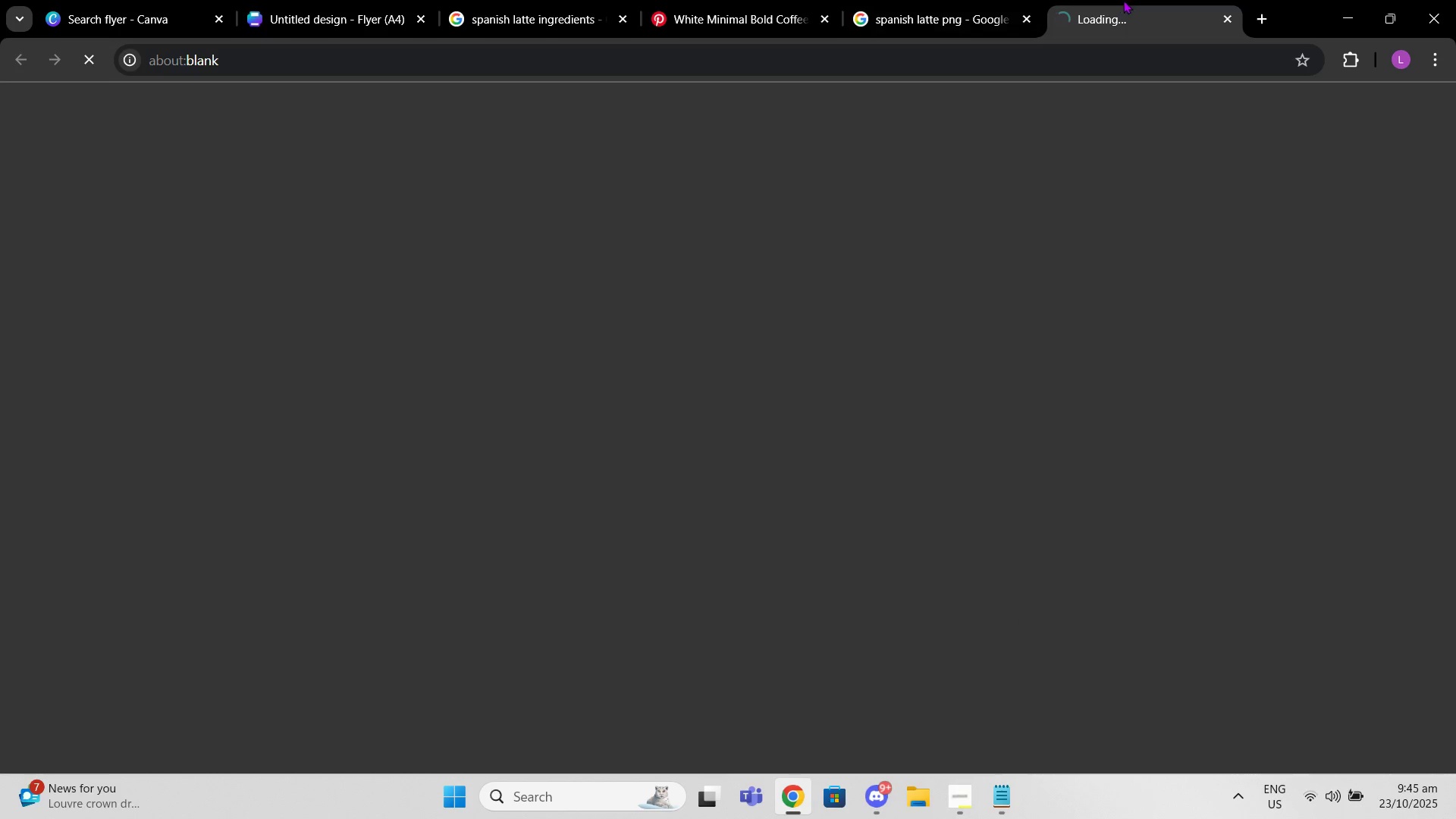 
left_click([950, 0])
 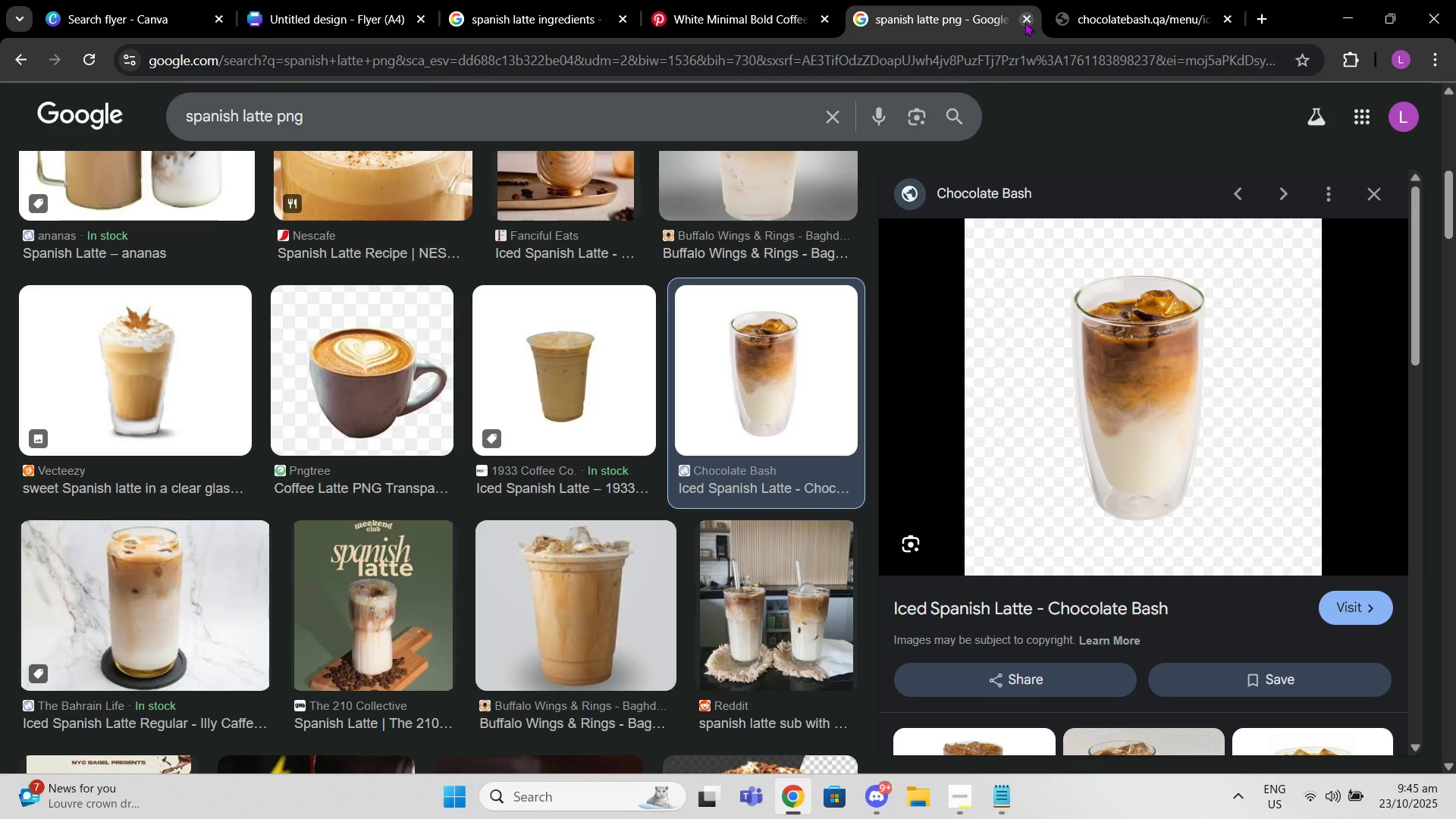 
left_click([1054, 18])
 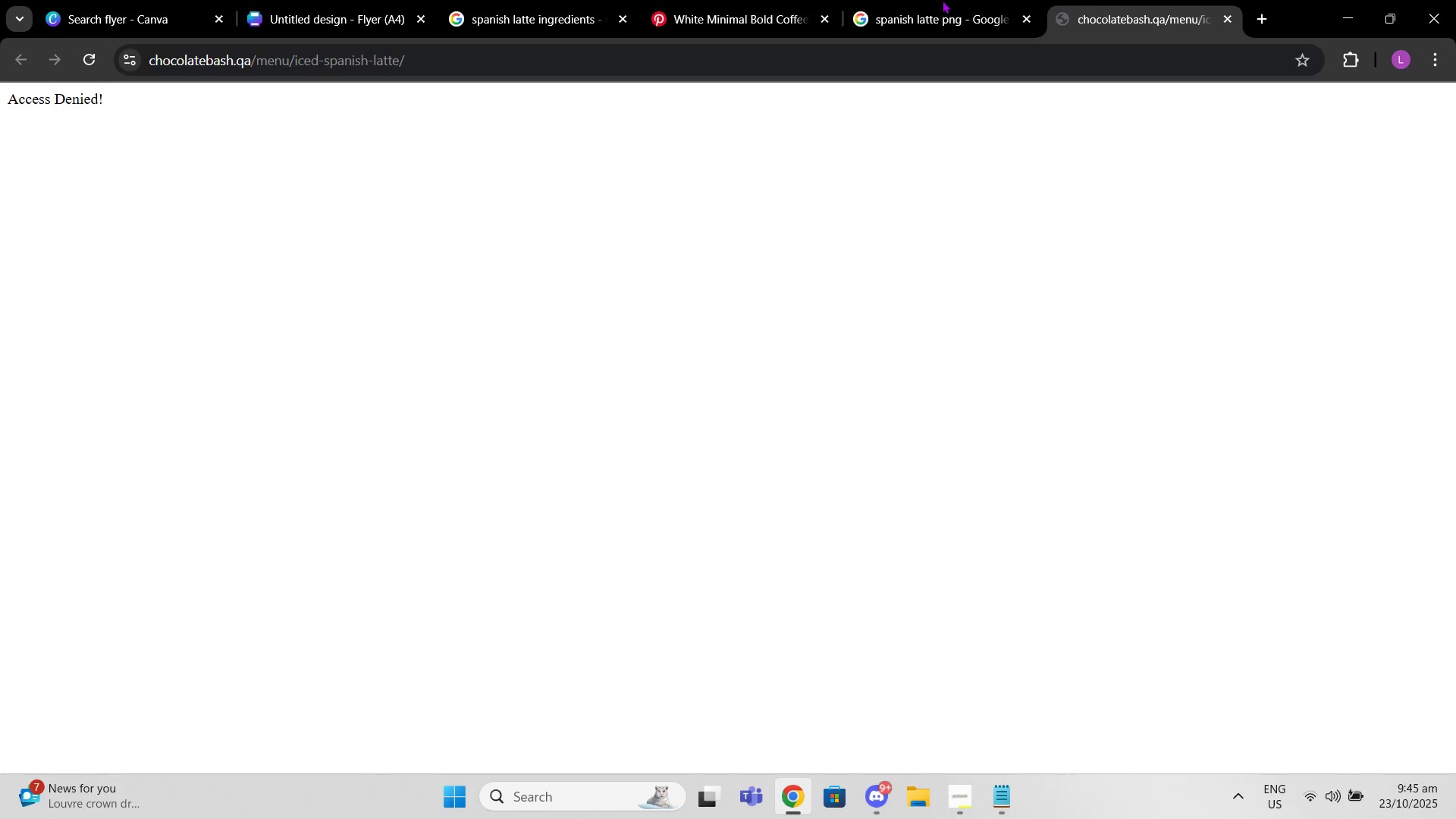 
left_click_drag(start_coordinate=[1020, 0], to_coordinate=[1034, 1])
 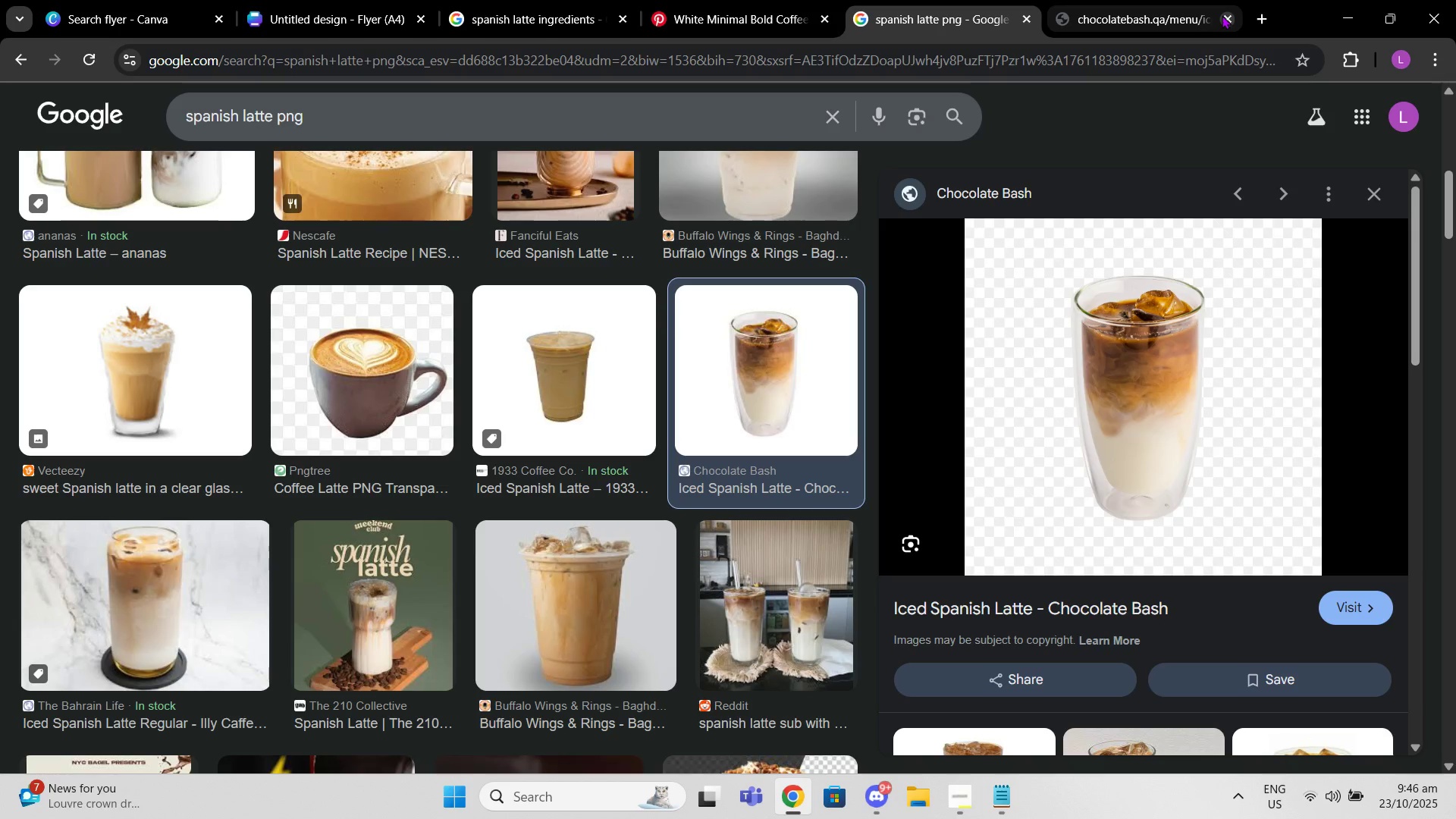 
left_click([1222, 15])
 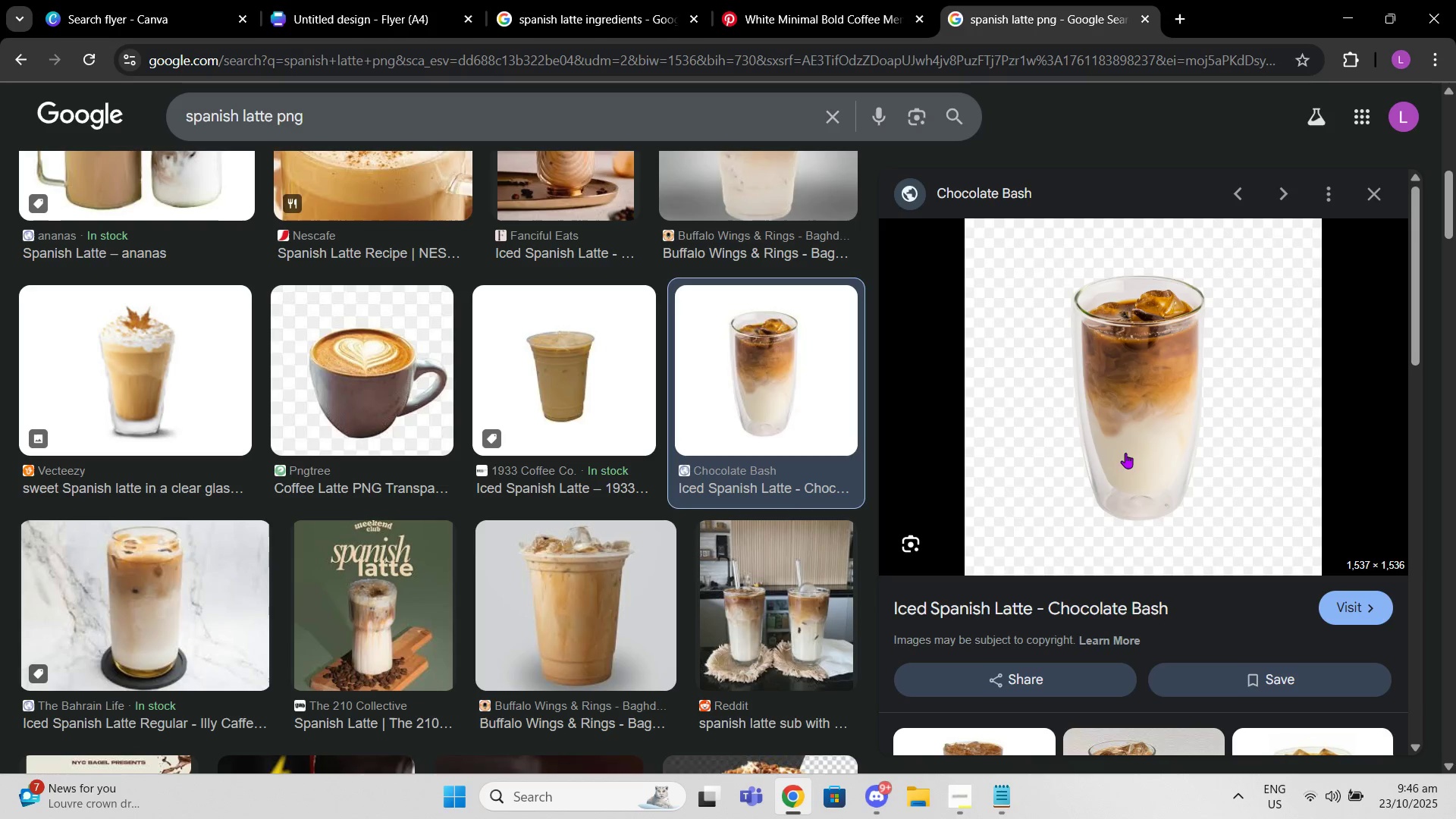 
right_click([1125, 453])
 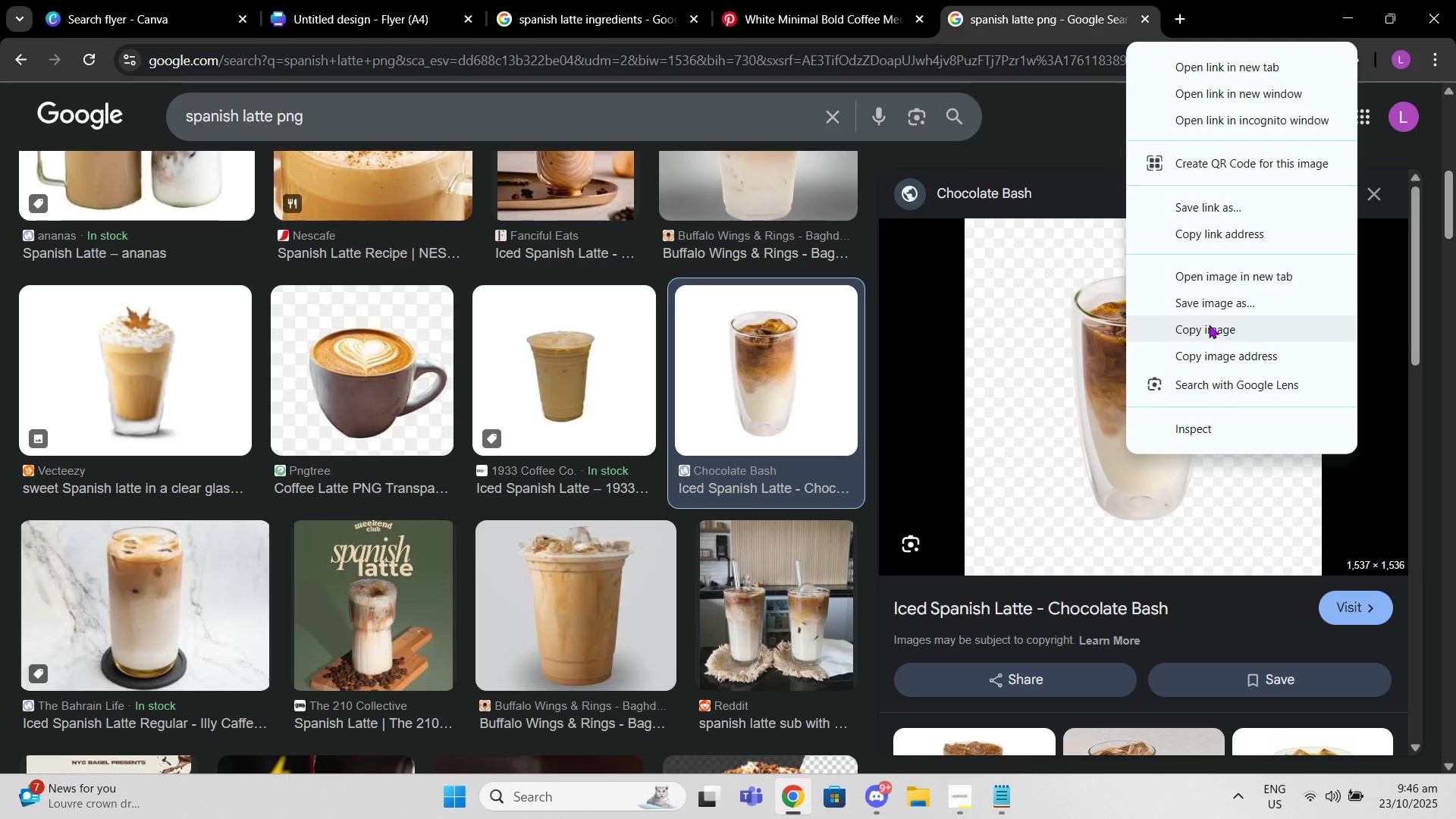 
left_click([1209, 325])
 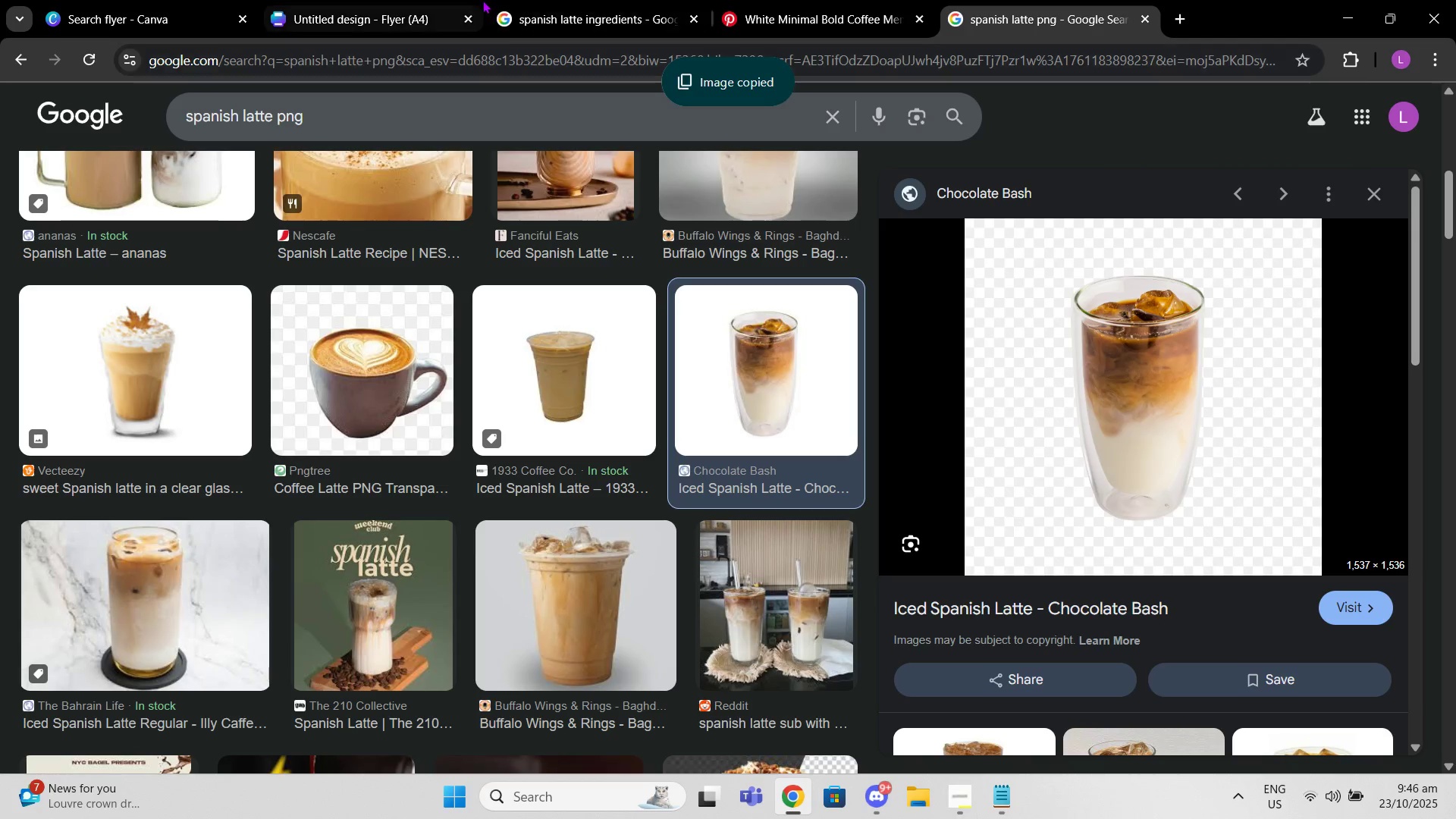 
left_click([482, 0])
 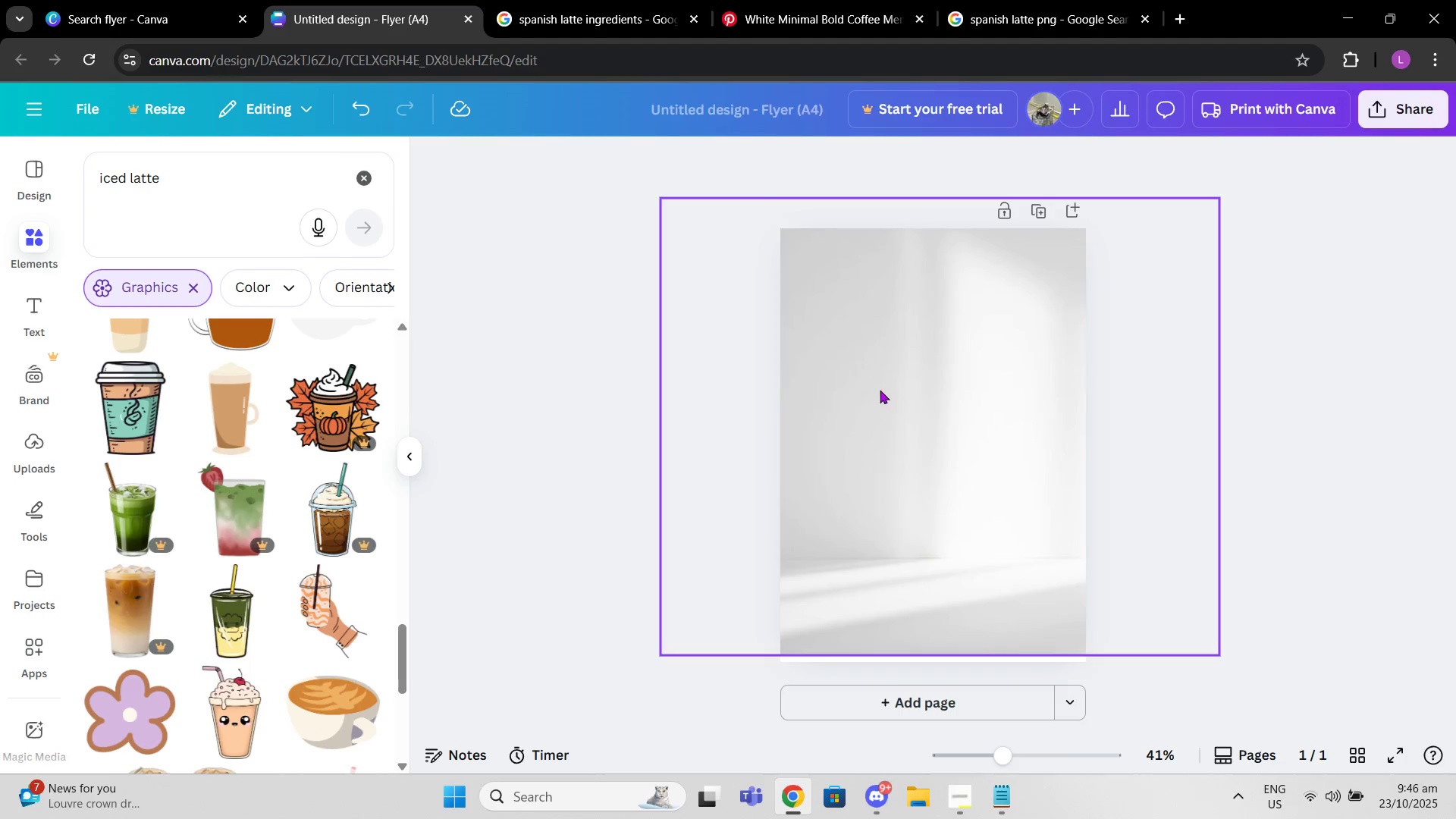 
key(Control+V)
 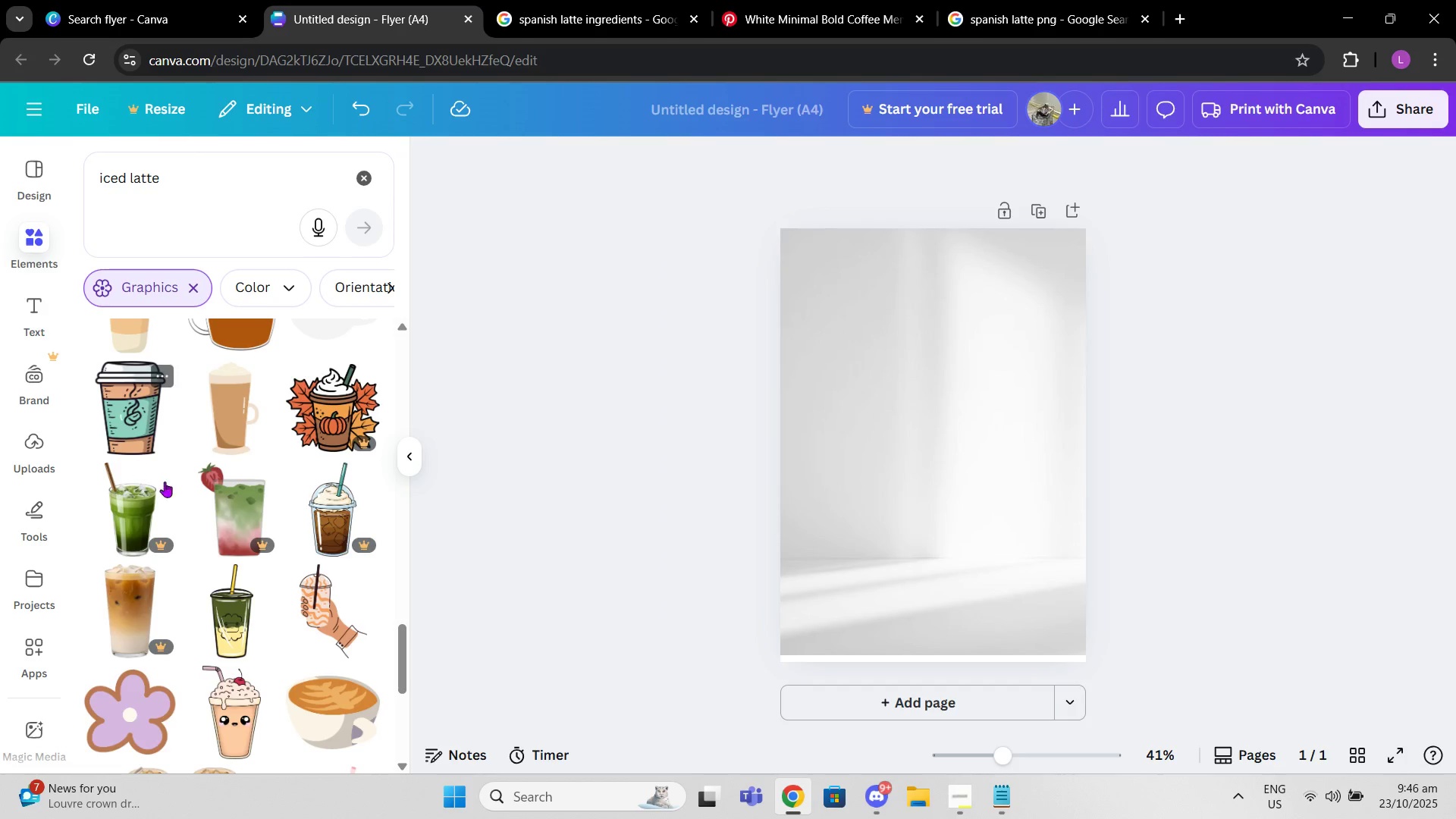 
scroll: coordinate [195, 522], scroll_direction: down, amount: 3.0
 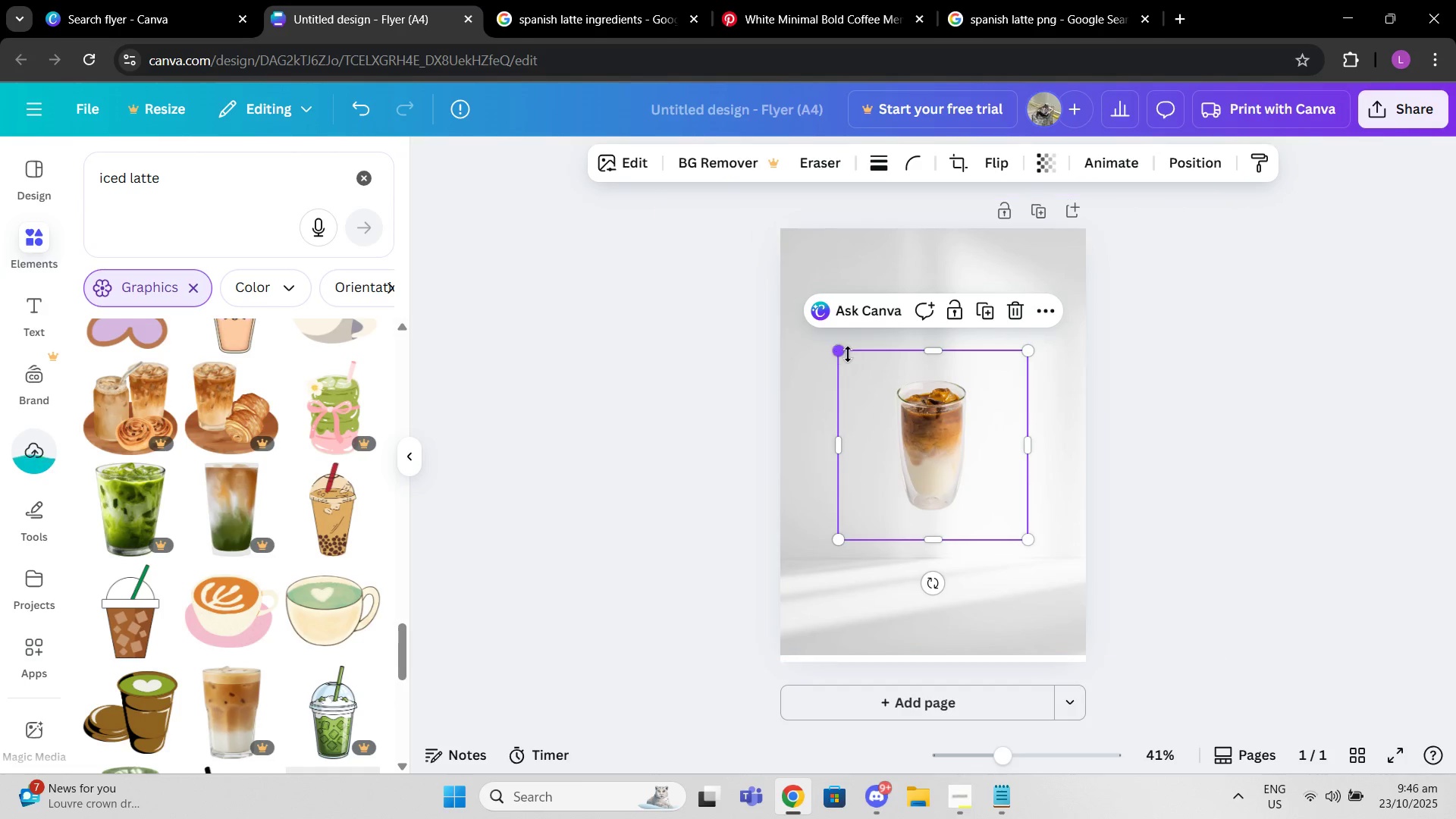 
left_click_drag(start_coordinate=[836, 352], to_coordinate=[752, 280])
 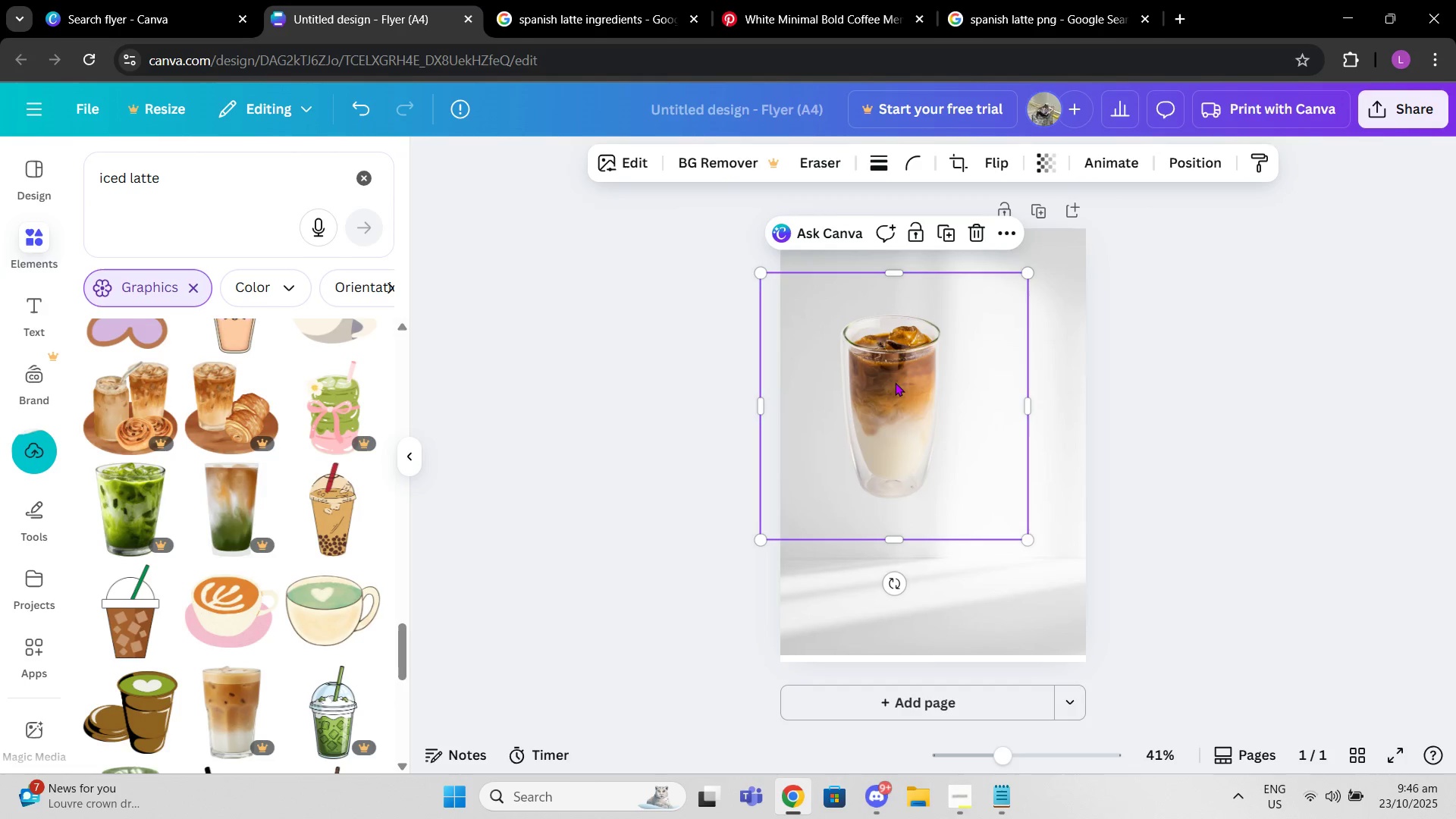 
left_click_drag(start_coordinate=[895, 382], to_coordinate=[942, 428])
 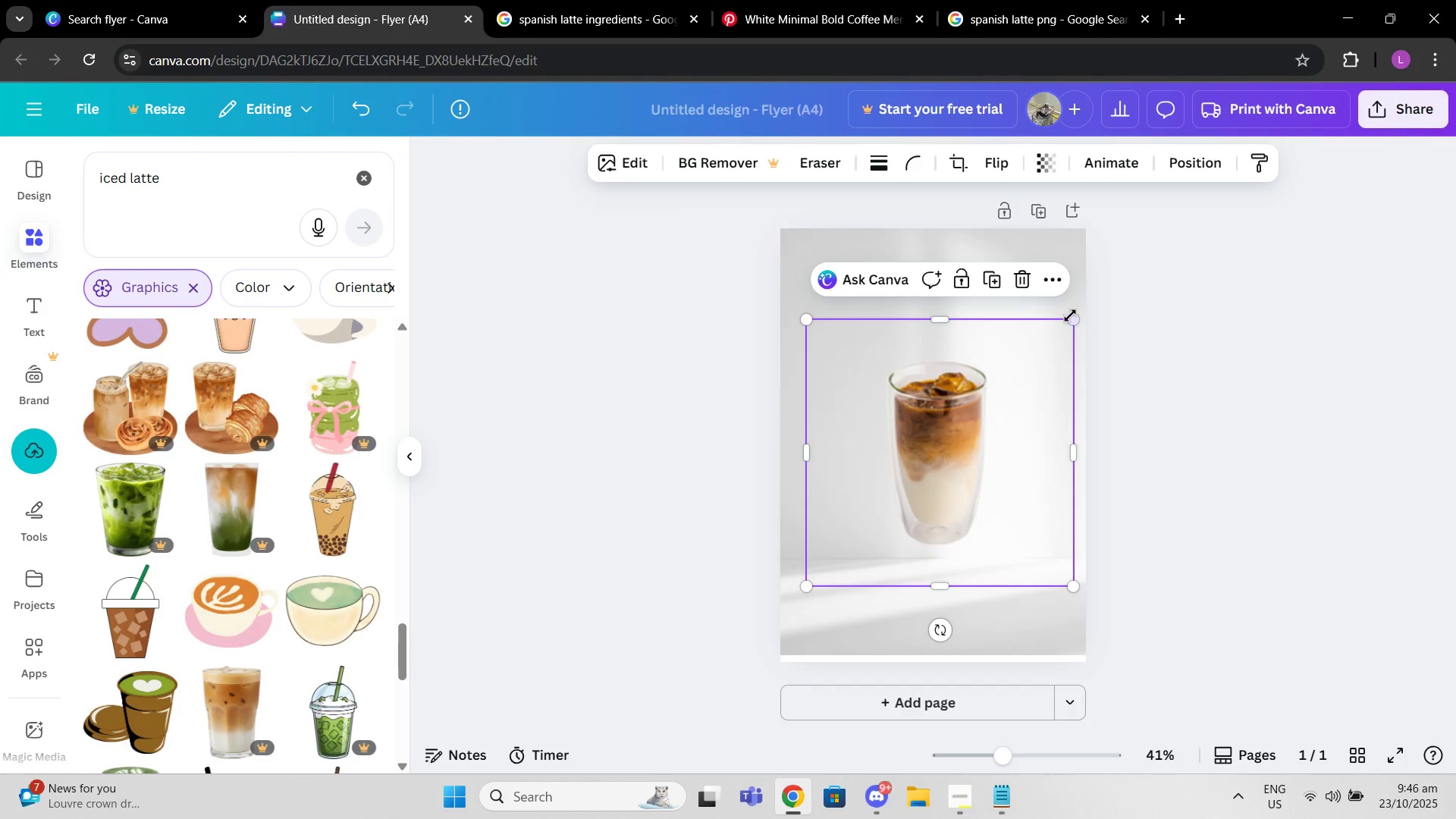 
left_click_drag(start_coordinate=[1070, 315], to_coordinate=[1191, 262])
 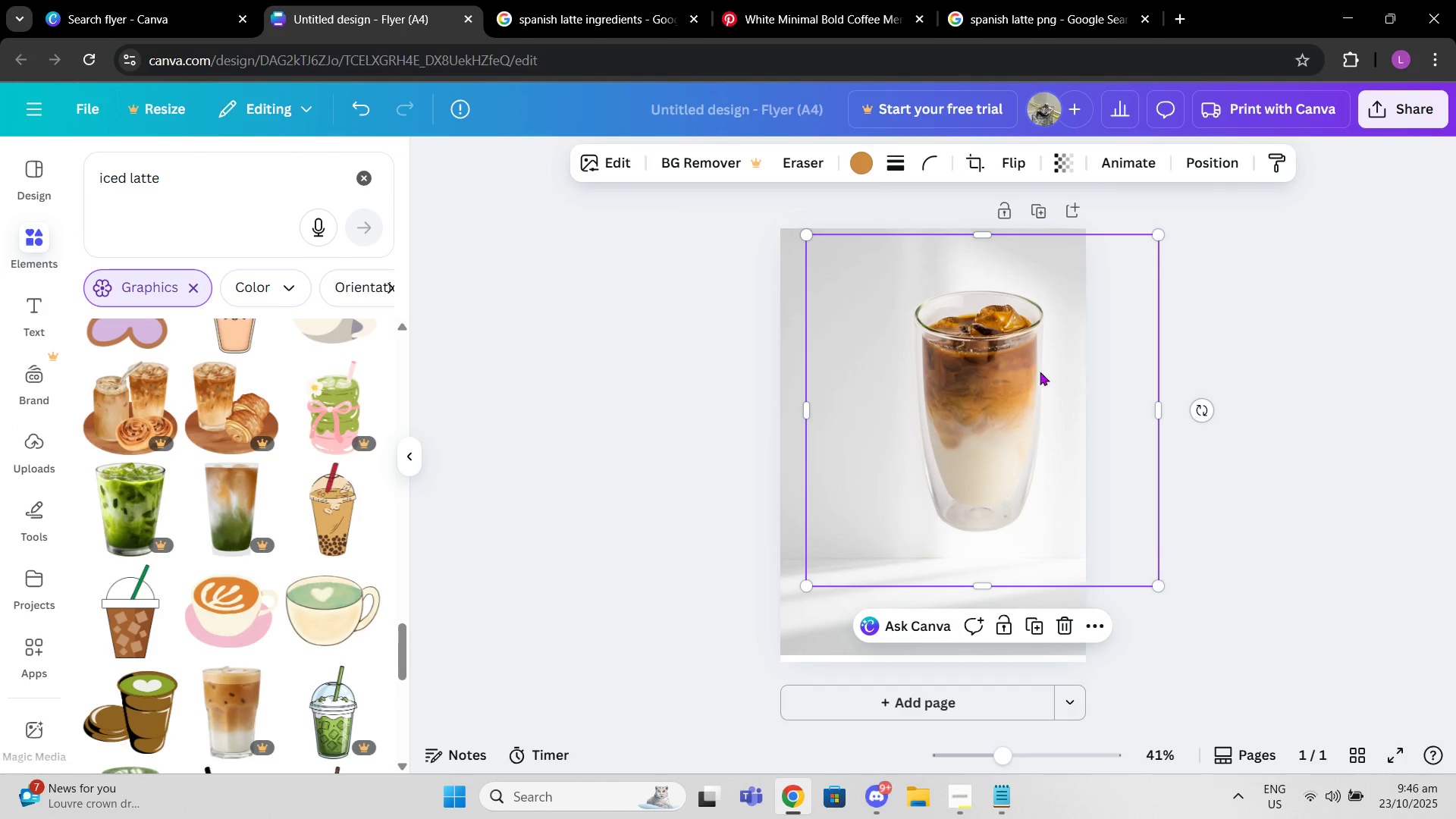 
left_click_drag(start_coordinate=[1035, 379], to_coordinate=[988, 416])
 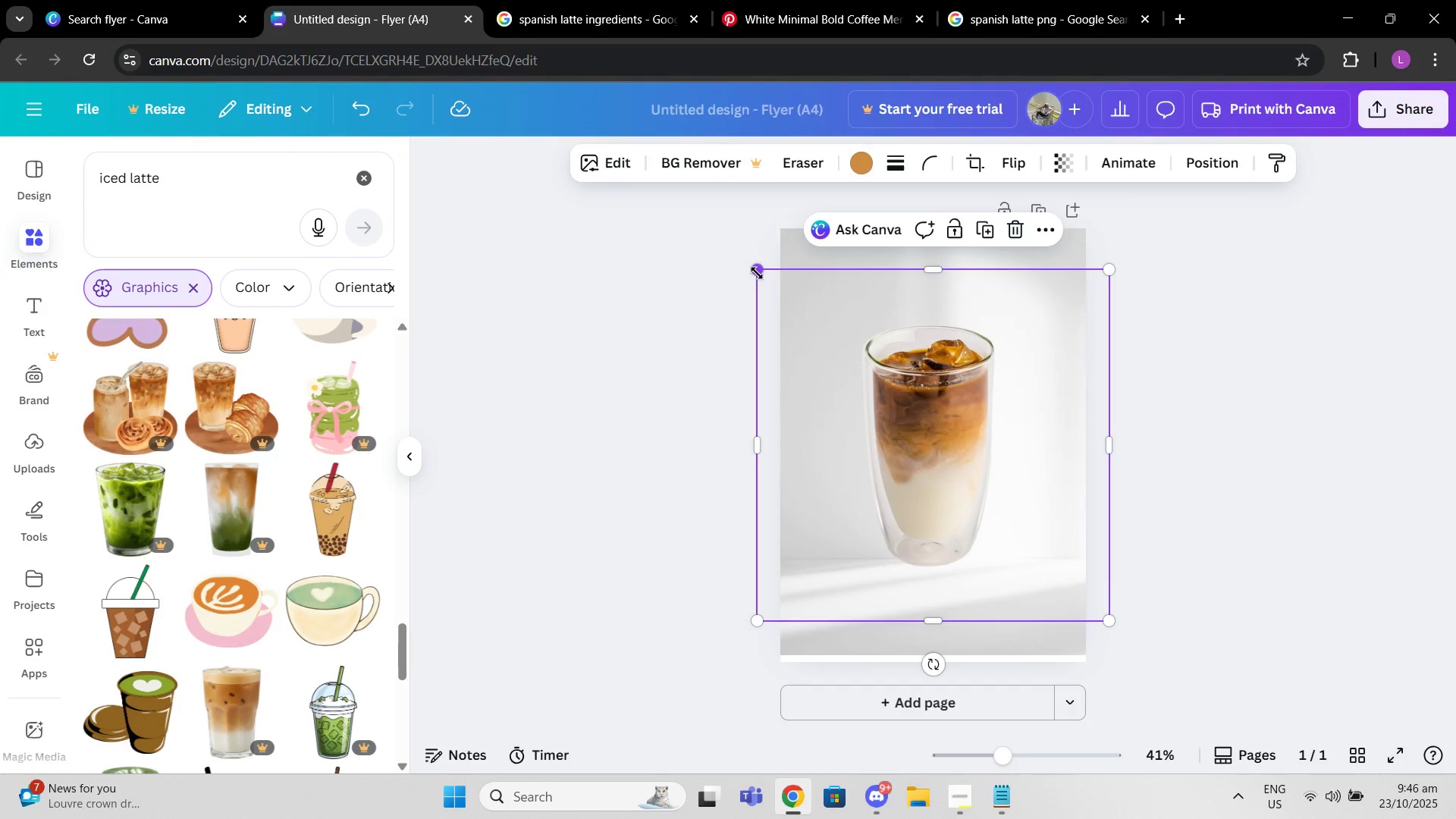 
left_click_drag(start_coordinate=[760, 278], to_coordinate=[831, 345])
 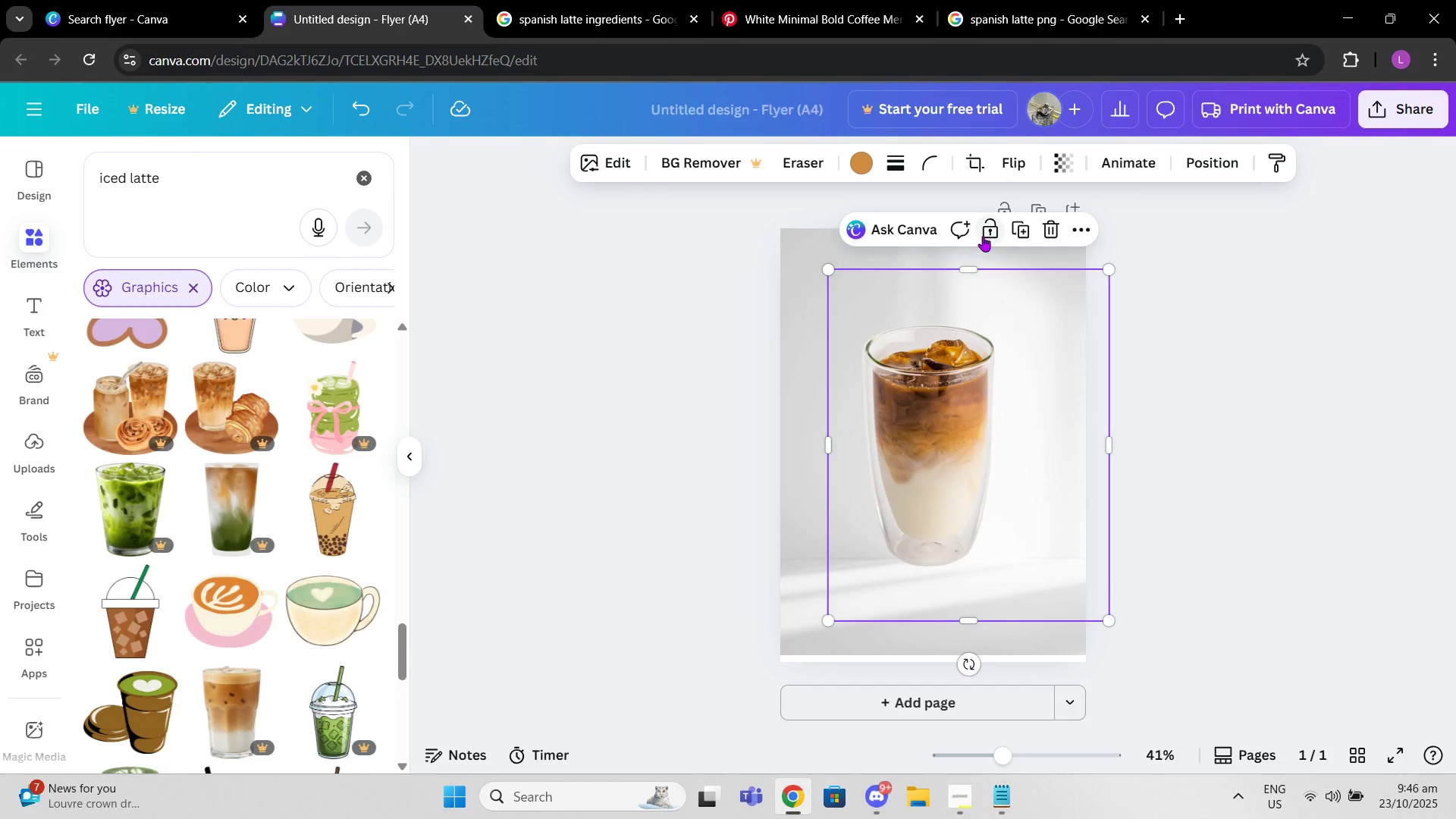 
key(Control+ControlLeft)
 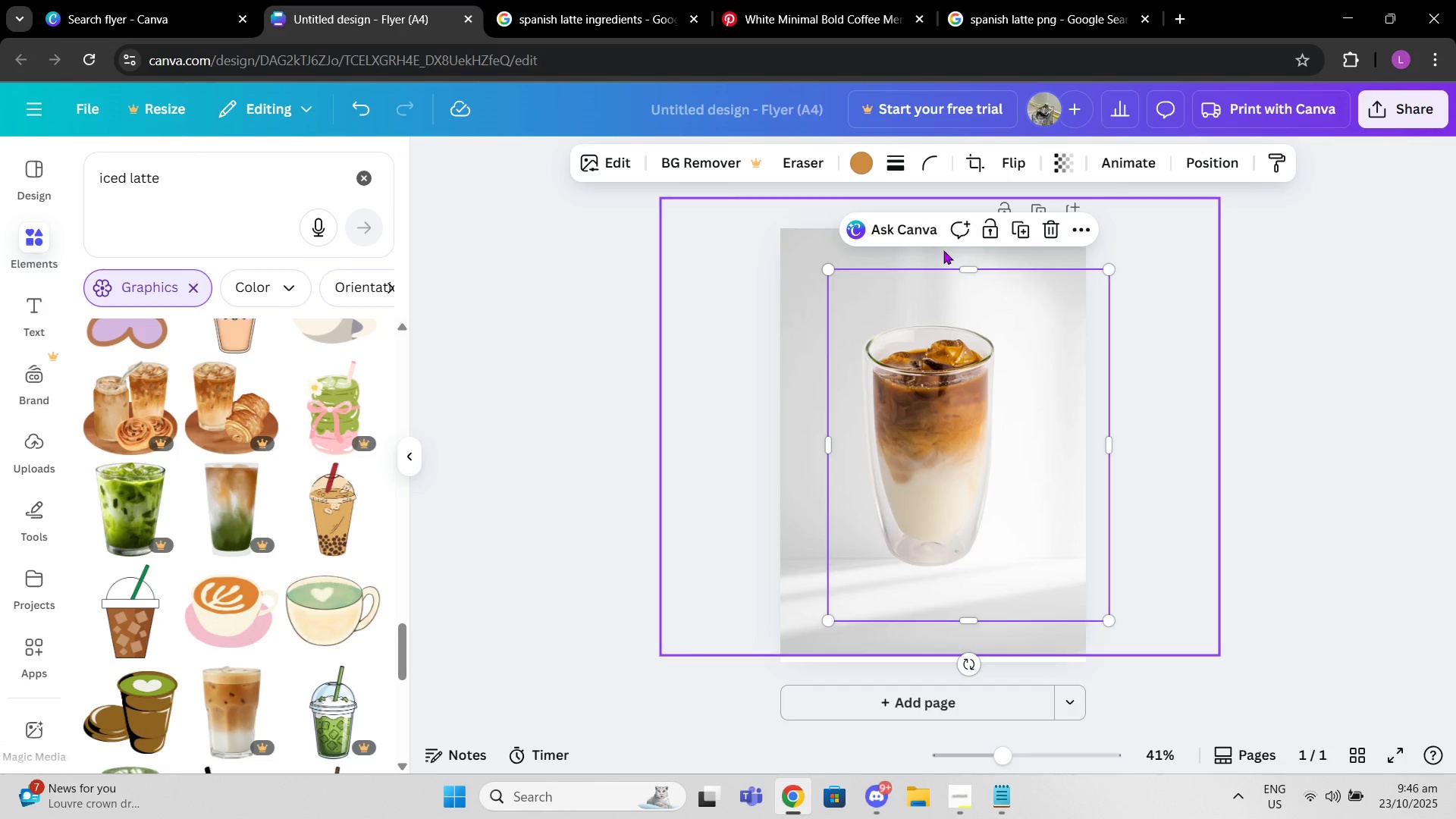 
key(Control+Z)
 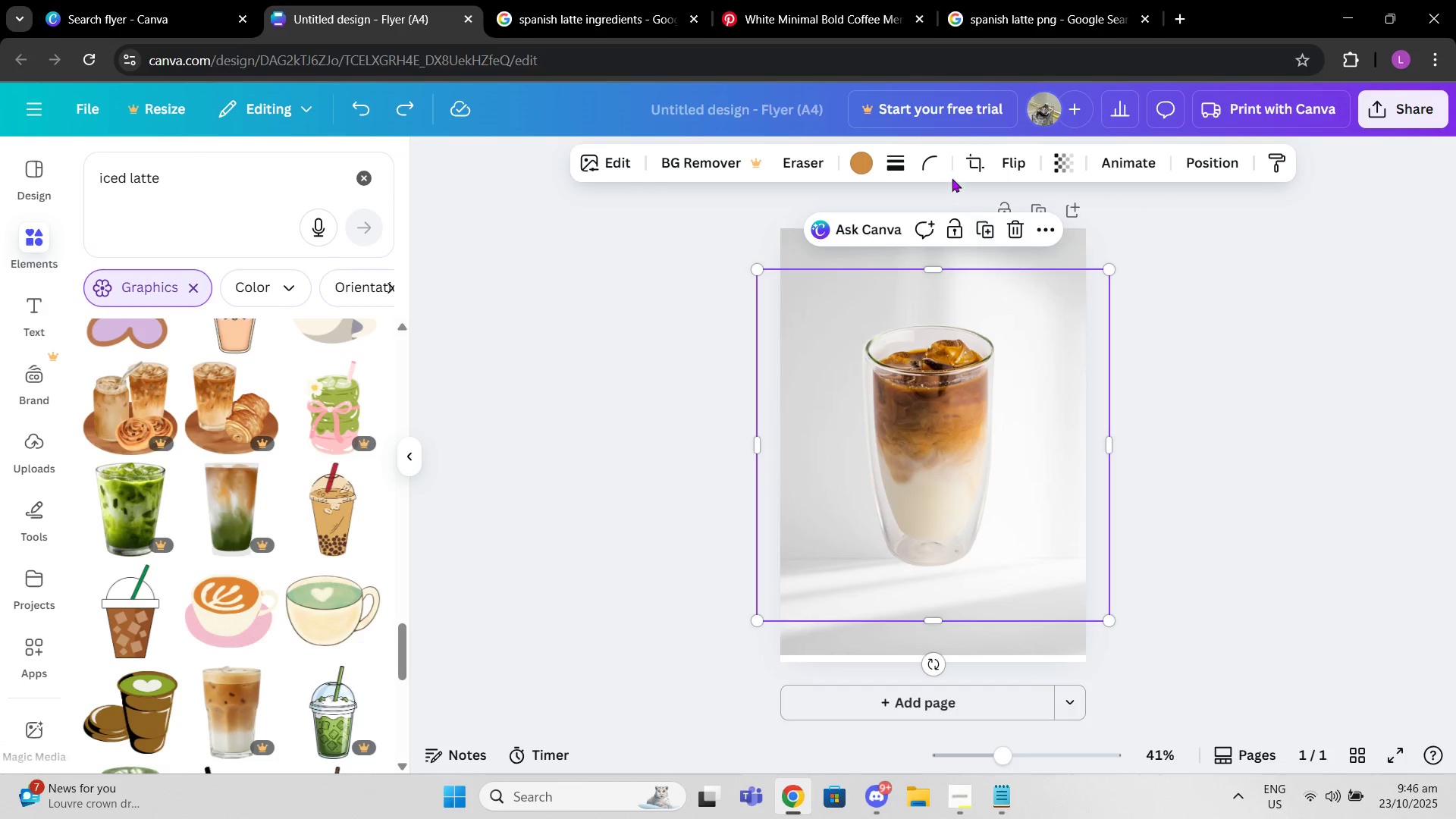 
left_click([968, 160])
 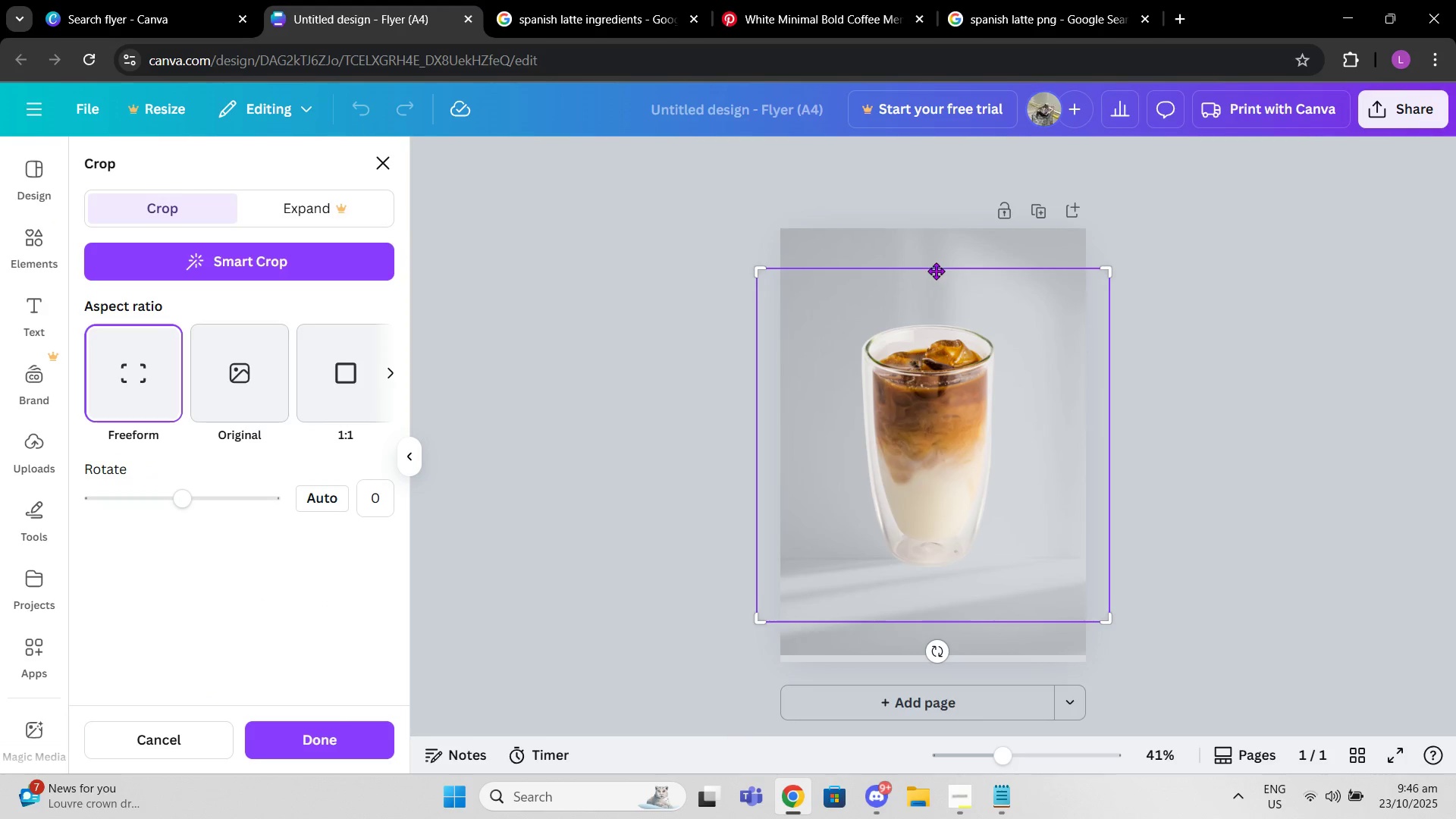 
left_click_drag(start_coordinate=[934, 269], to_coordinate=[940, 307])
 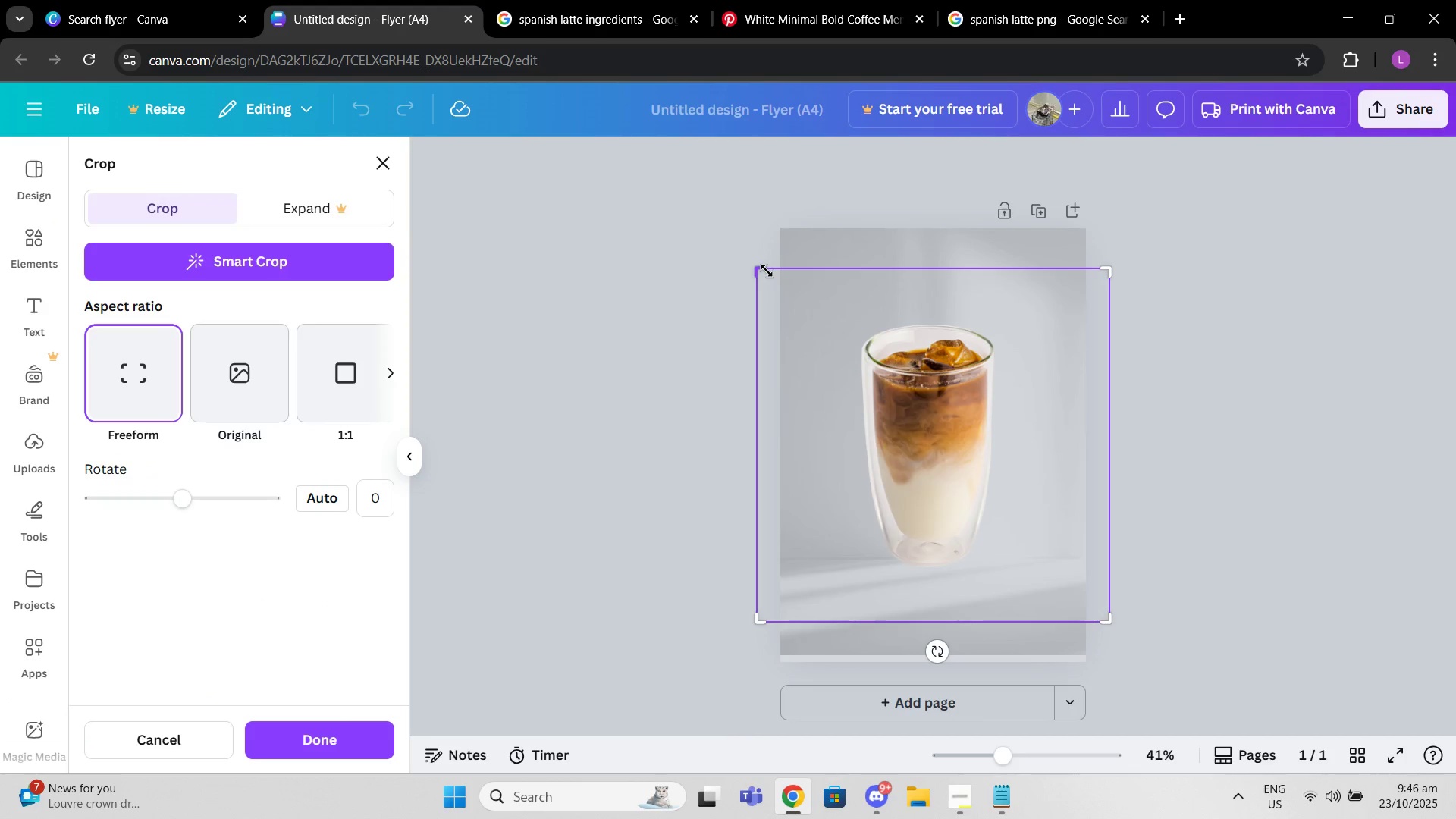 
left_click_drag(start_coordinate=[766, 271], to_coordinate=[836, 316])
 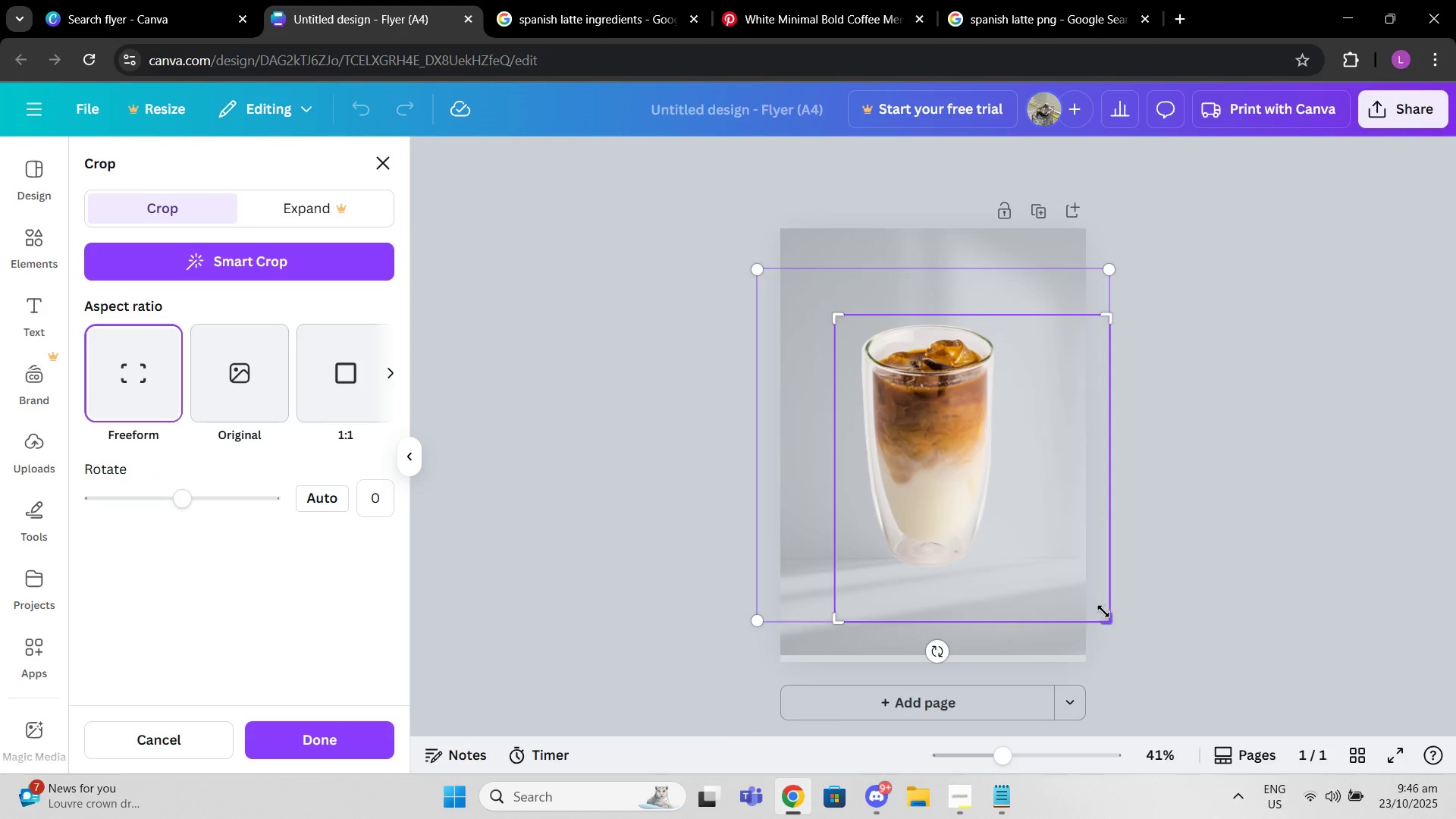 
left_click_drag(start_coordinate=[1106, 619], to_coordinate=[1009, 604])
 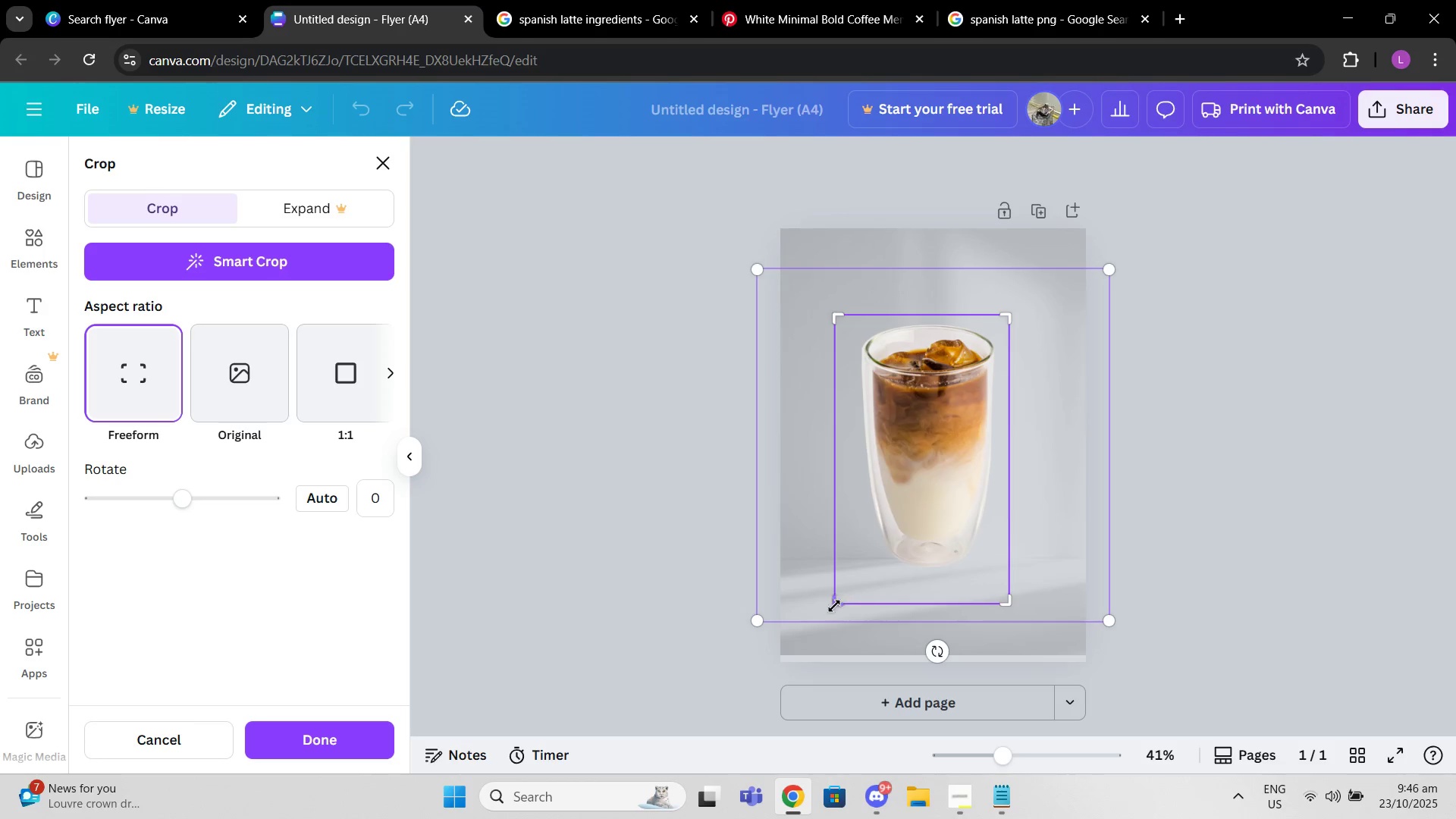 
left_click_drag(start_coordinate=[830, 609], to_coordinate=[855, 577])
 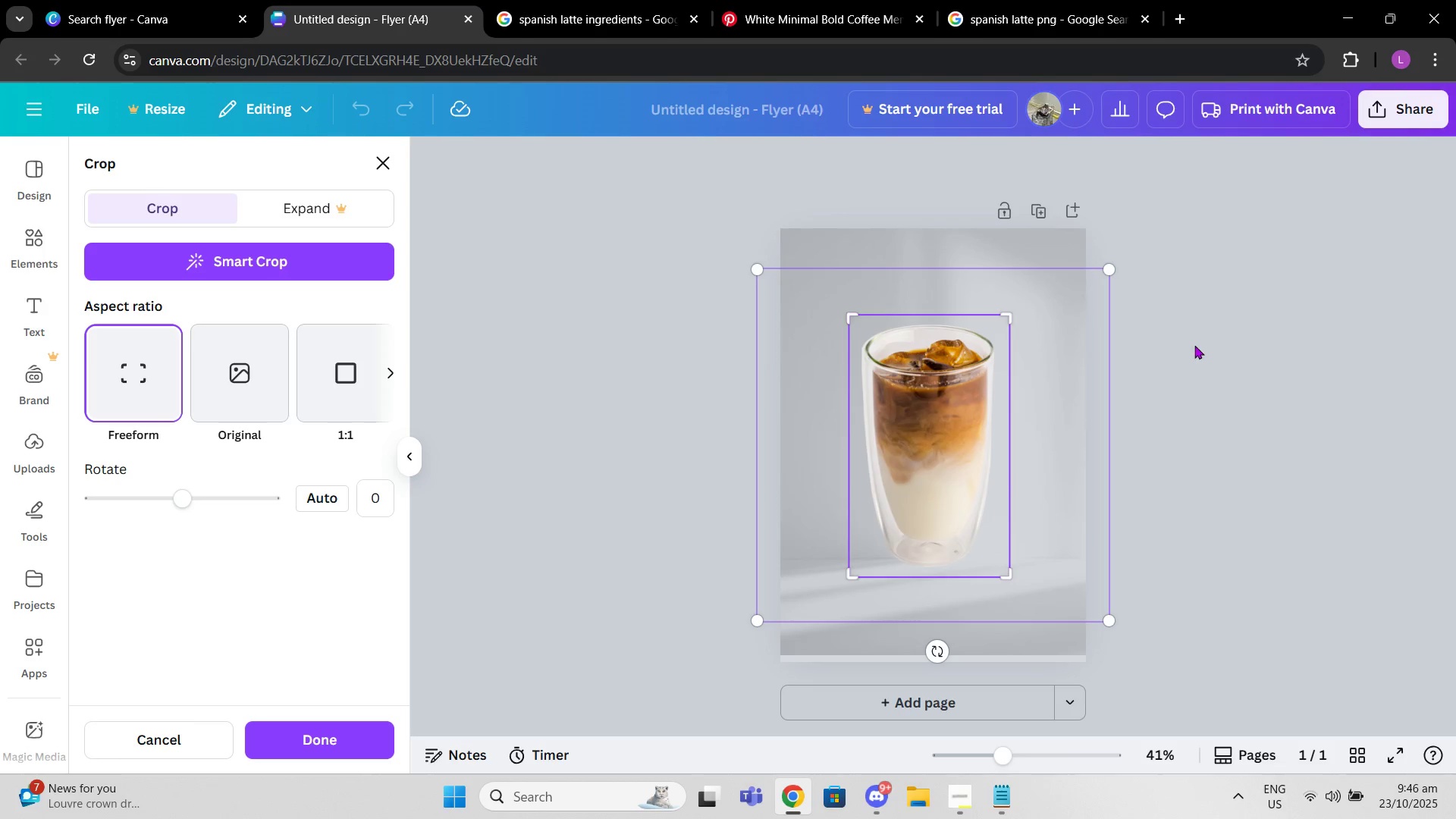 
wait(5.83)
 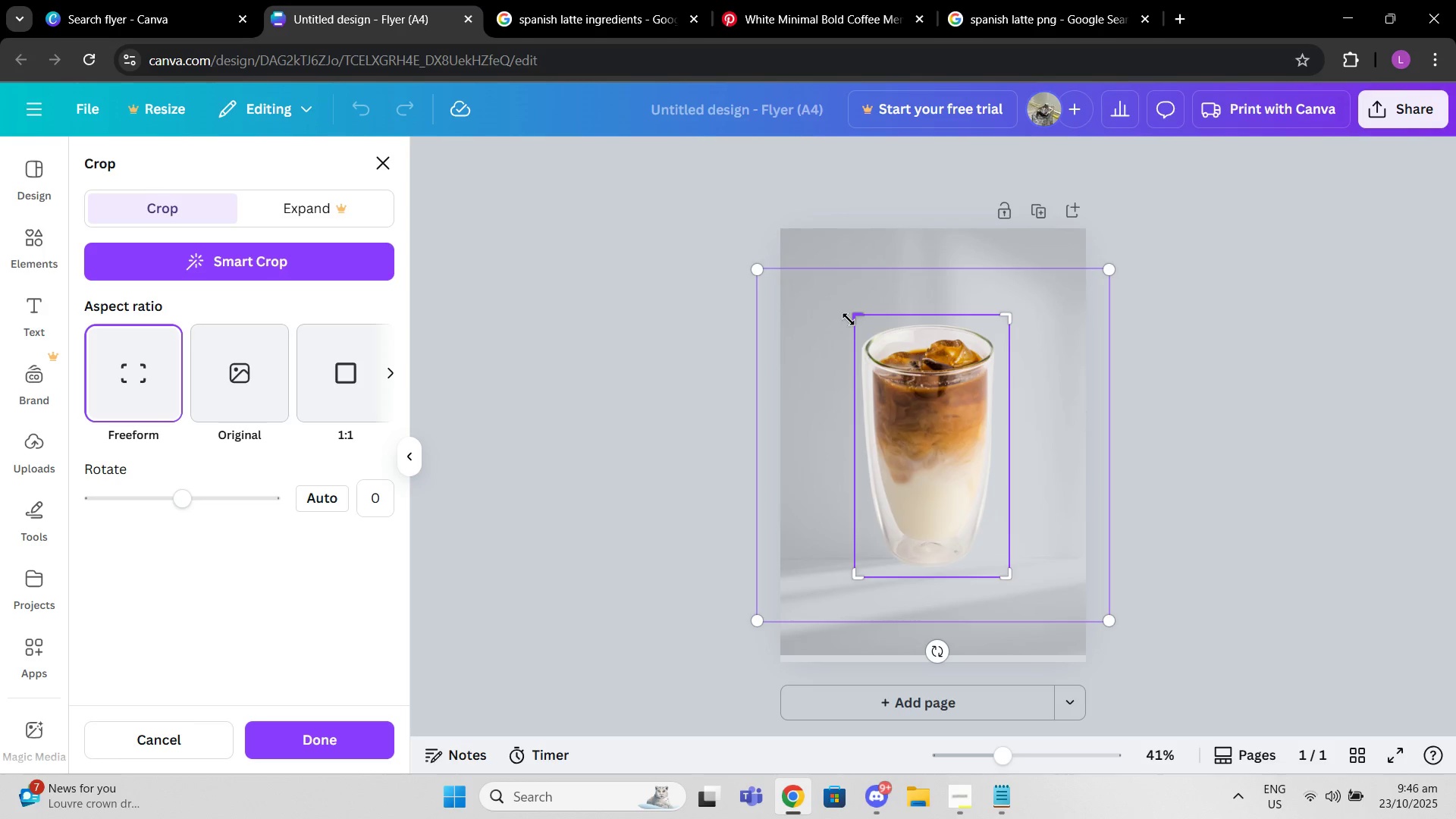 
left_click([1214, 417])
 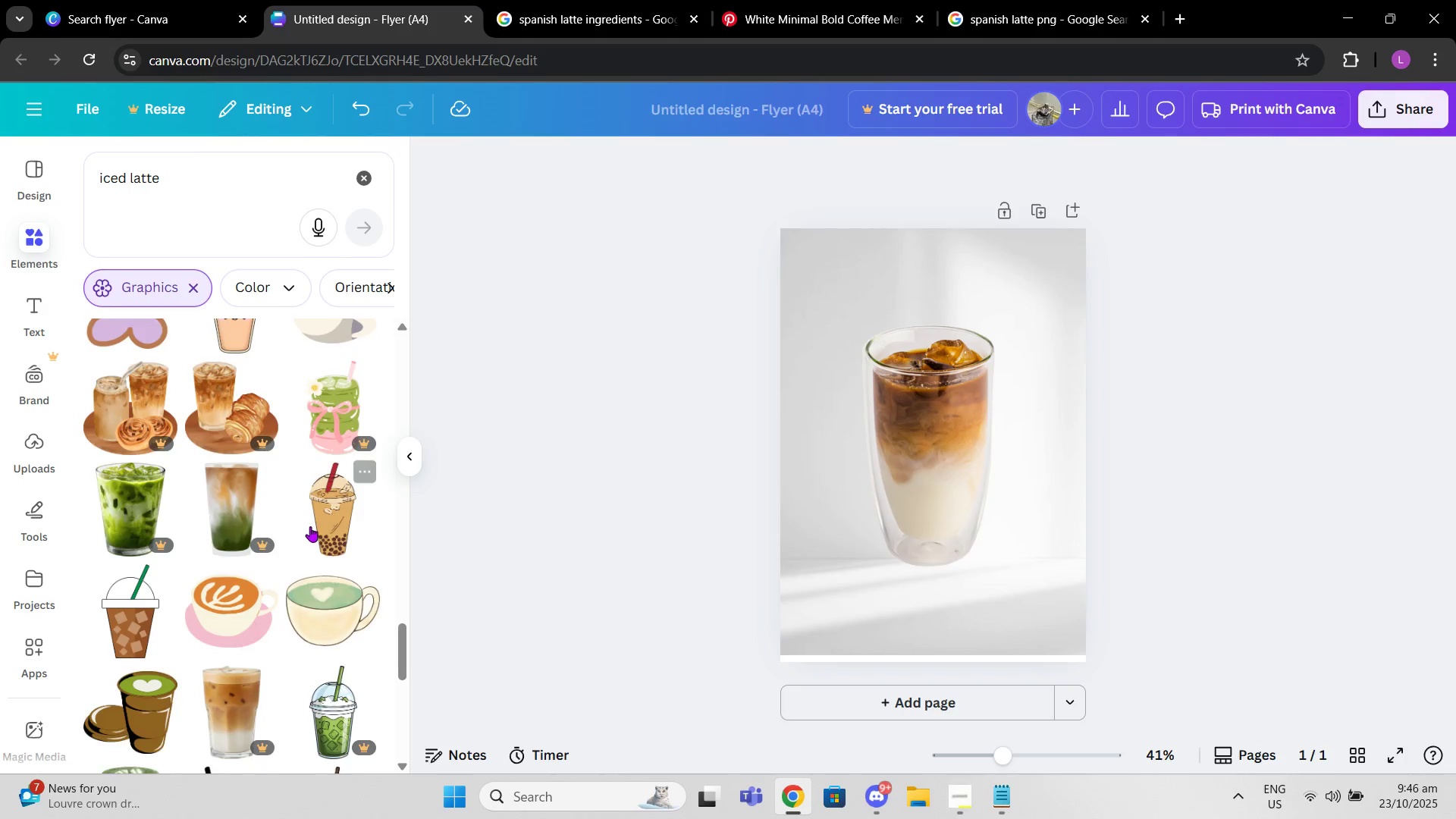 
scroll: coordinate [306, 518], scroll_direction: down, amount: 6.0
 